 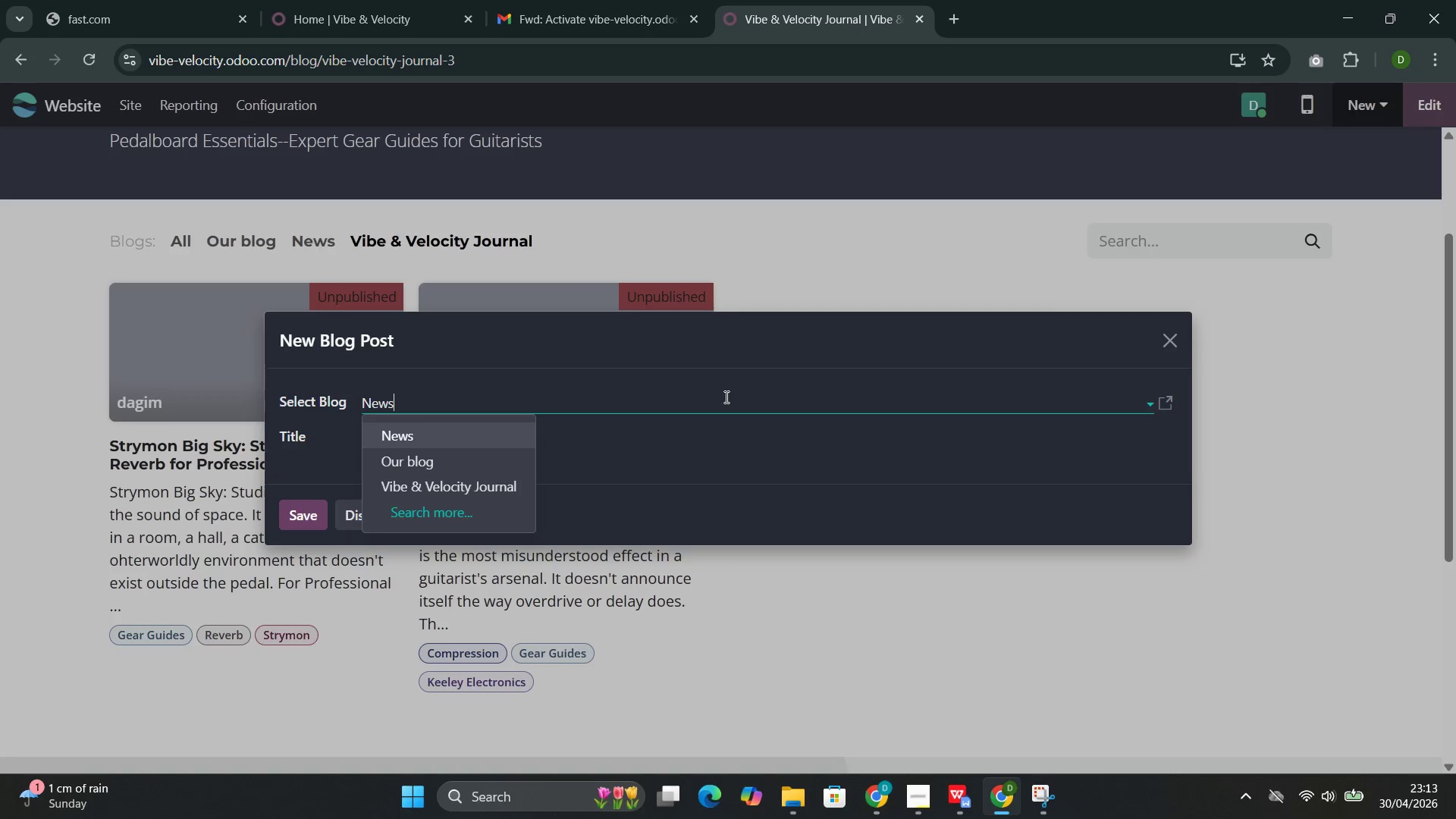 
left_click([489, 482])
 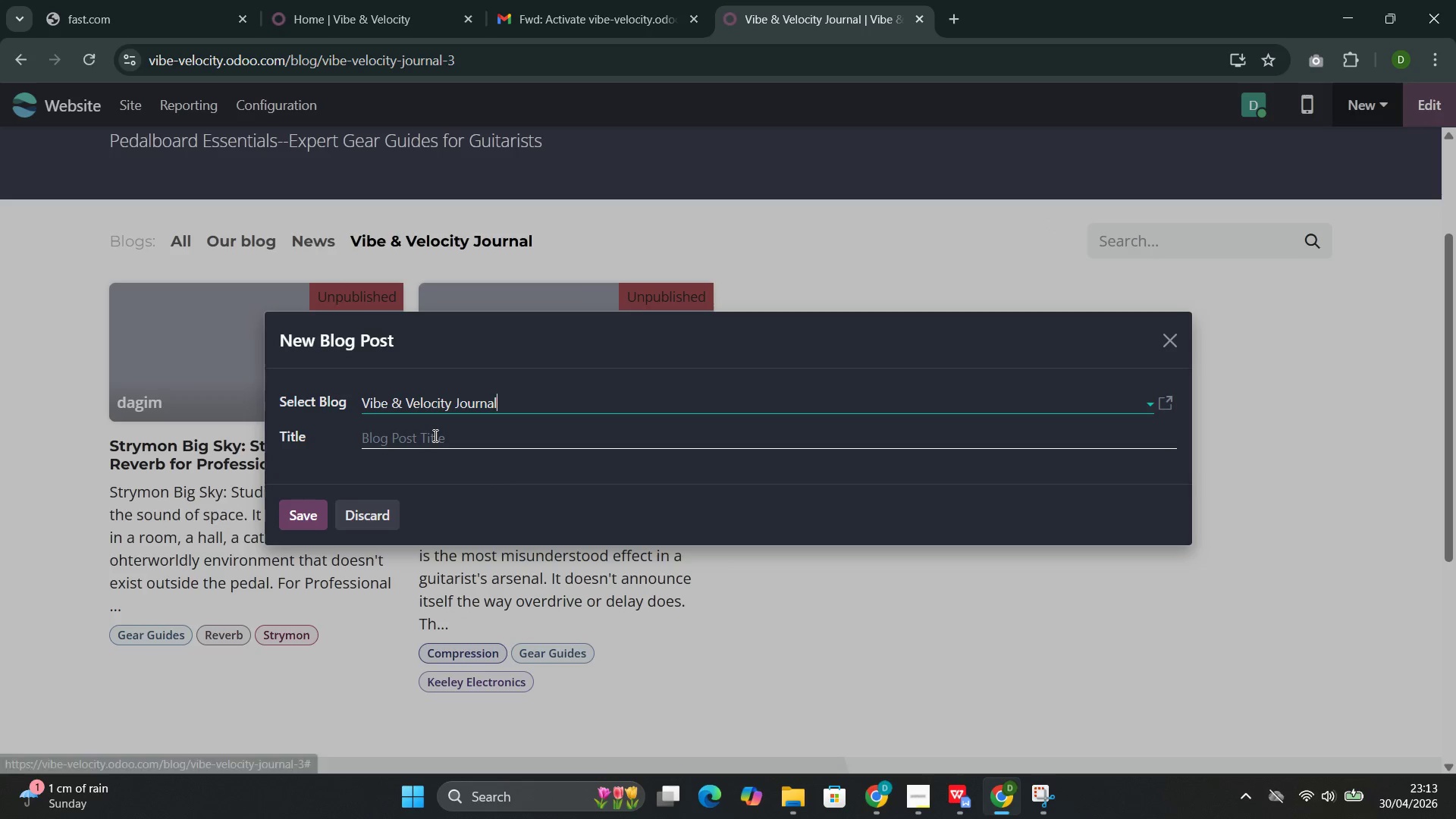 
left_click([434, 435])
 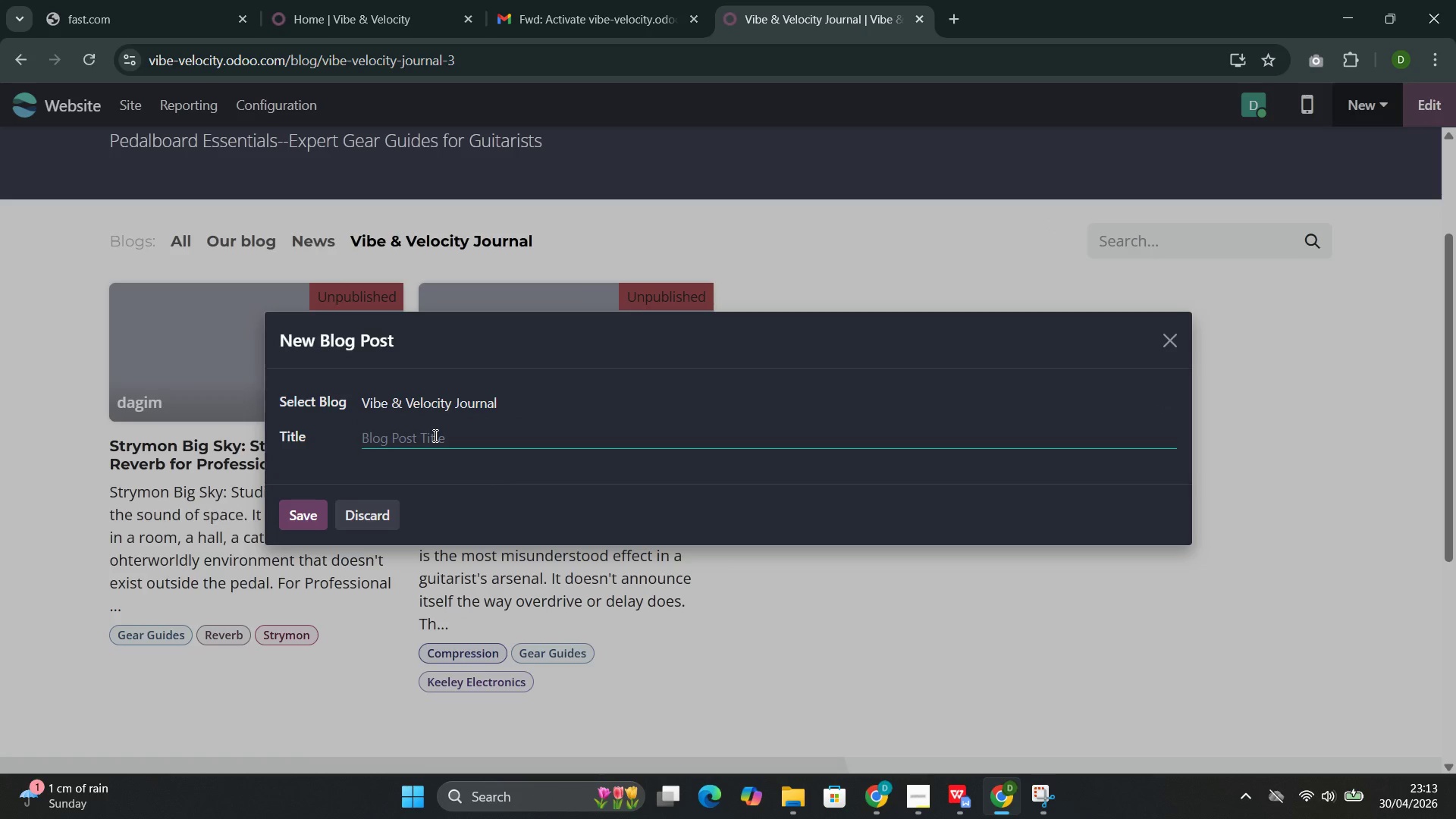 
wait(12.83)
 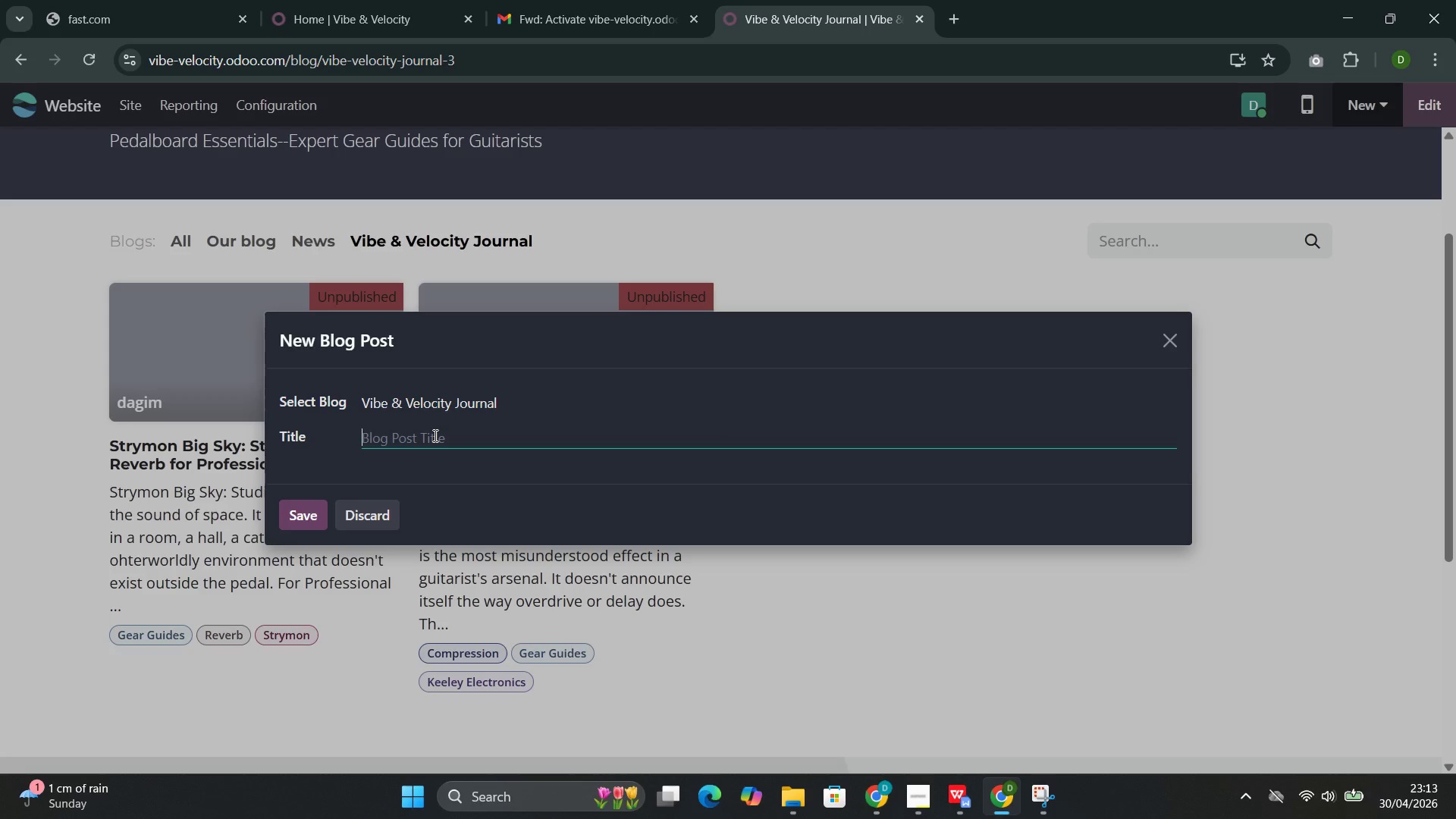 
type(H)
key(Backspace)
type(JHS )
 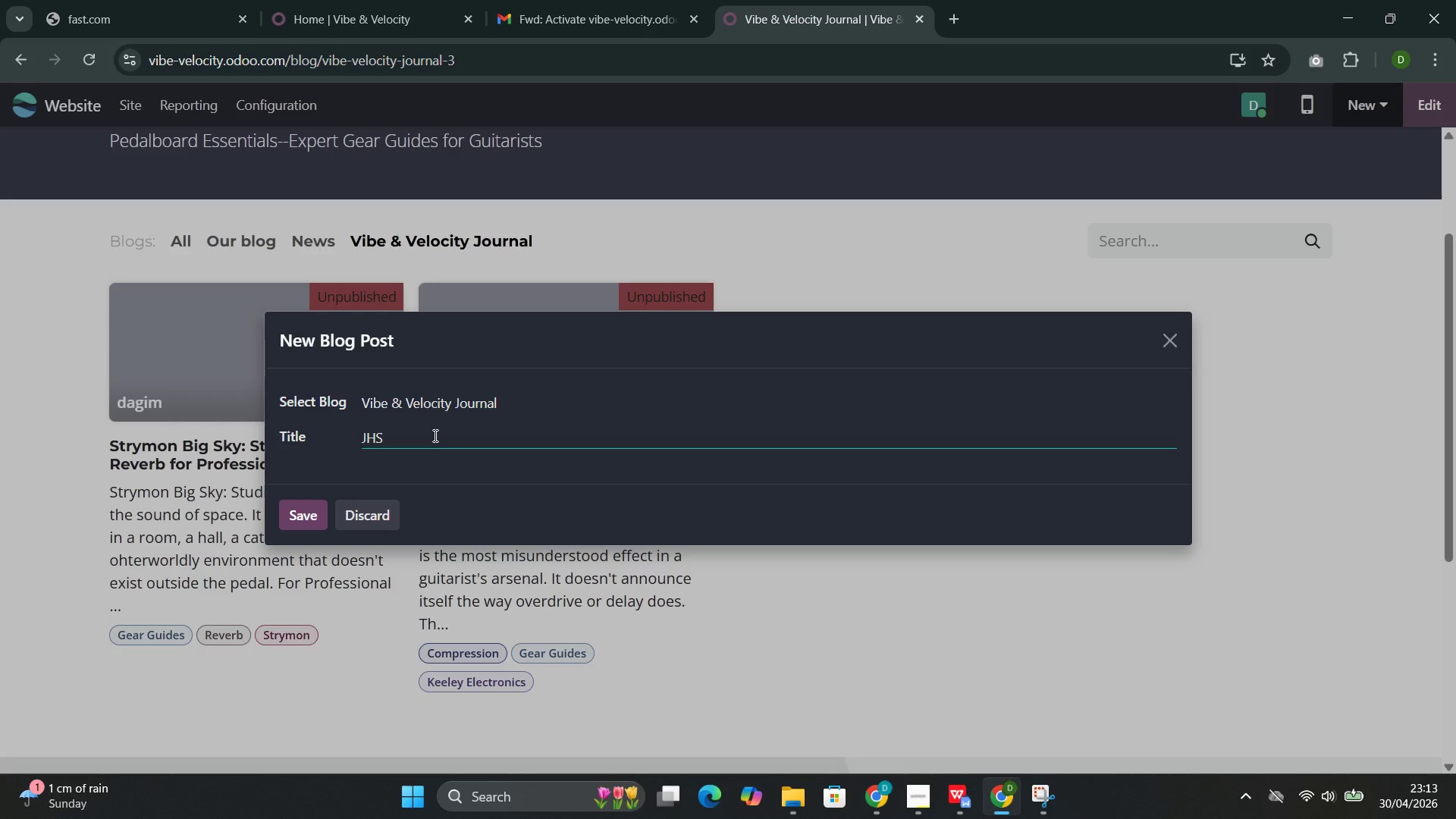 
wait(6.84)
 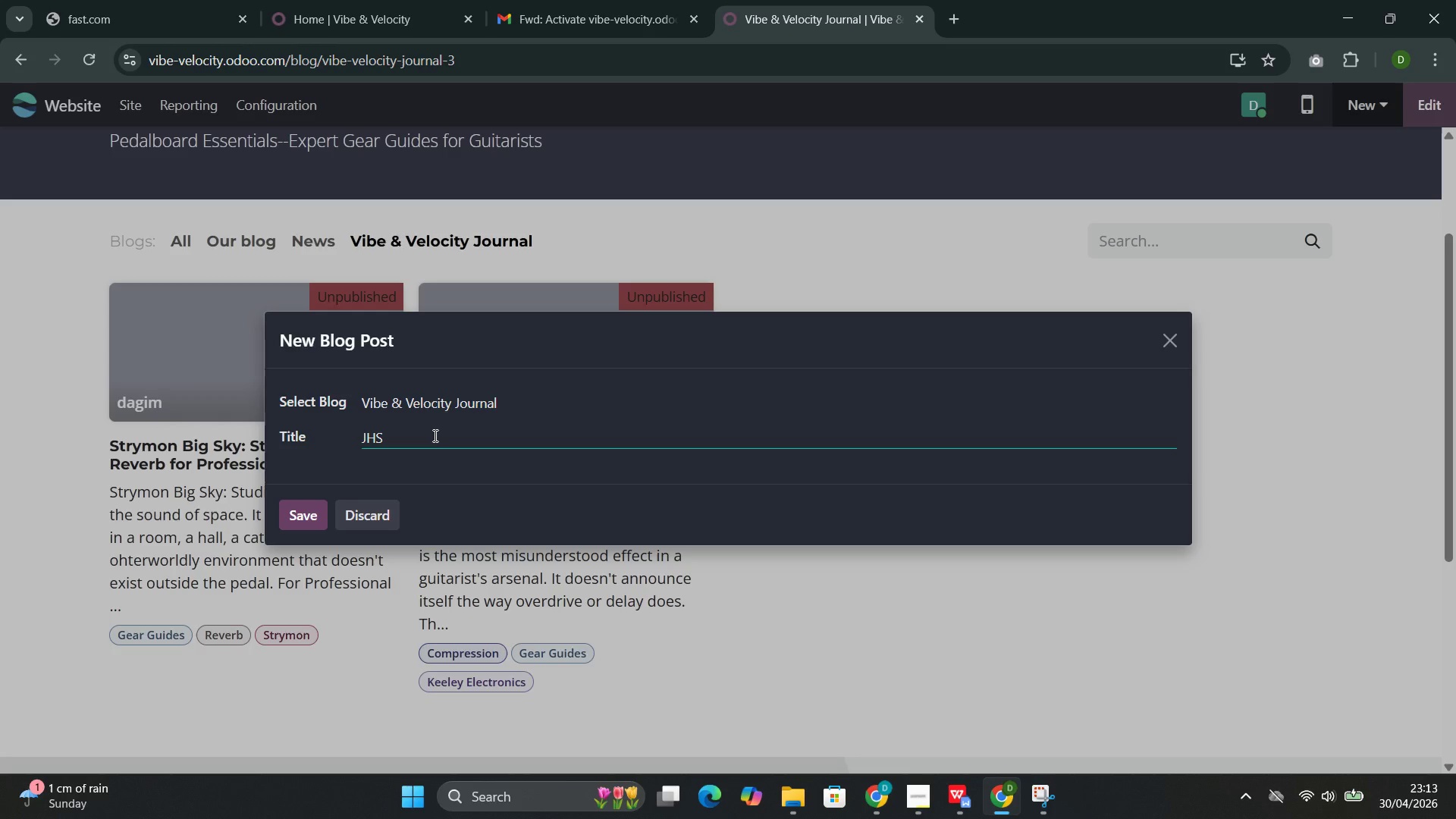 
type(Morning Glory)
 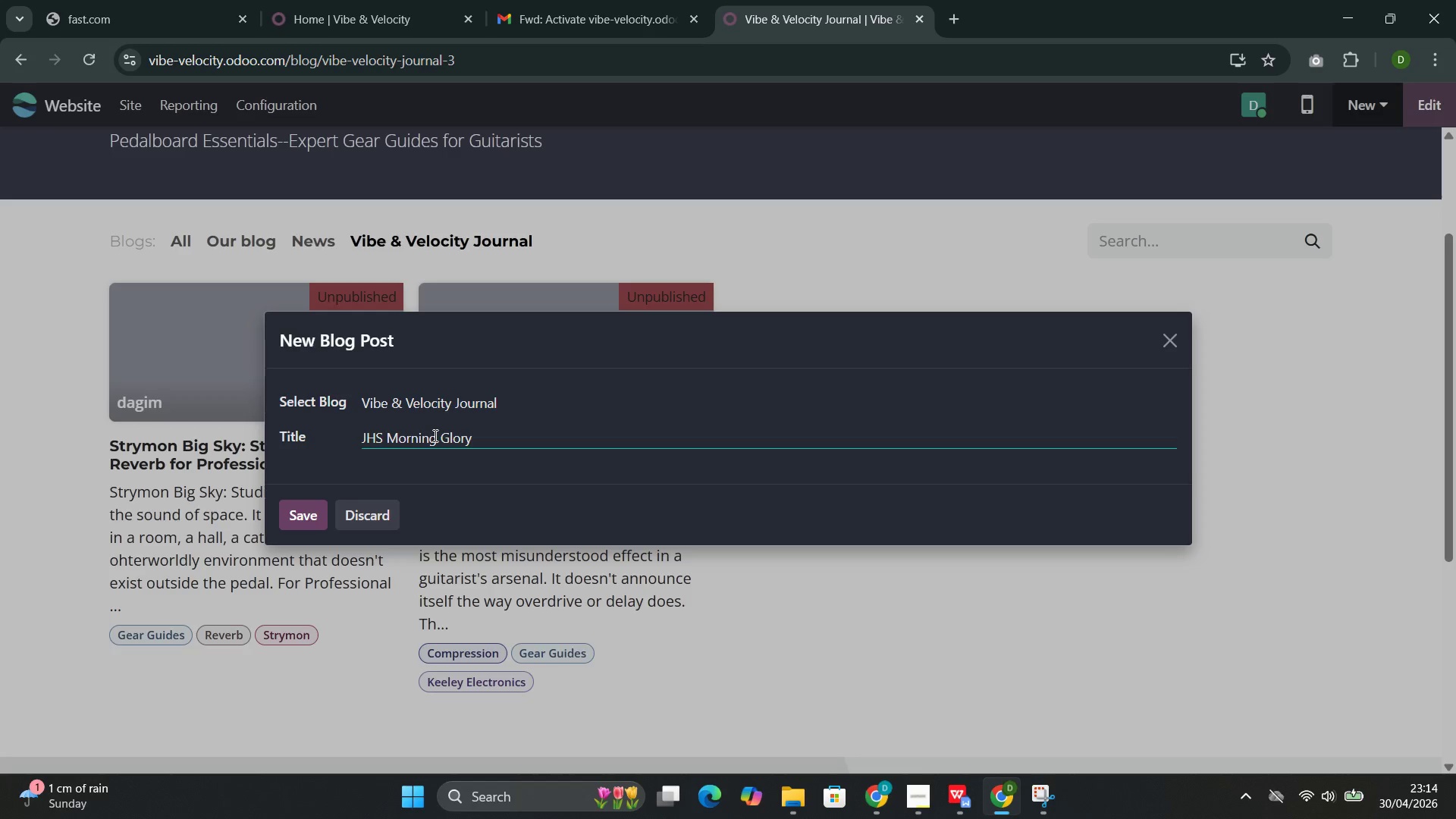 
type( V4: High0)
key(Backspace)
type(-Headroom Ck)
key(Backspace)
type(lean )
 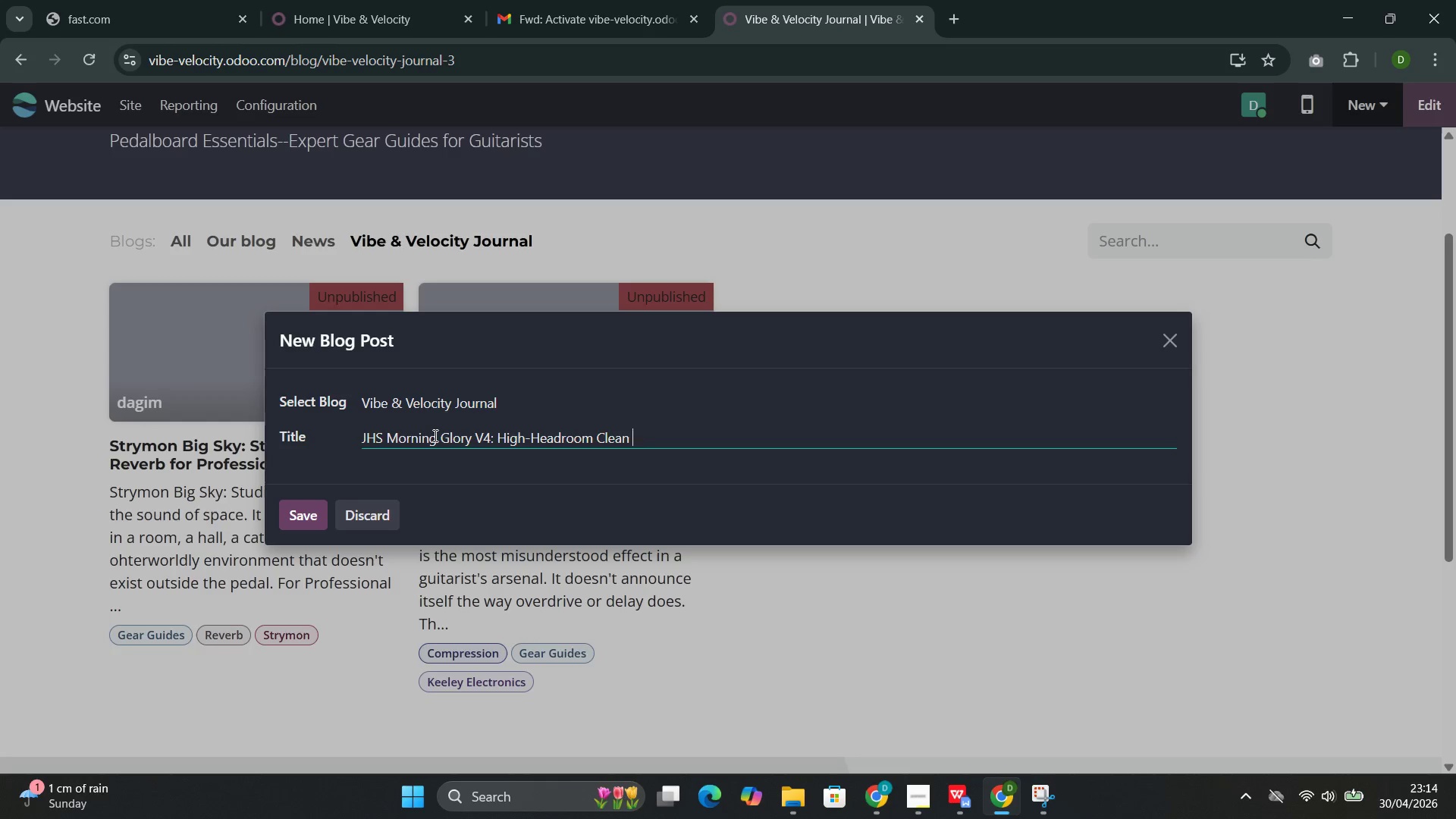 
wait(11.33)
 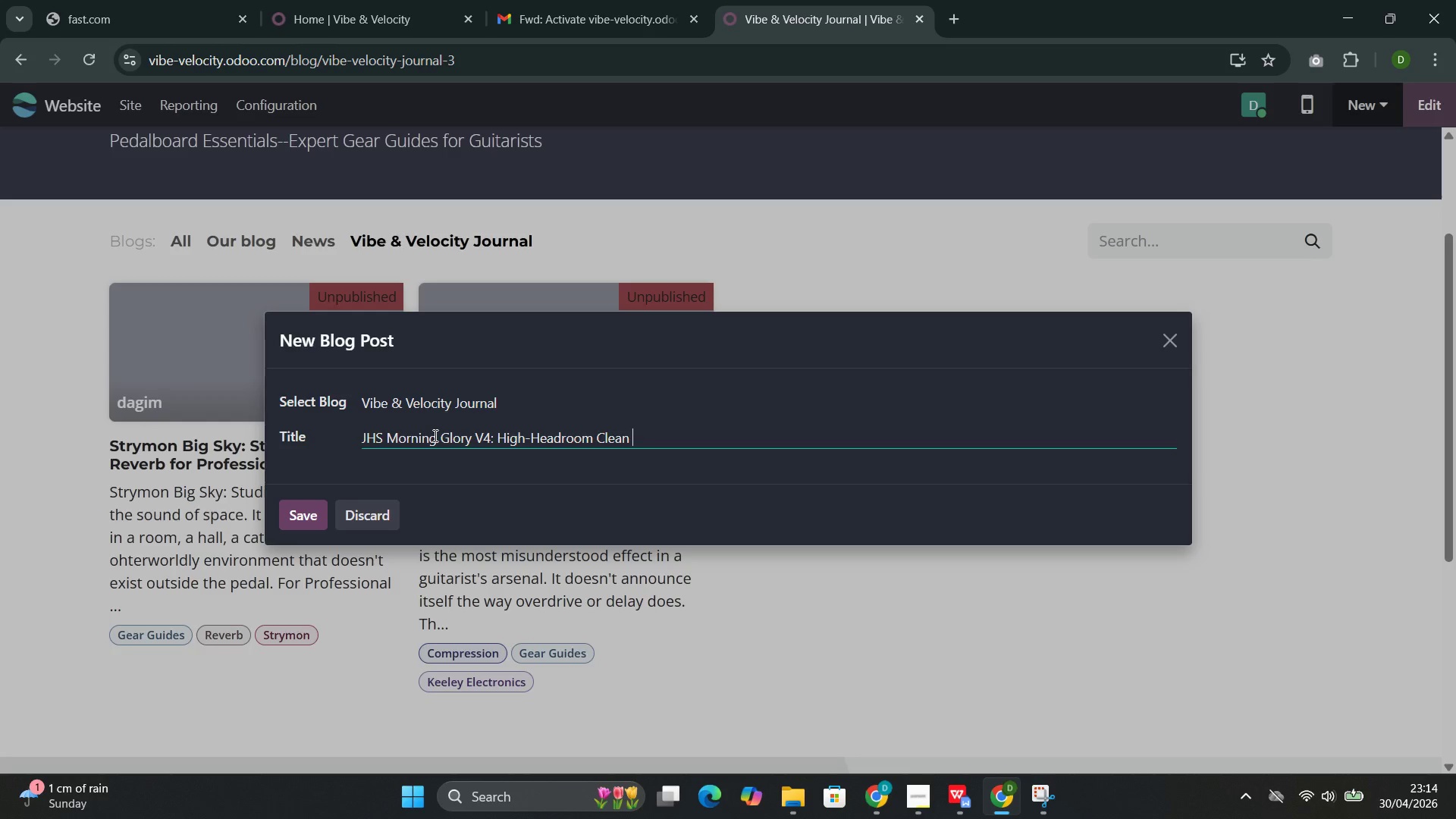 
type(Boo)
 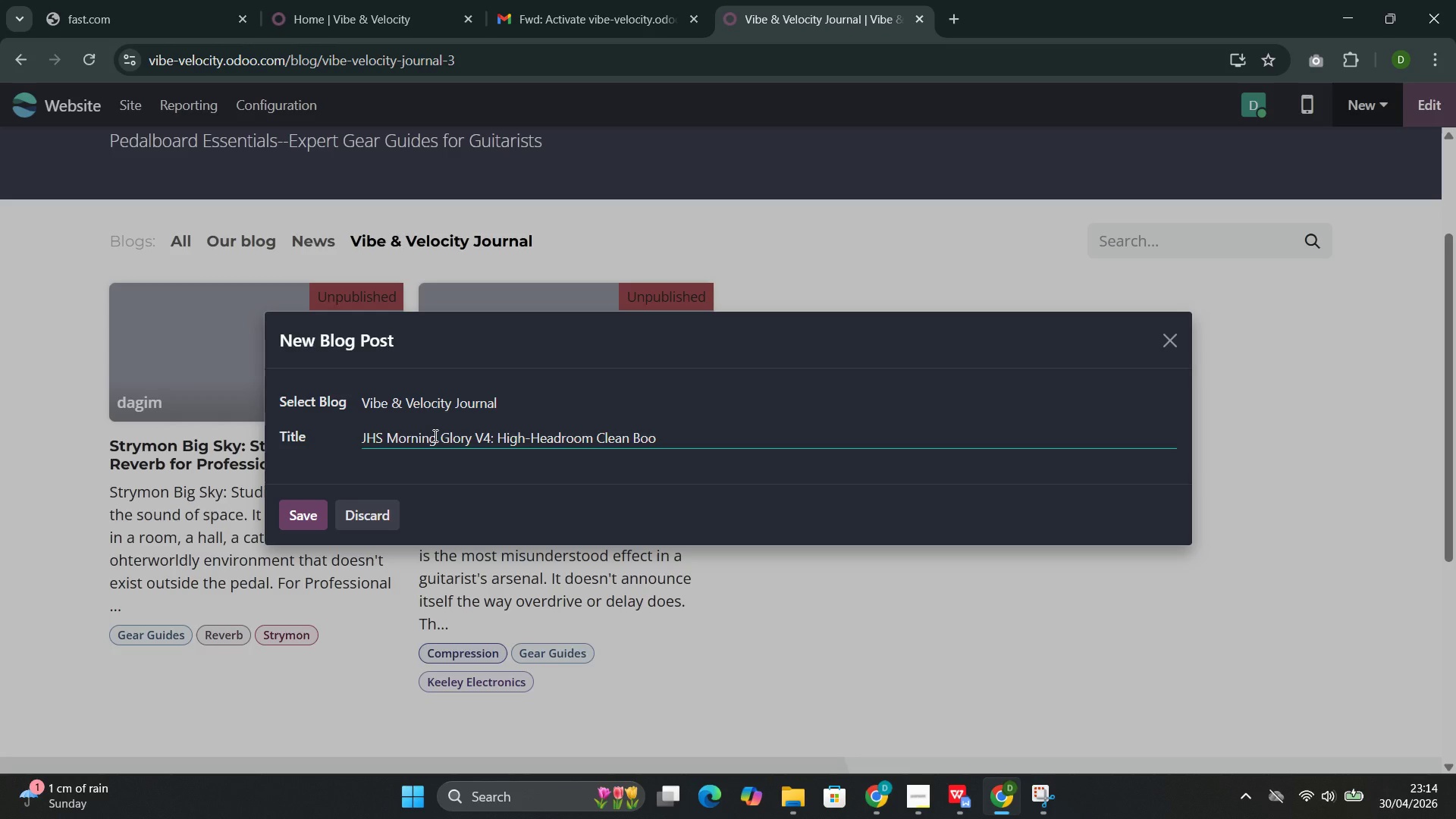 
wait(5.05)
 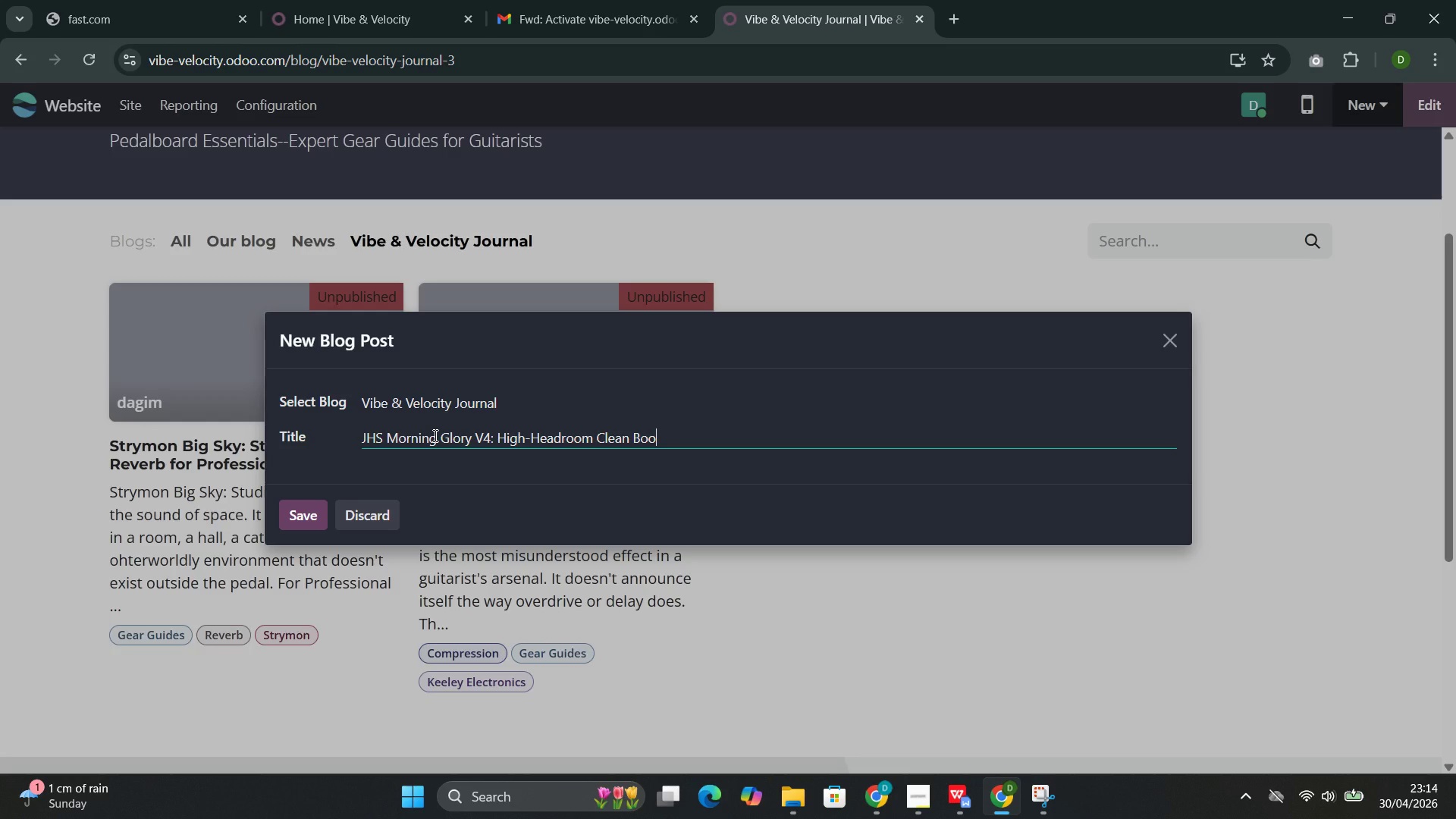 
type(st for )
 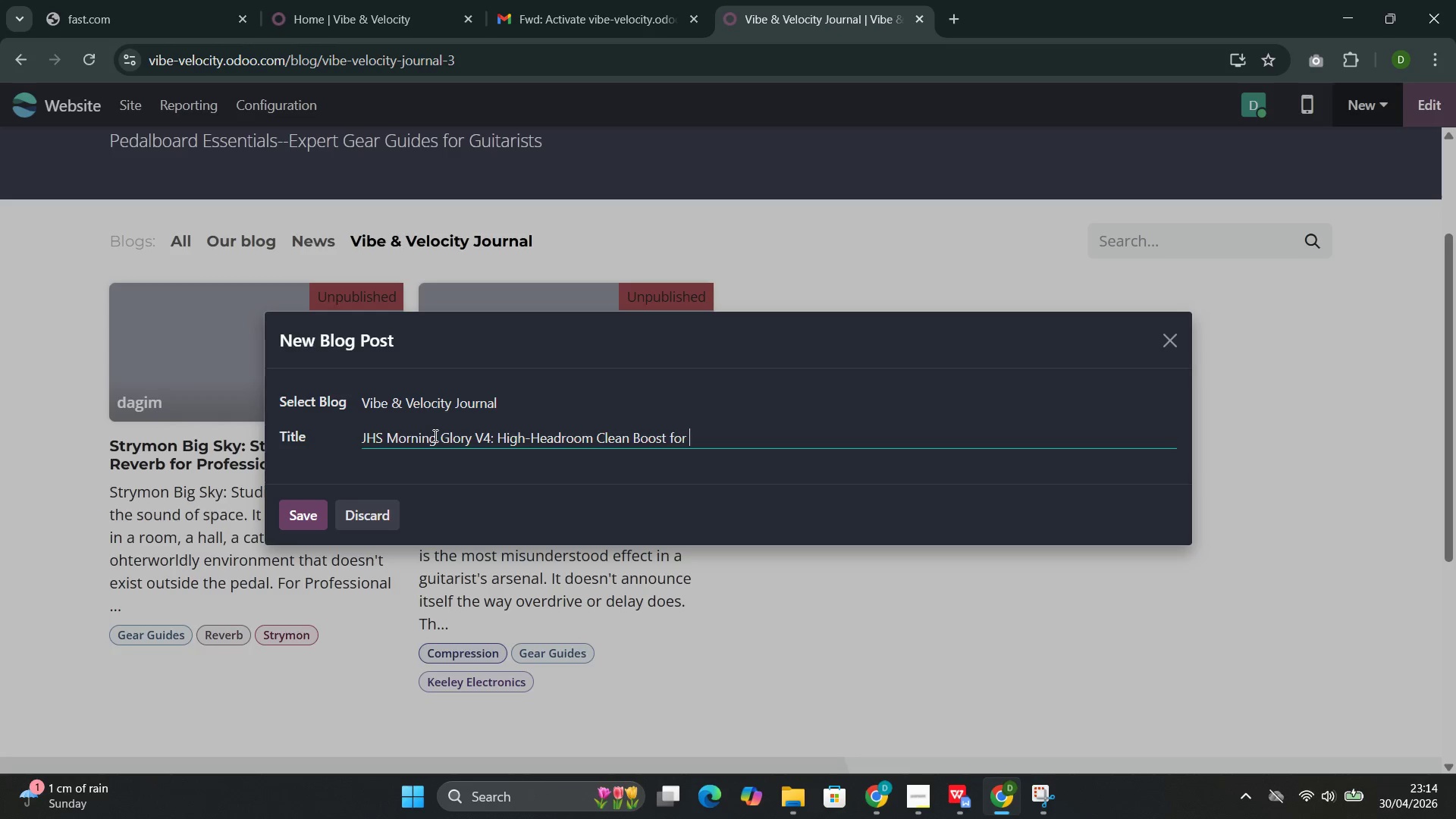 
wait(8.34)
 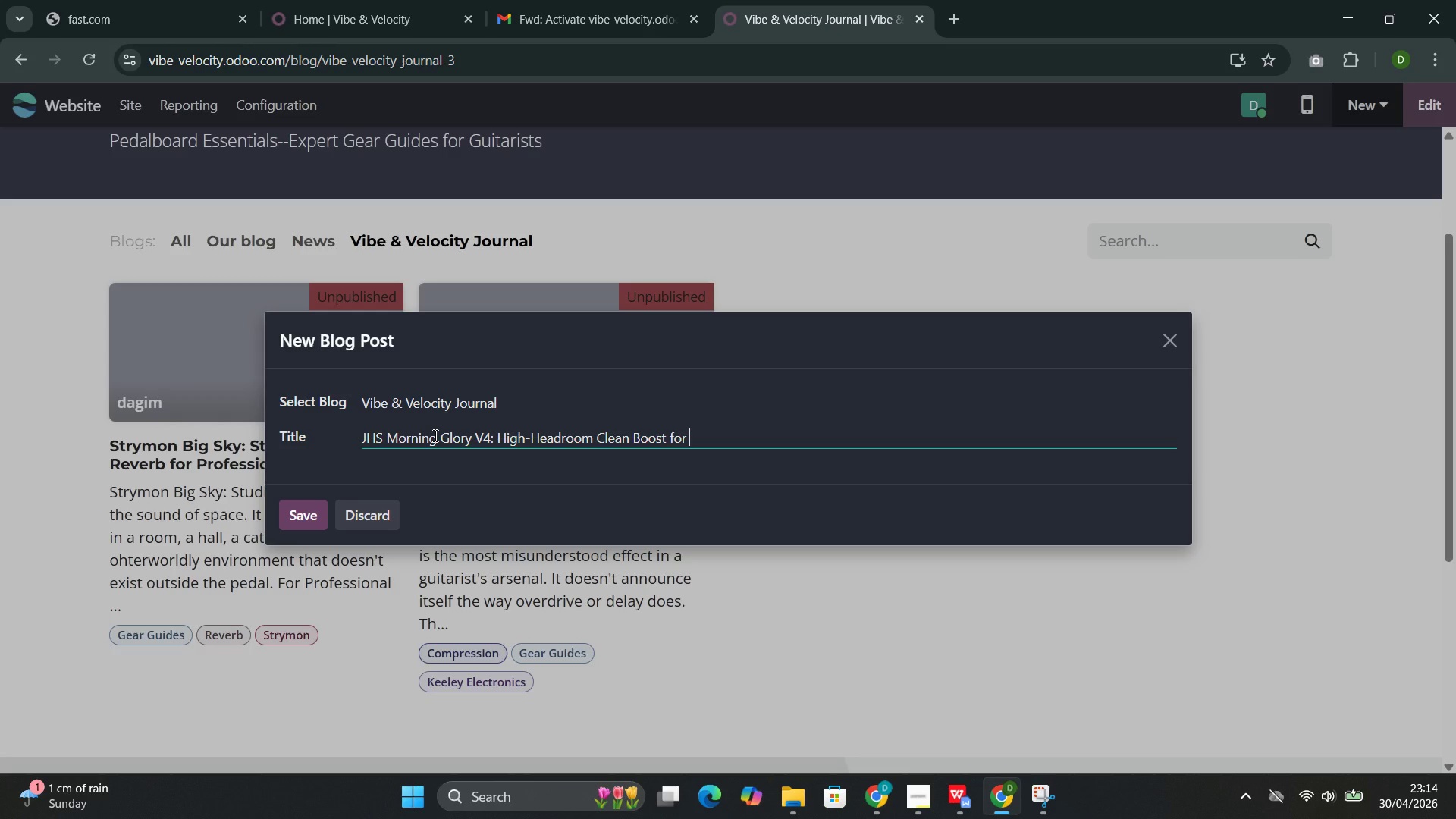 
type(Begg)
key(Backspace)
type(inners)
 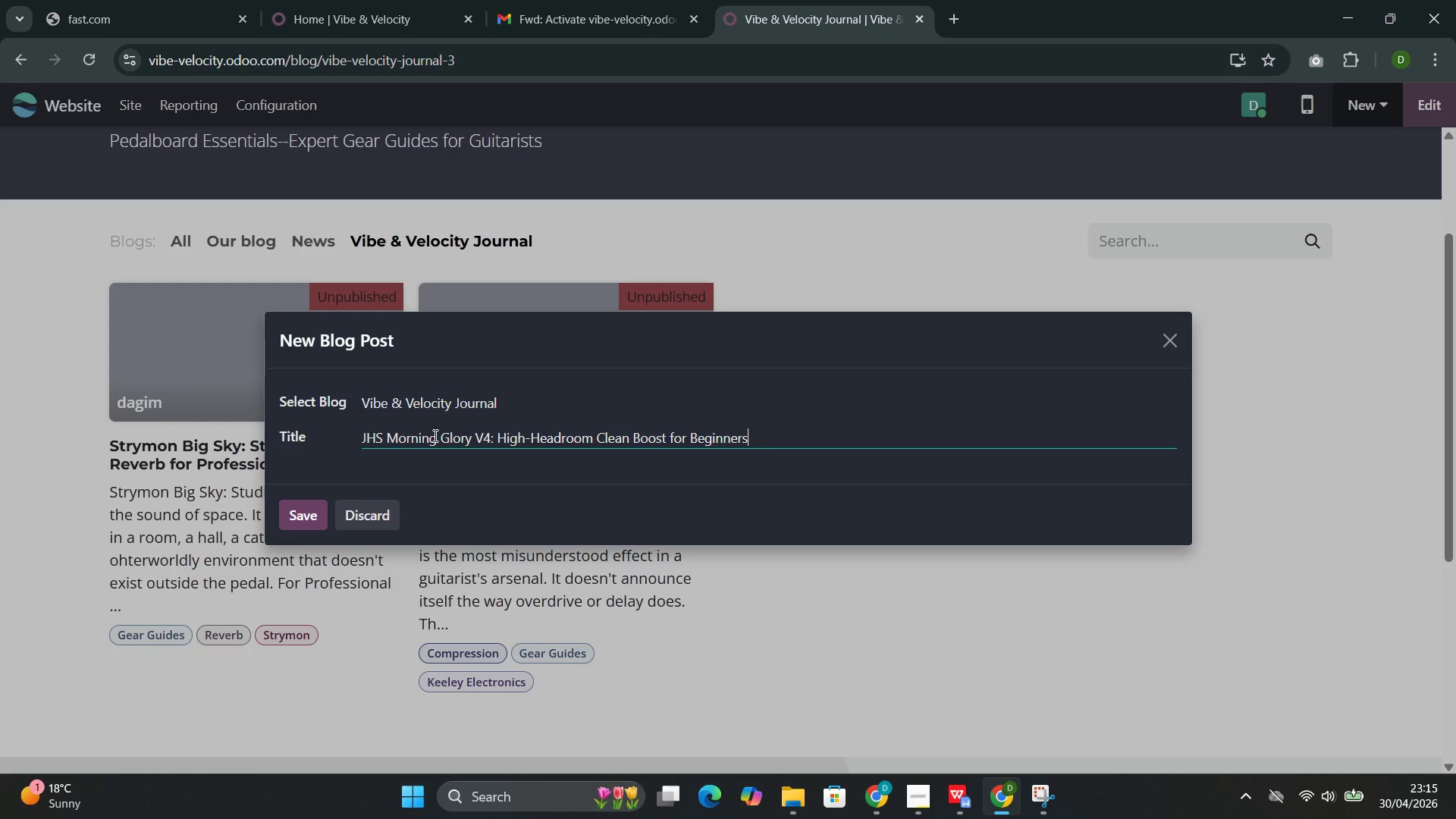 
wait(34.77)
 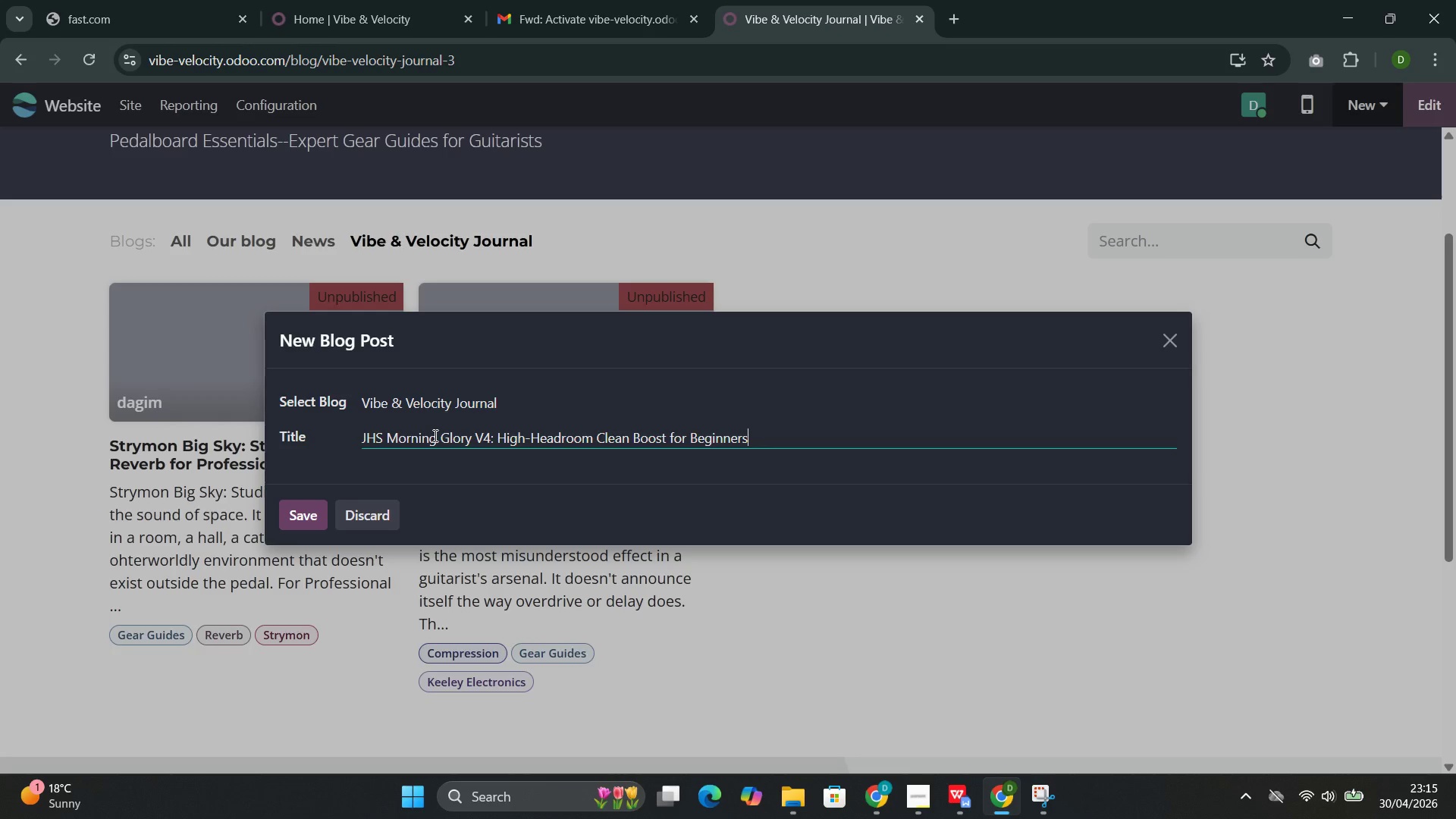 
left_click([305, 512])
 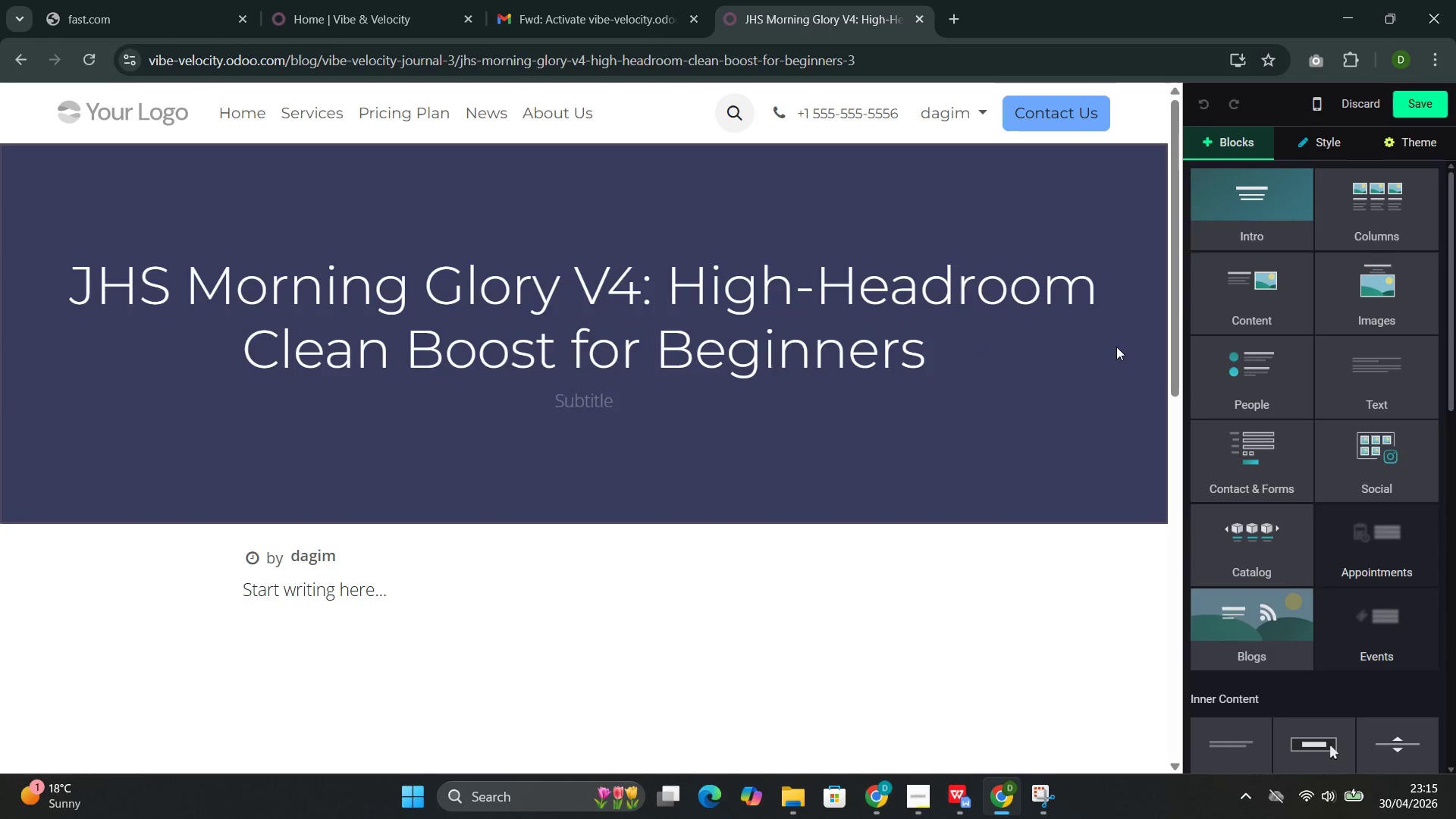 
wait(10.61)
 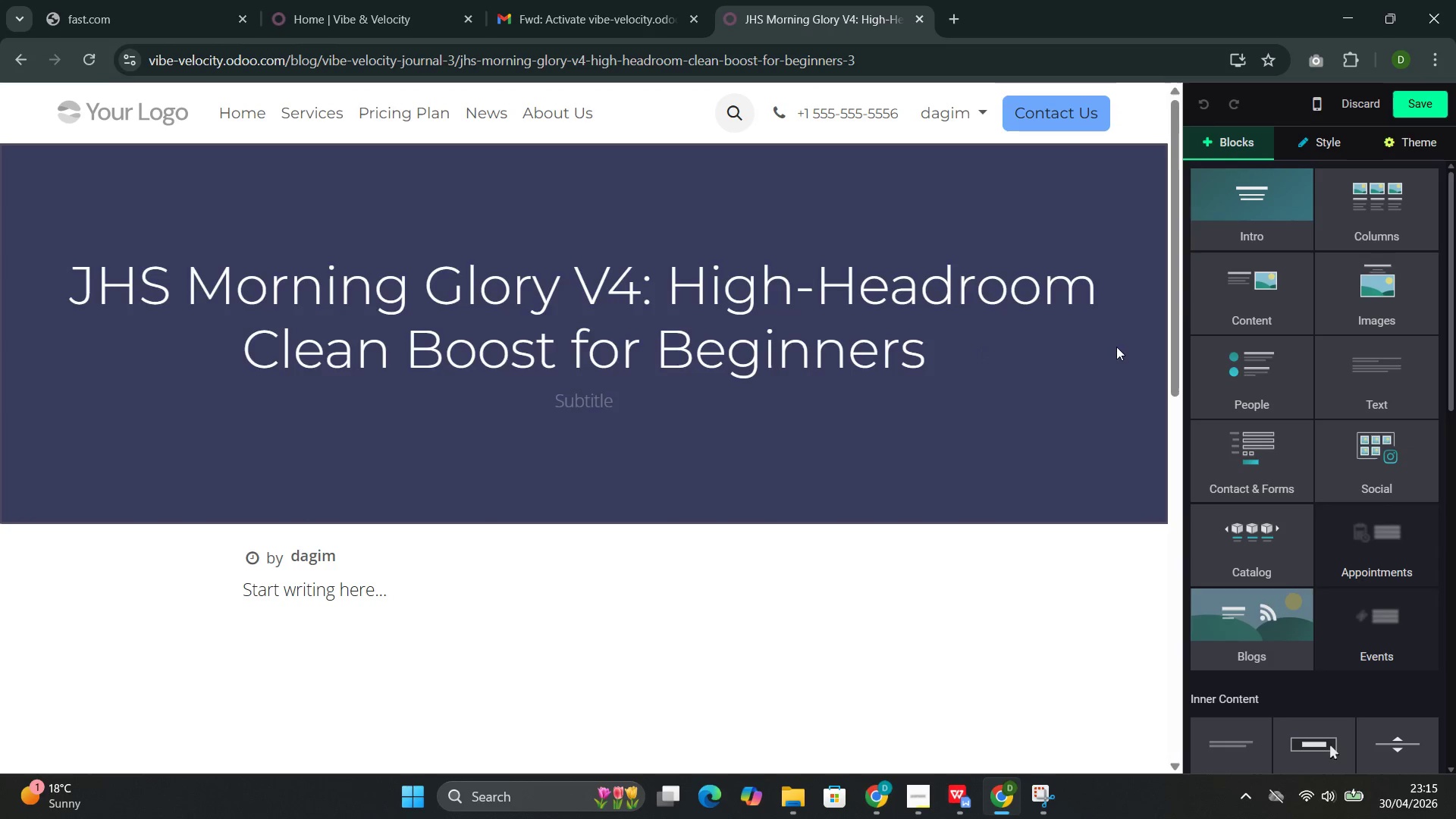 
left_click([1258, 268])
 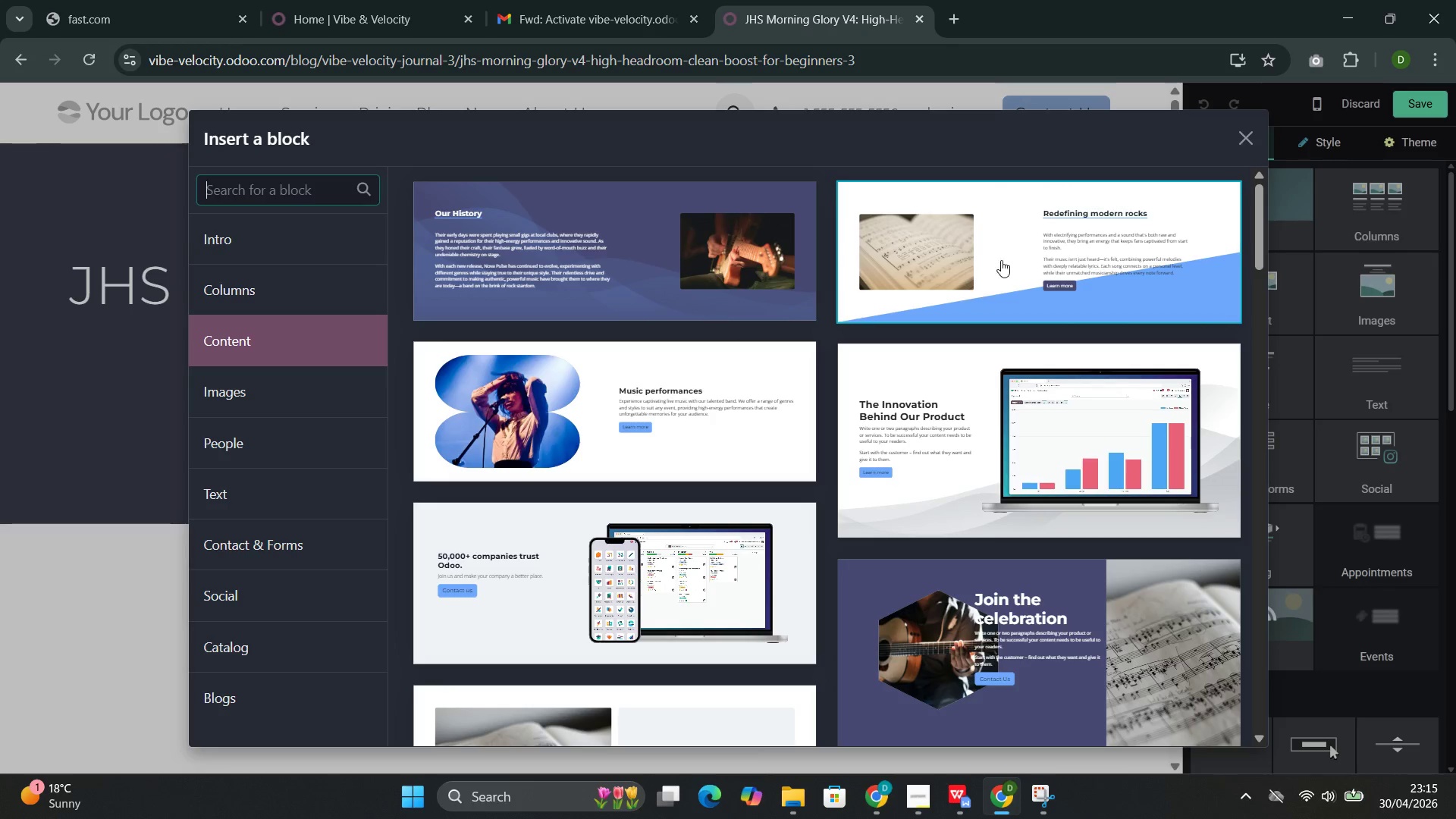 
left_click([667, 390])
 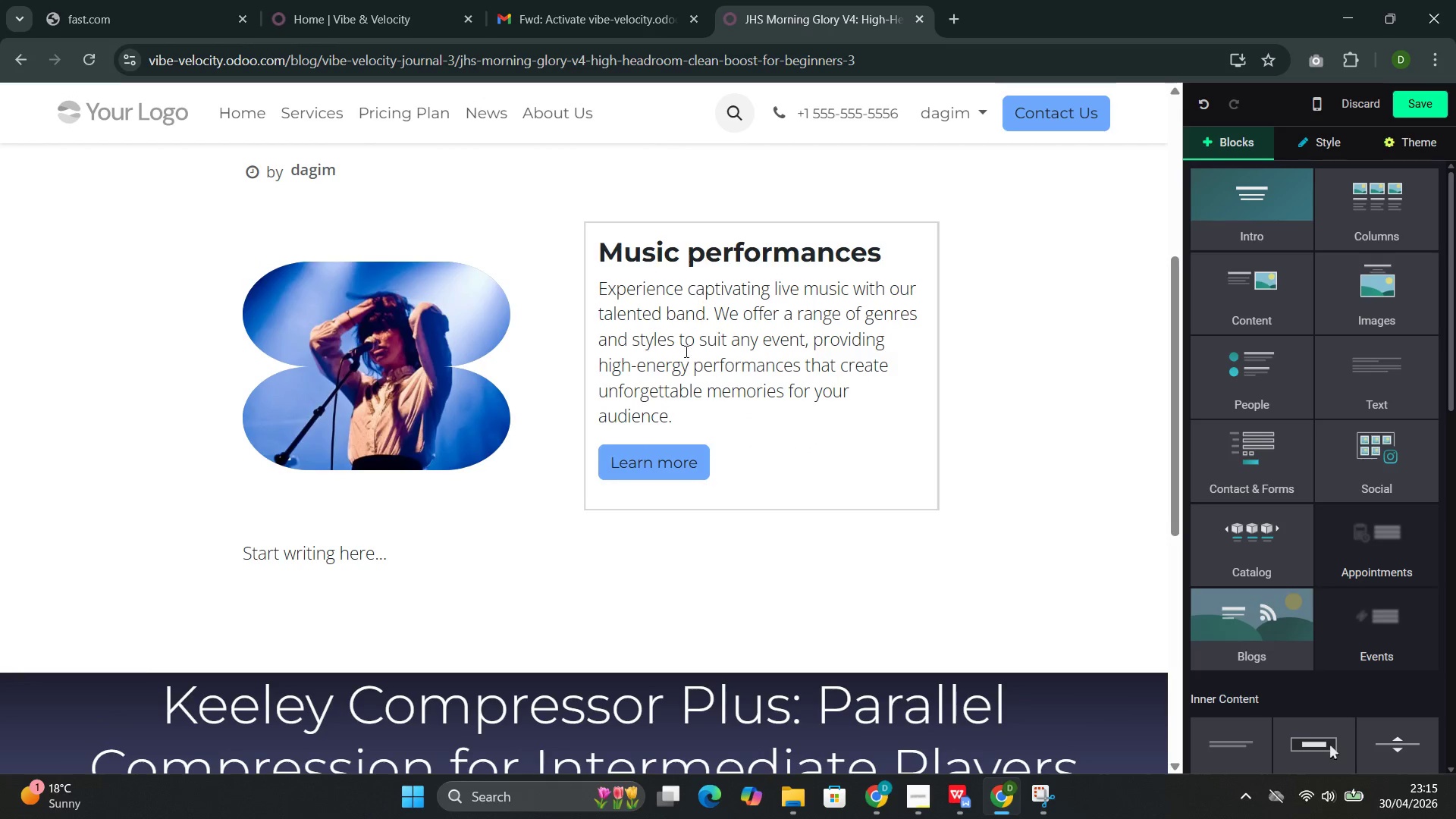 
left_click([676, 376])
 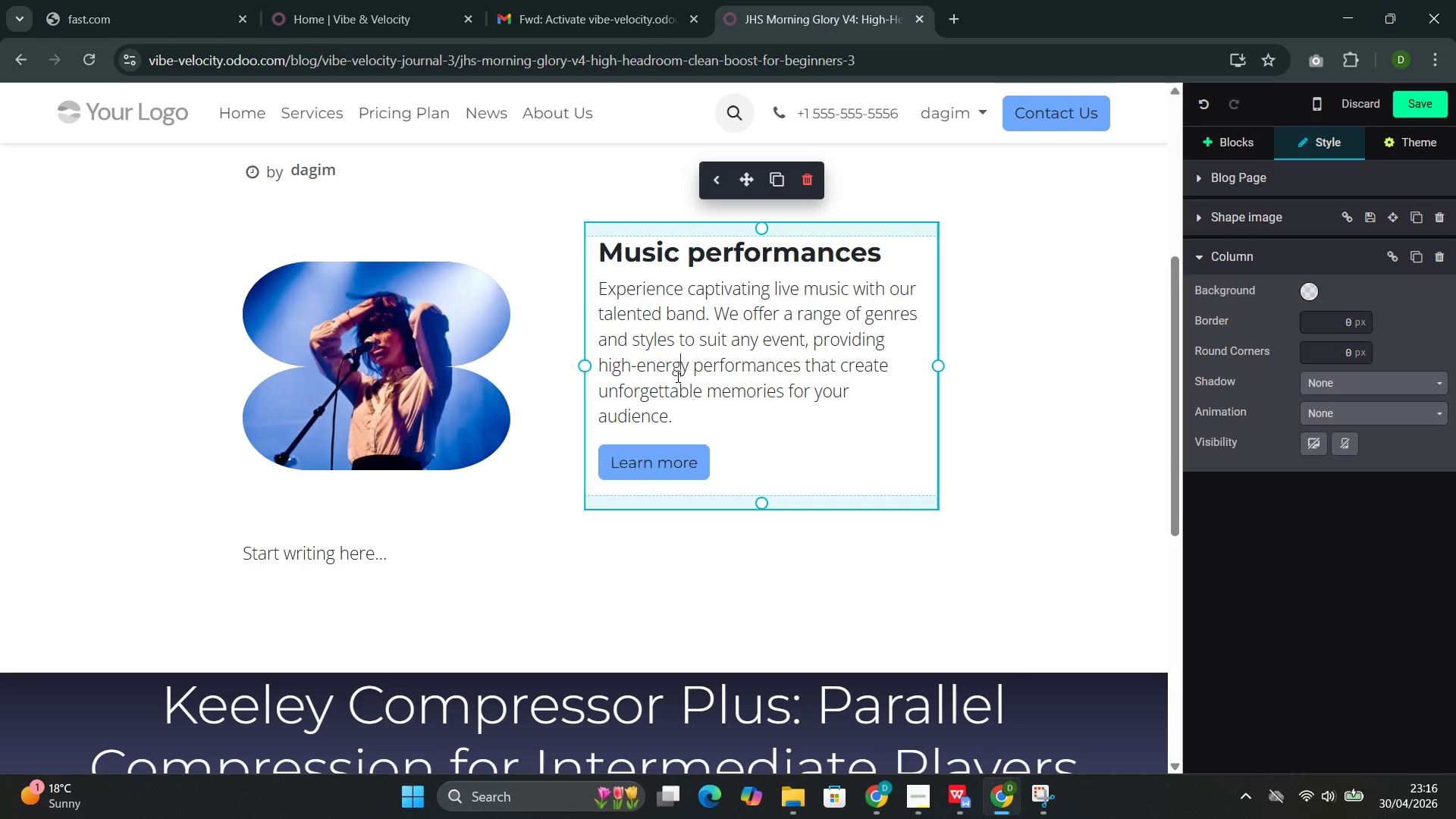 
wait(10.3)
 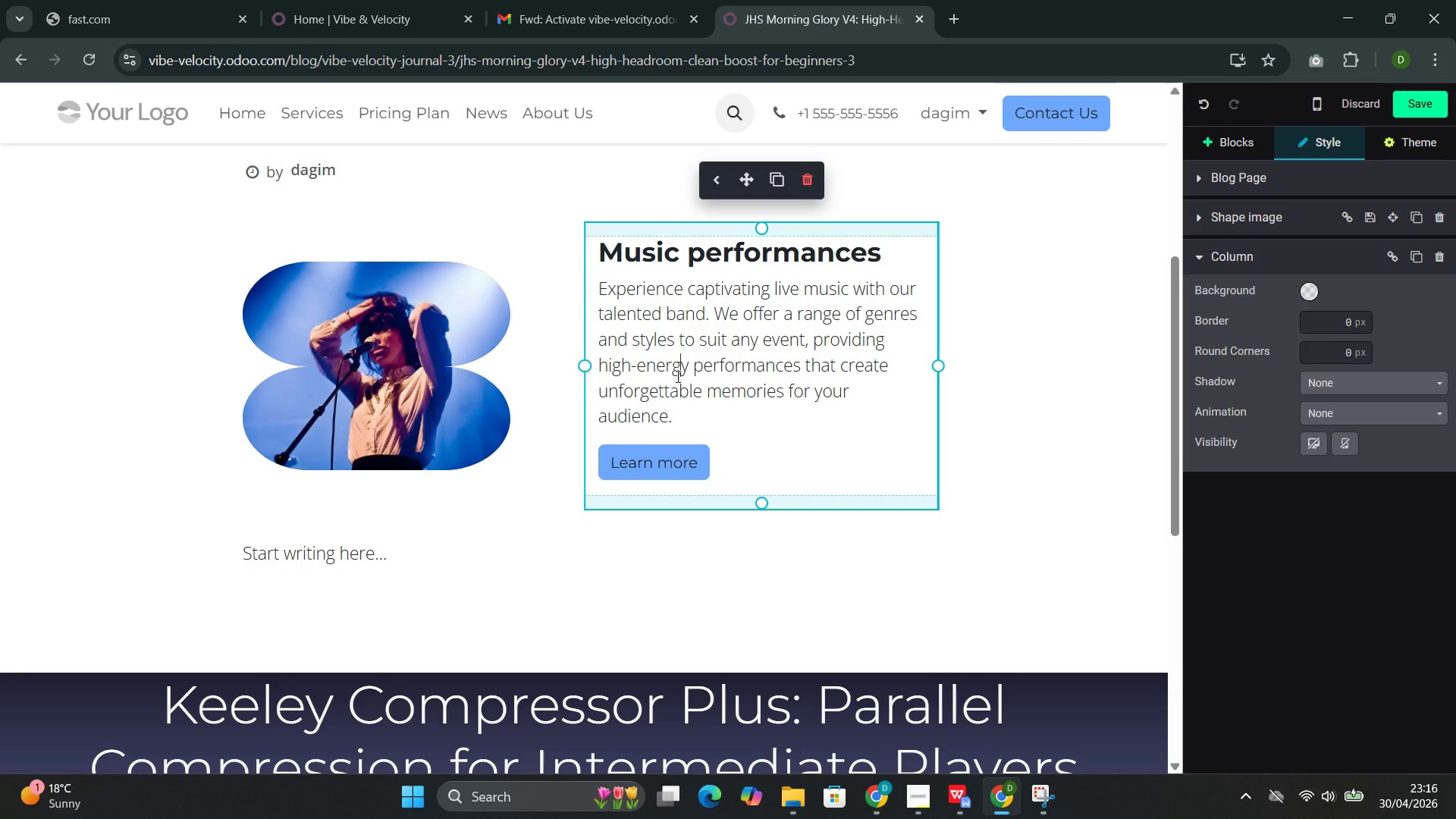 
left_click_drag(start_coordinate=[886, 245], to_coordinate=[701, 260])
 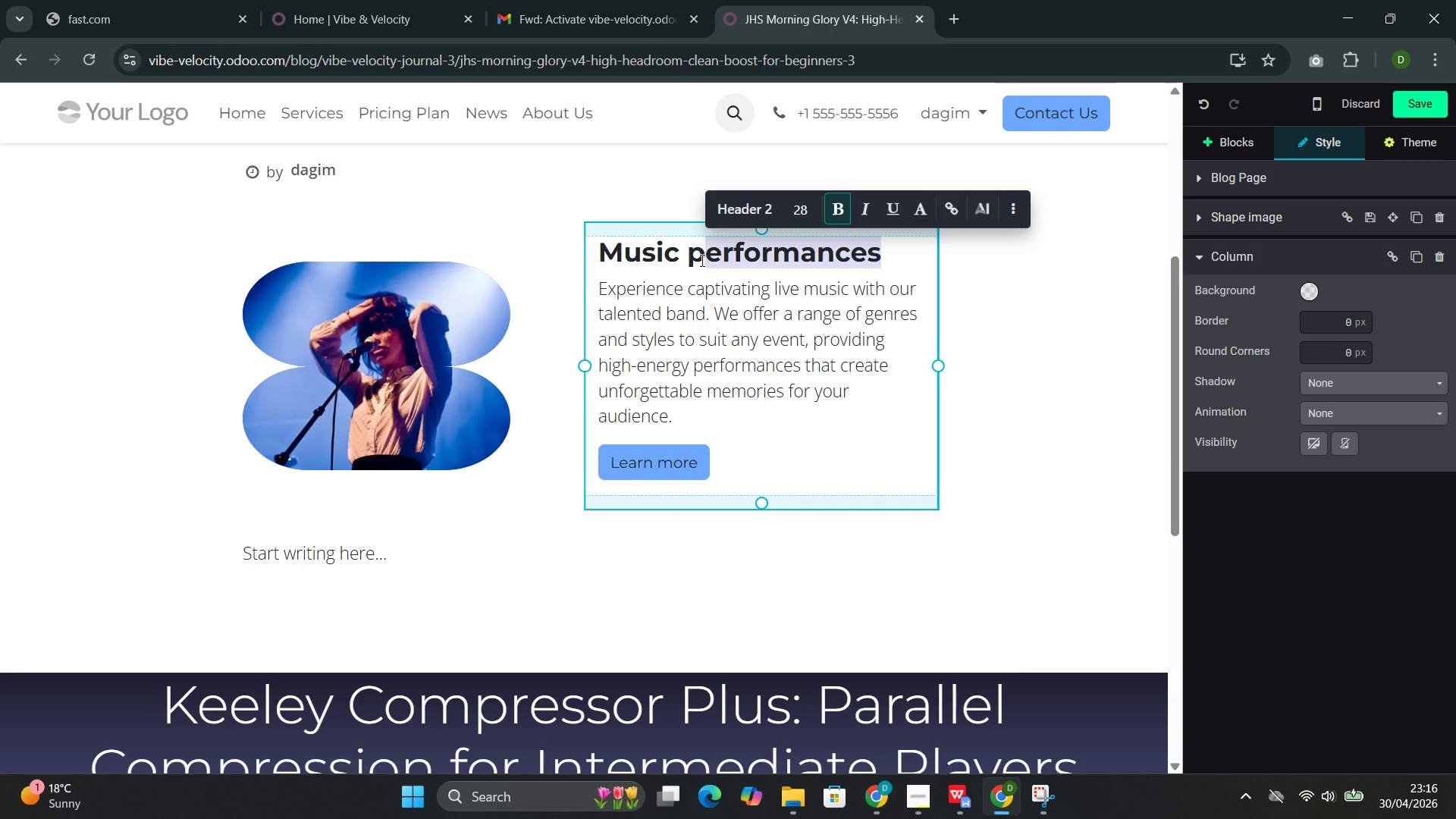 
key(Backspace)
 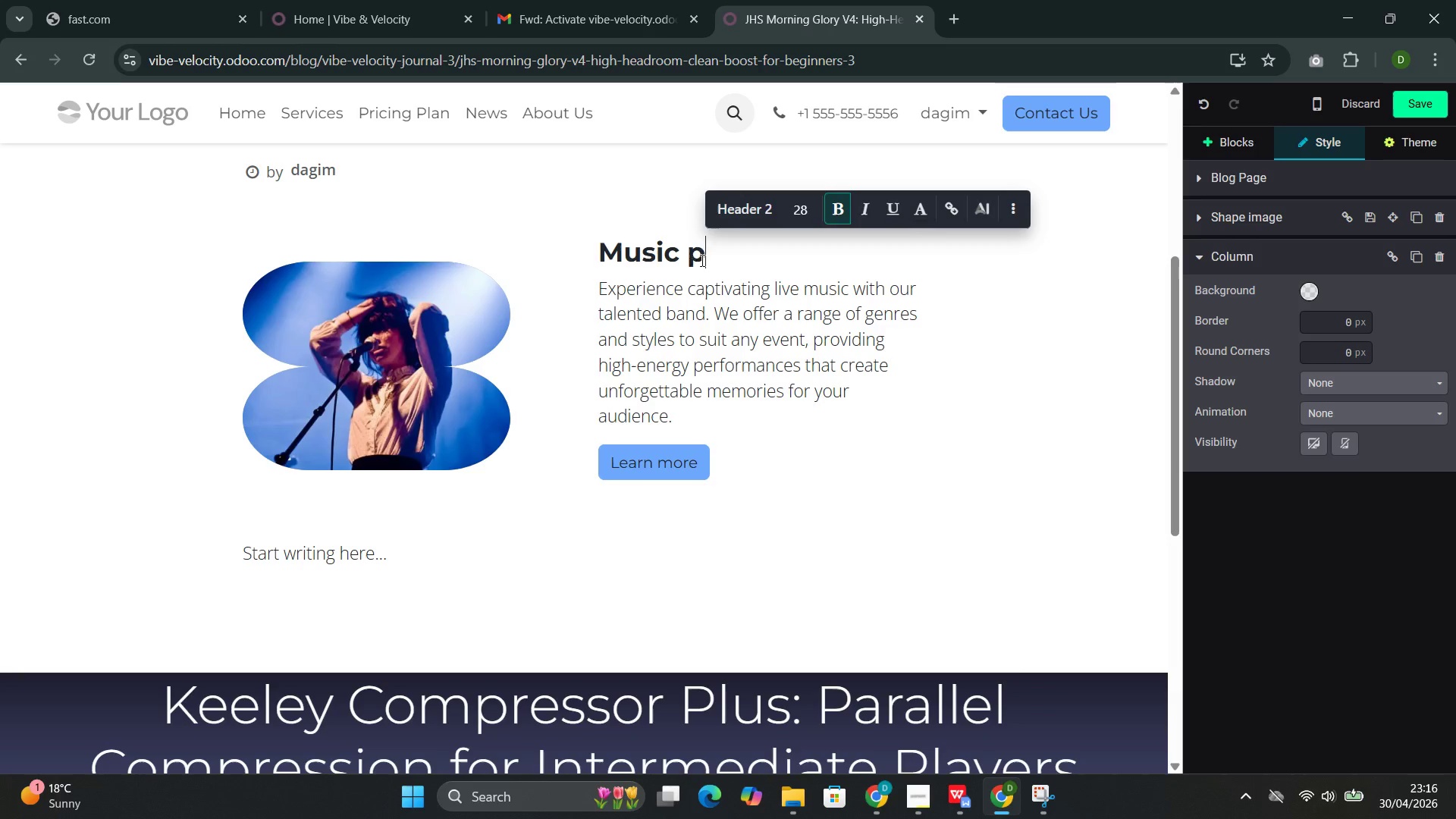 
key(Backspace)
 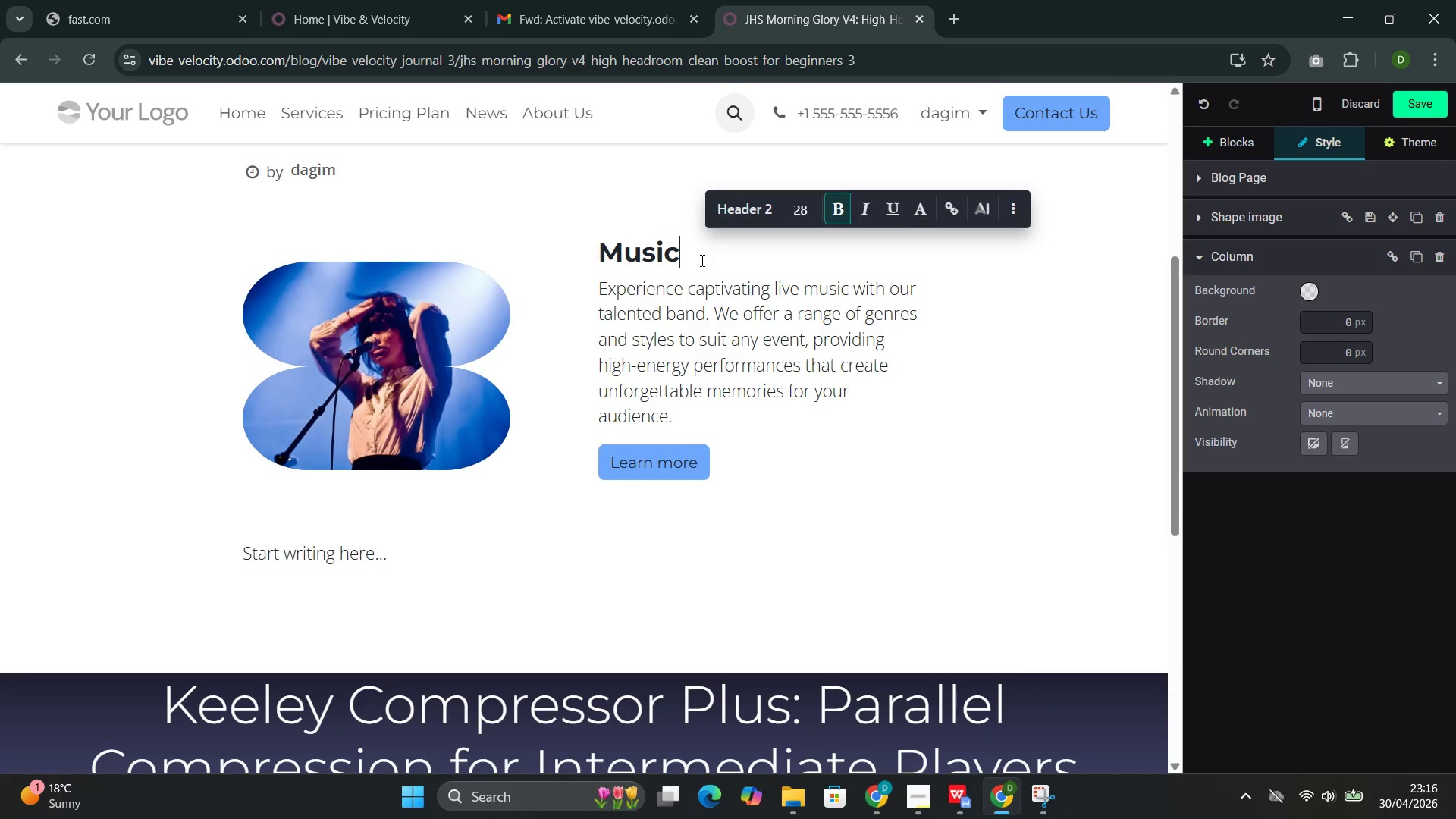 
key(Backspace)
 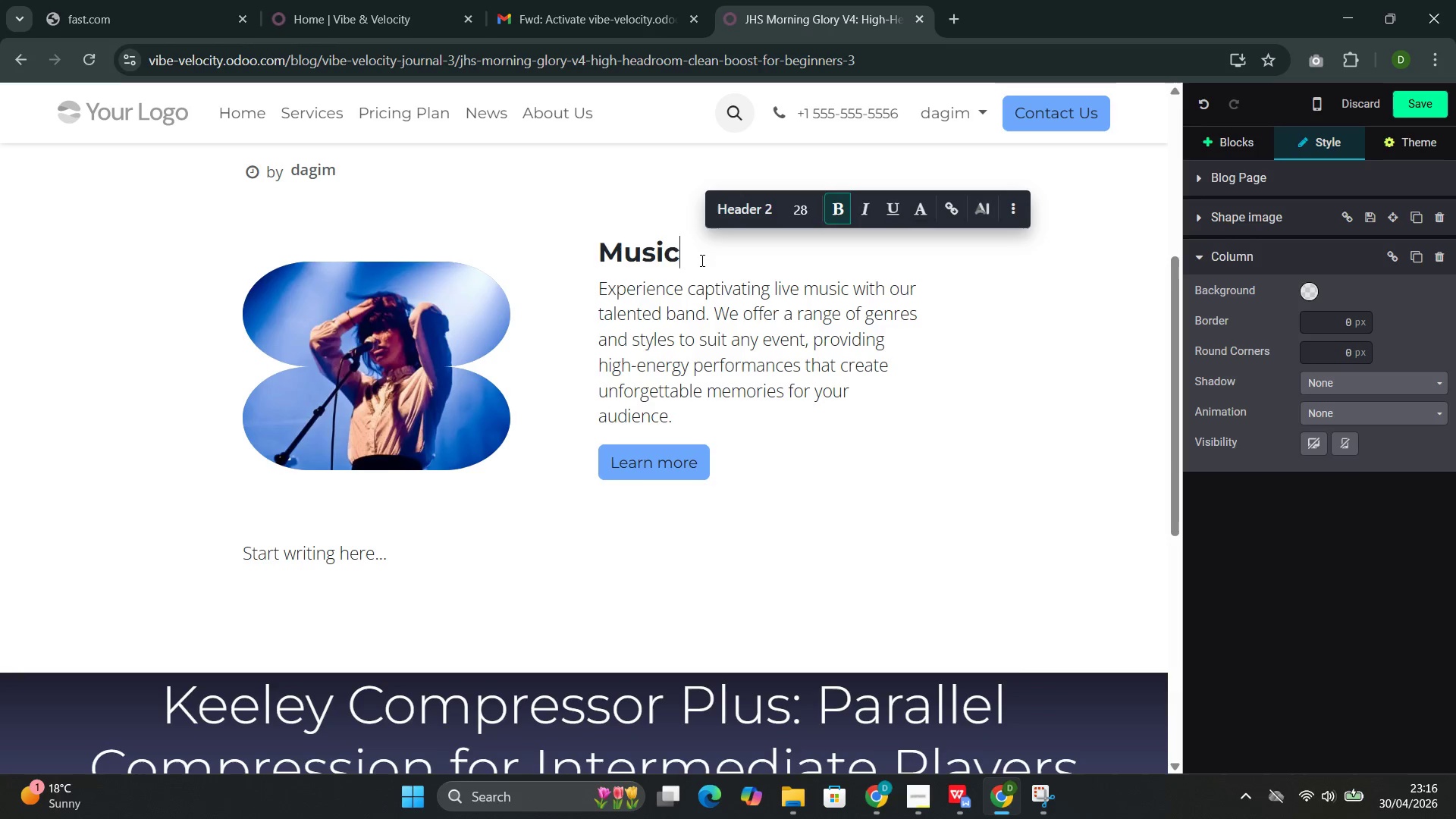 
key(Backspace)
 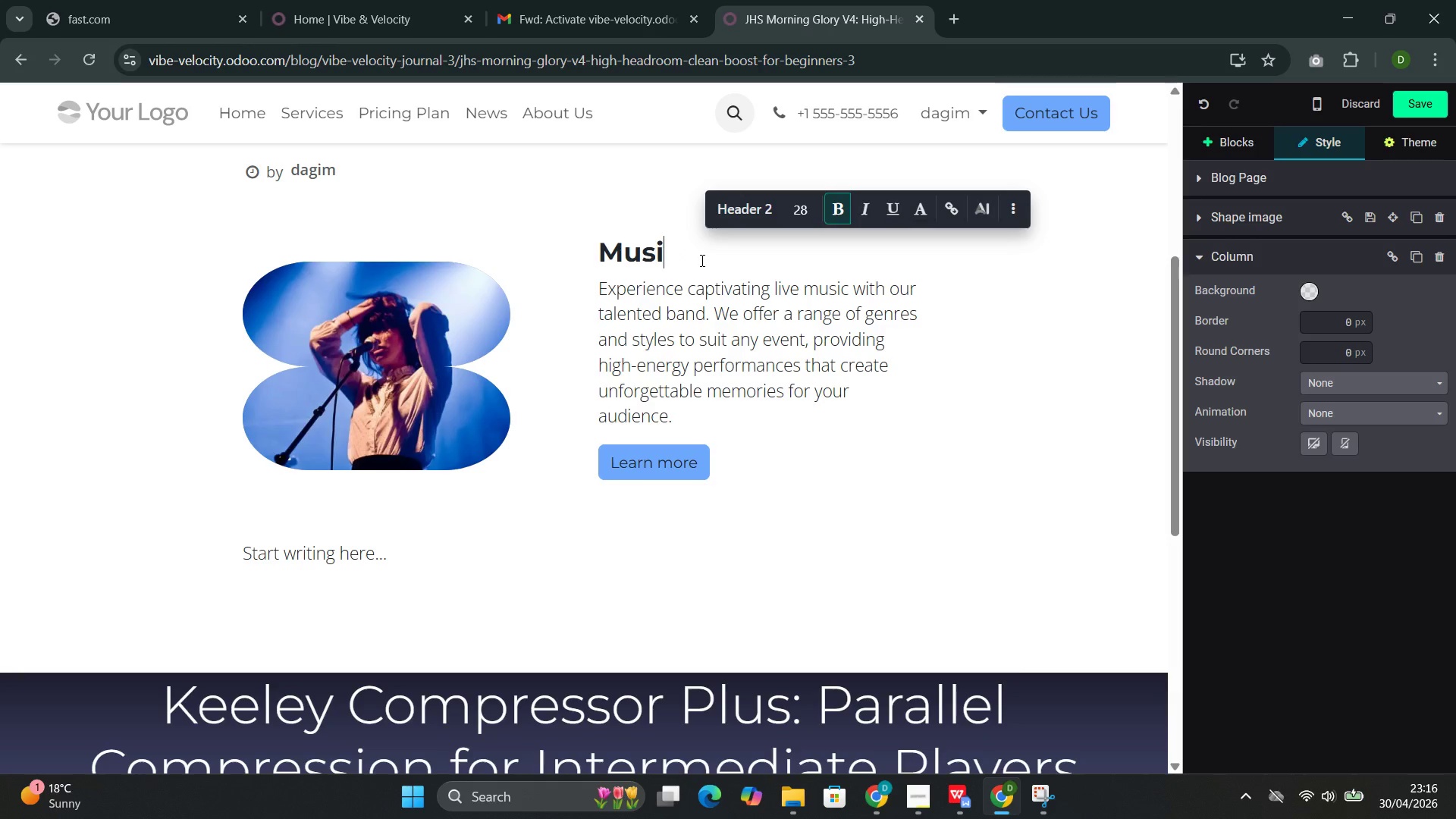 
key(Backspace)
 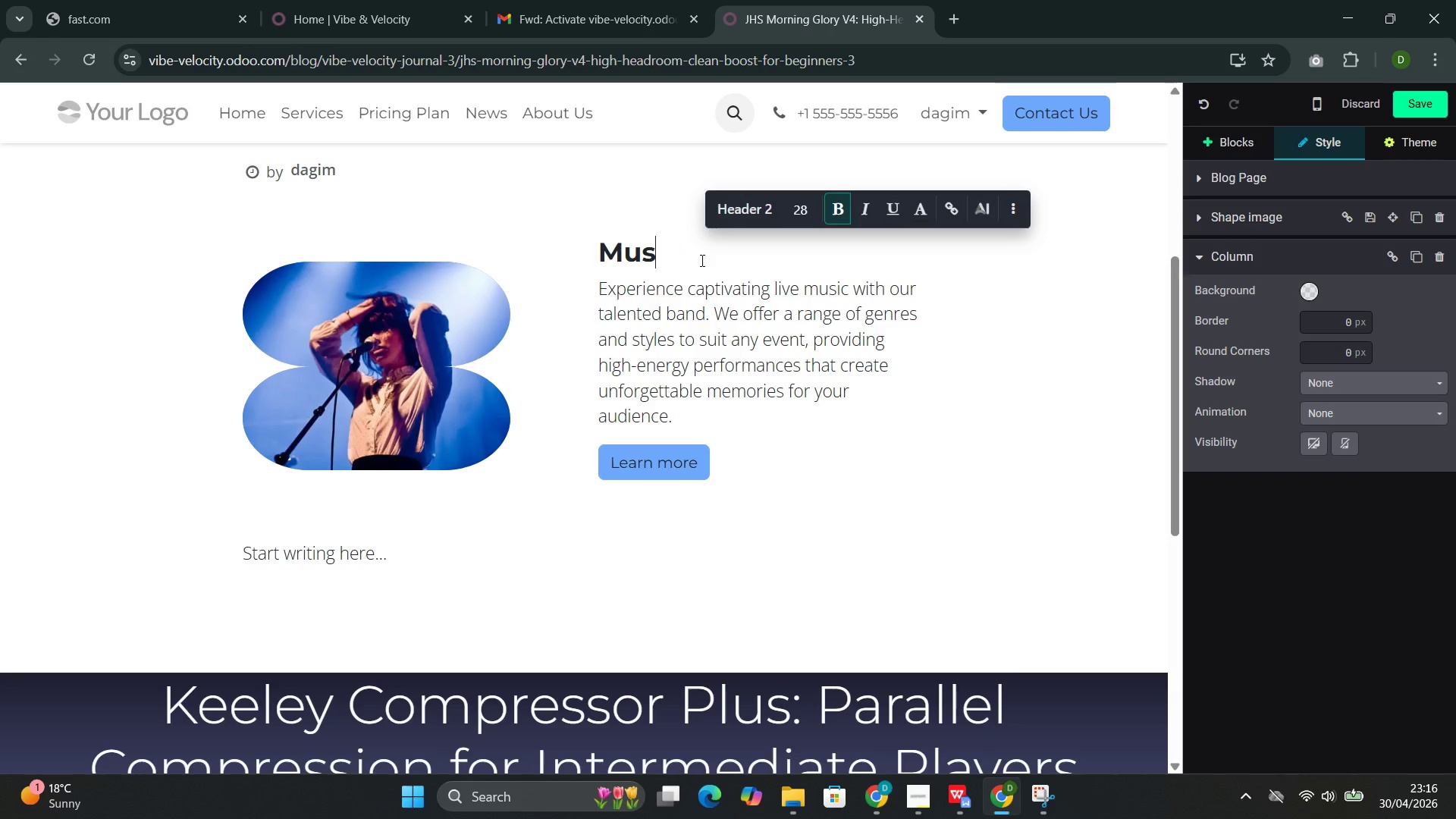 
key(Backspace)
 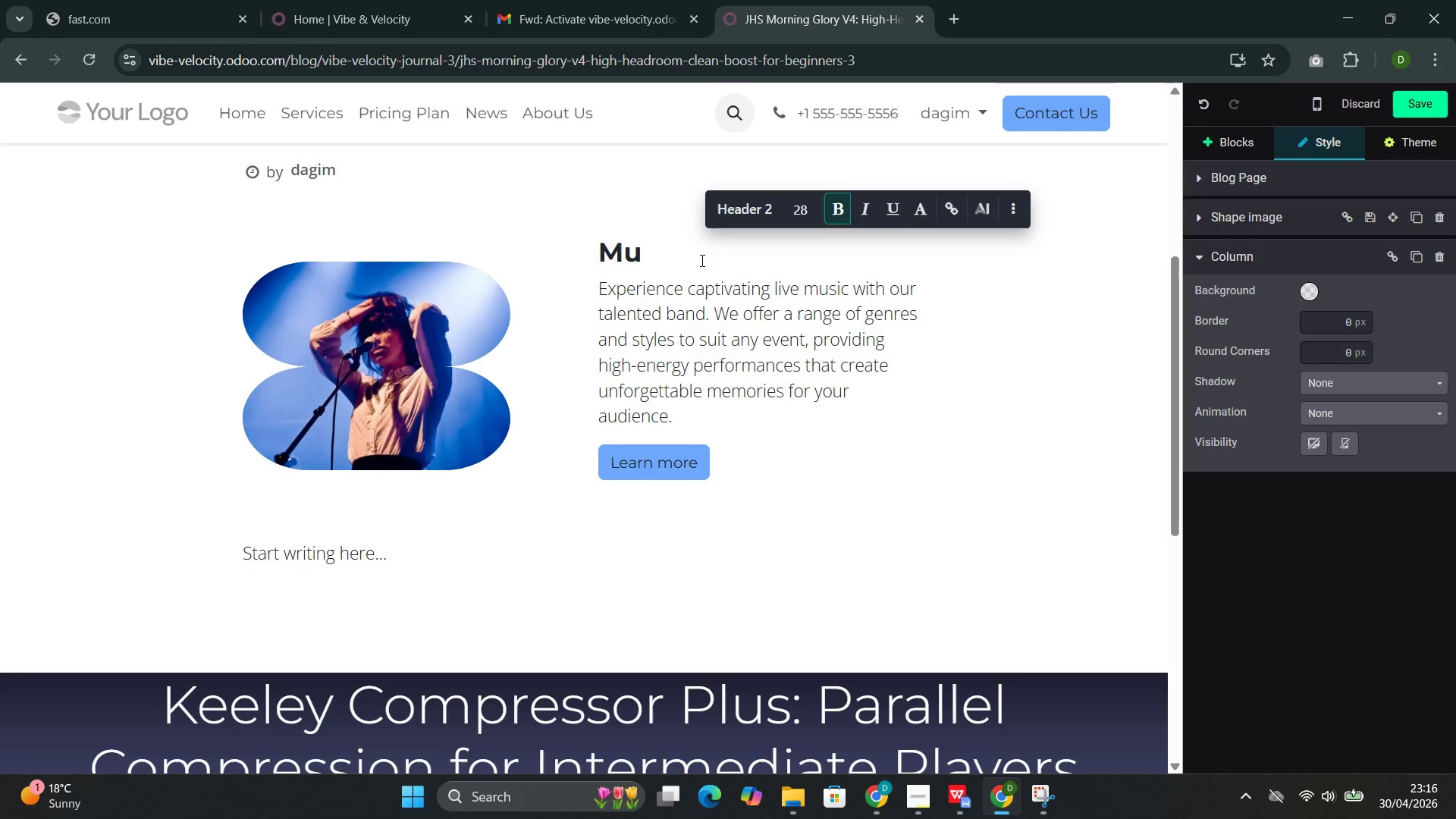 
key(Backspace)
 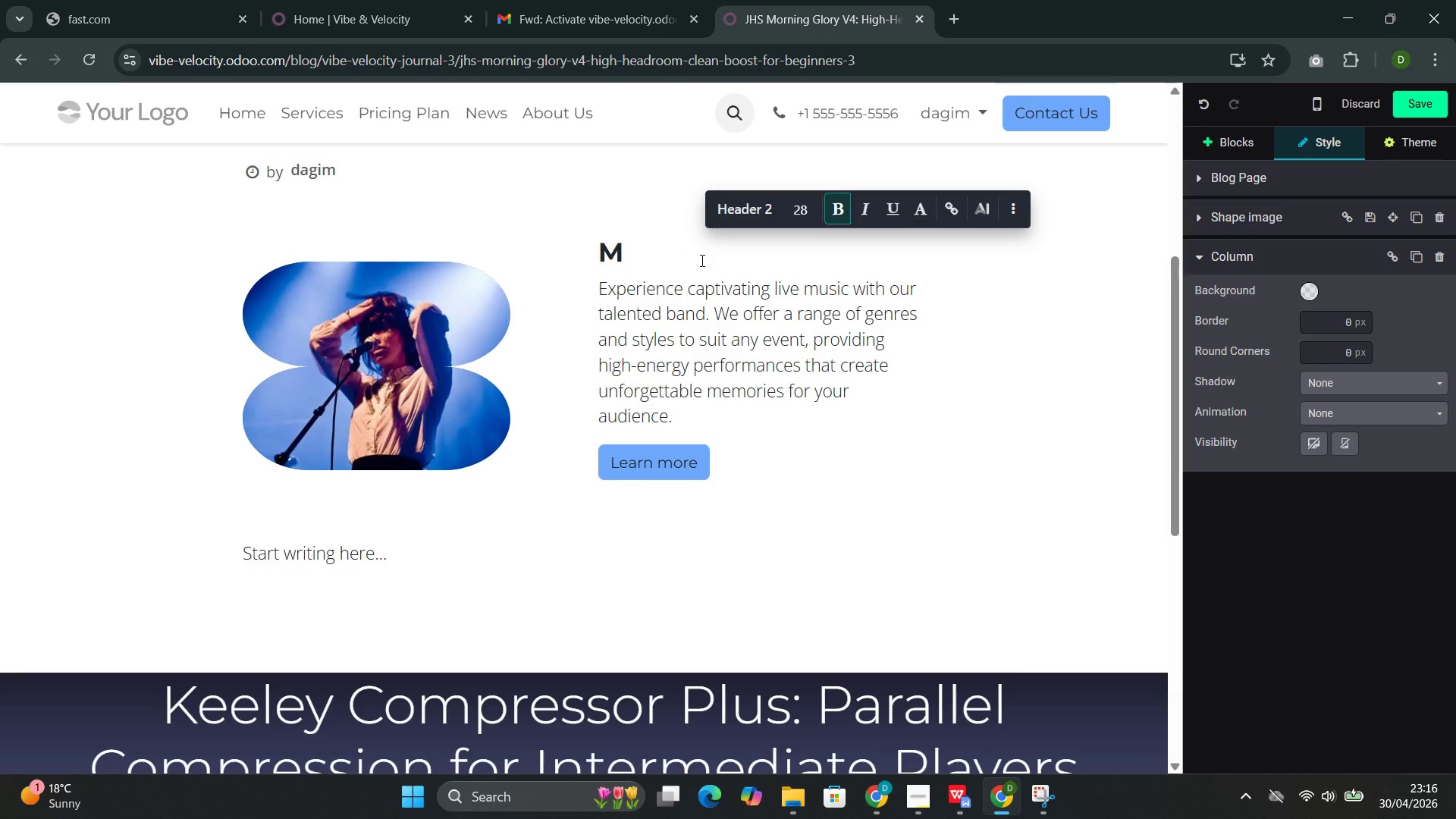 
key(Backspace)
 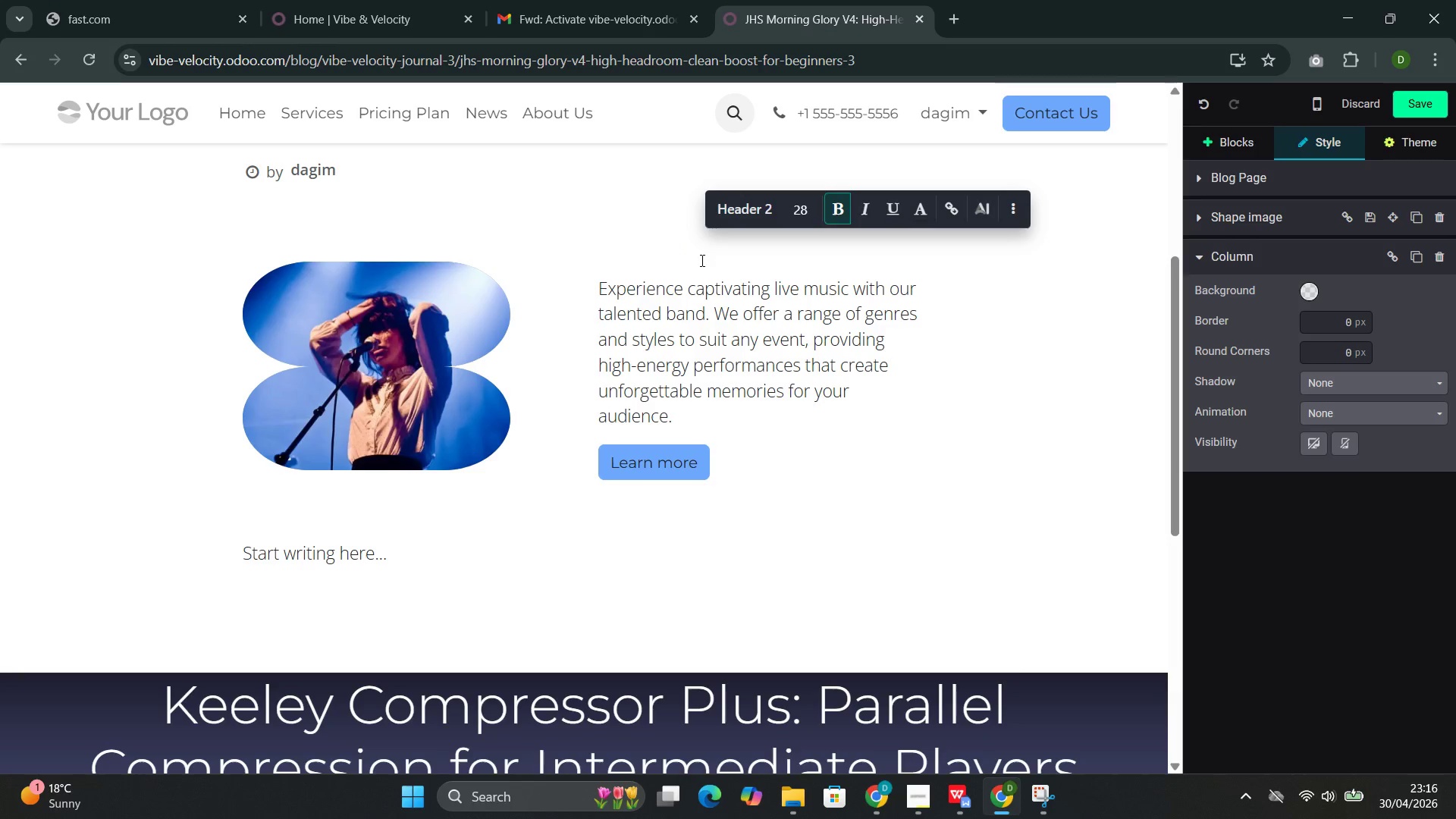 
wait(5.83)
 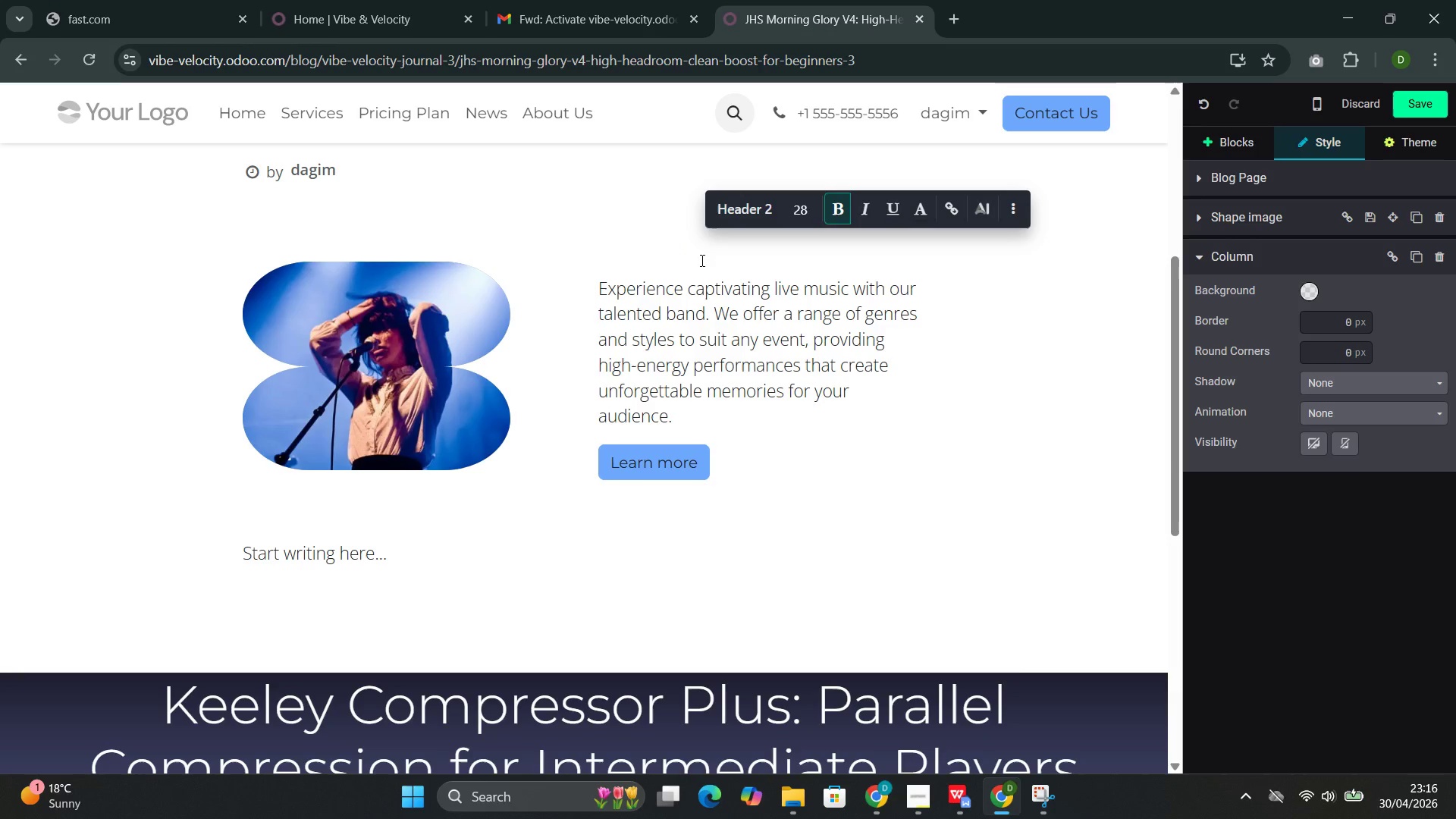 
type(JHS Morning Glory)
 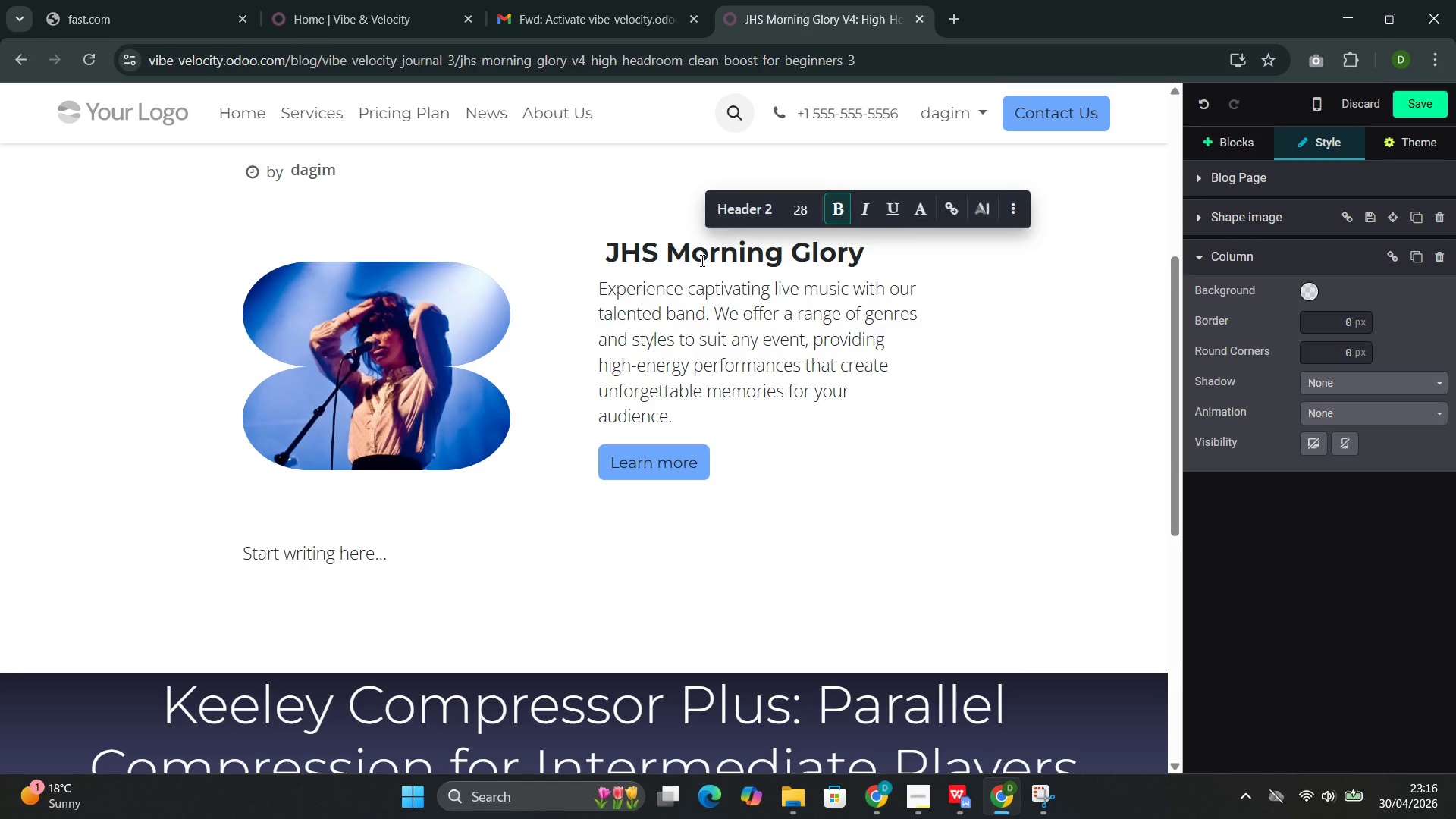 
type( V4 )
key(Backspace)
type(: )
 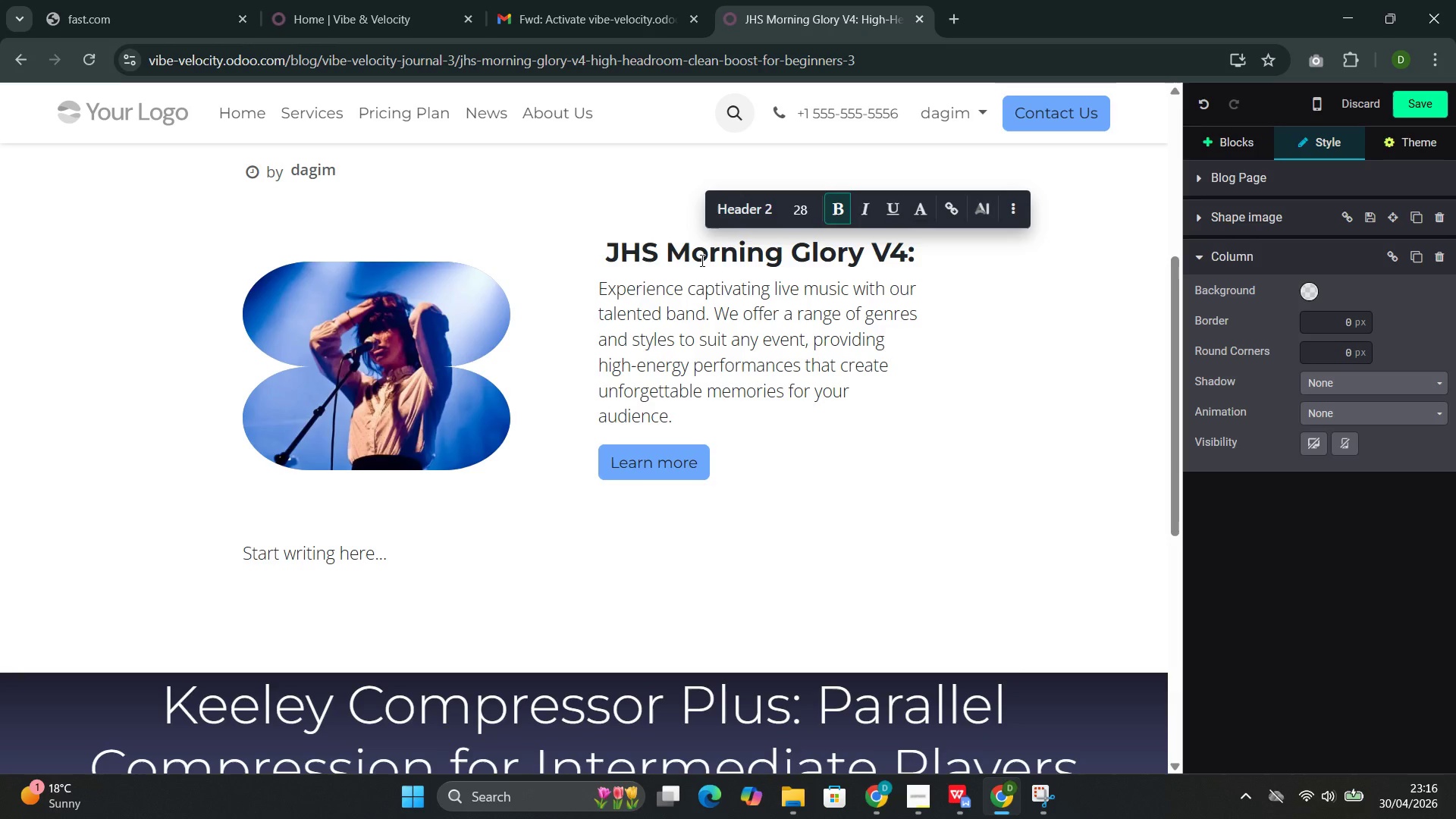 
wait(6.61)
 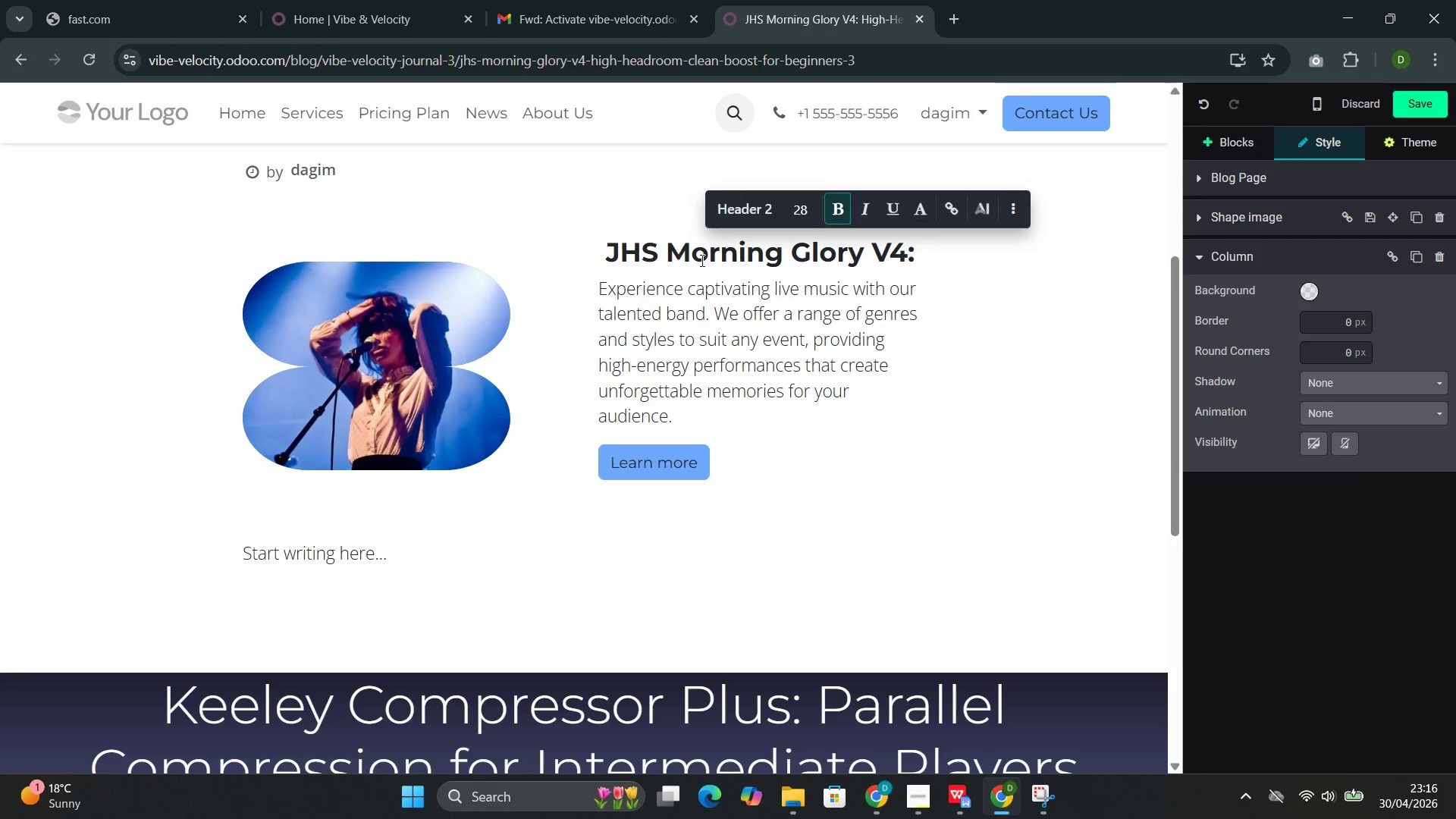 
type(High-Hea)
 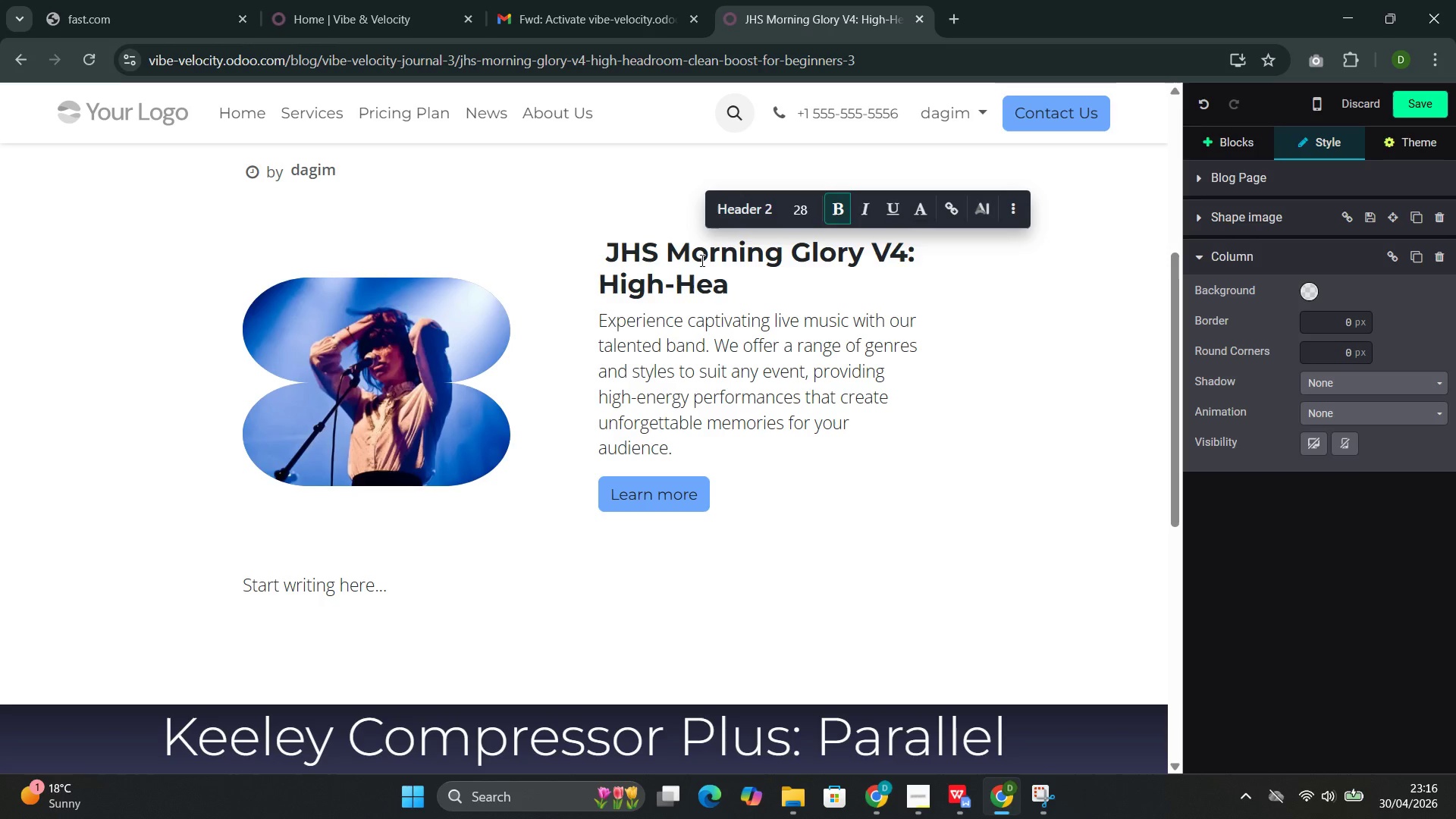 
type(droom Clean Boost)
 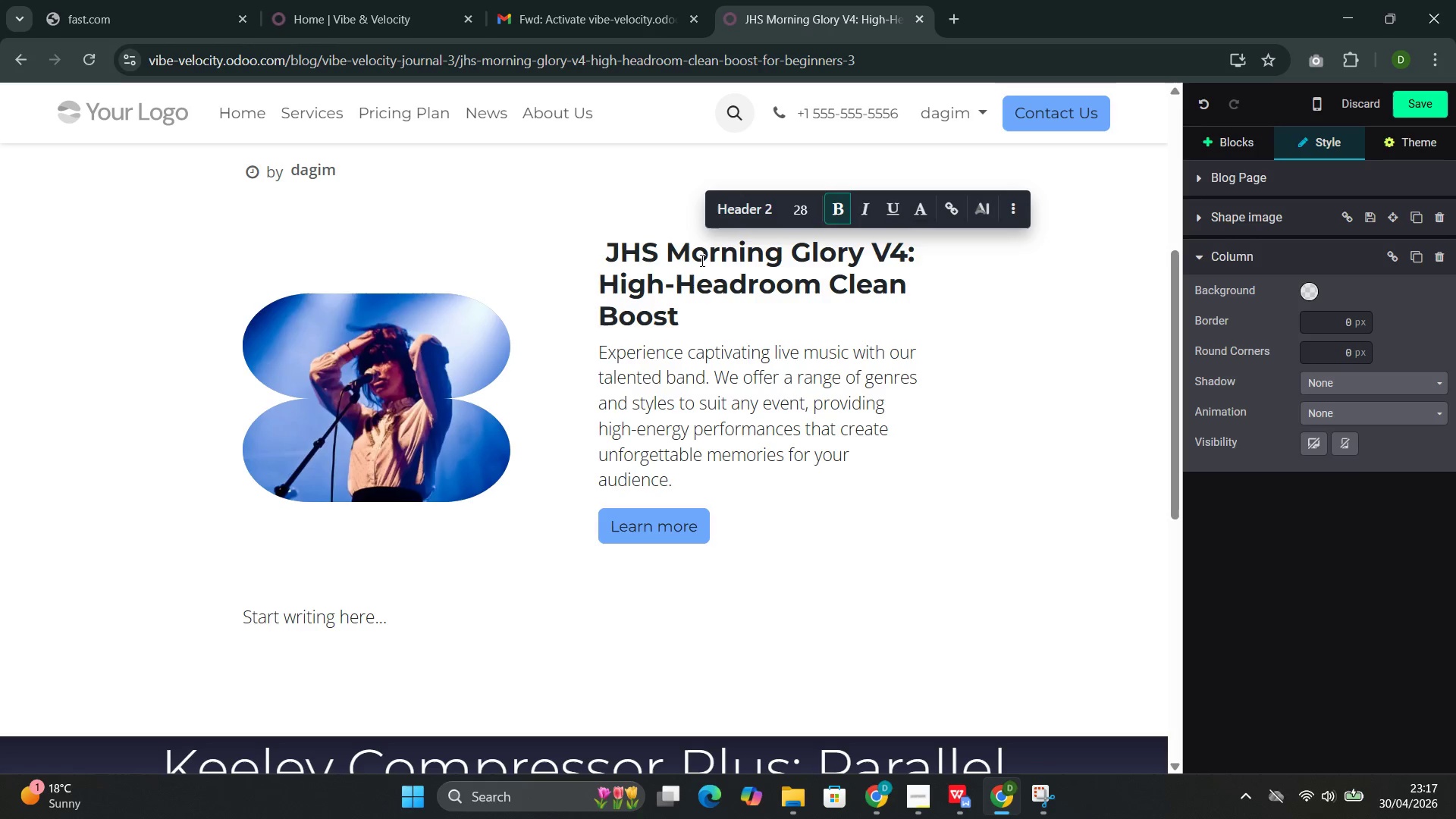 
left_click_drag(start_coordinate=[701, 527], to_coordinate=[619, 359])
 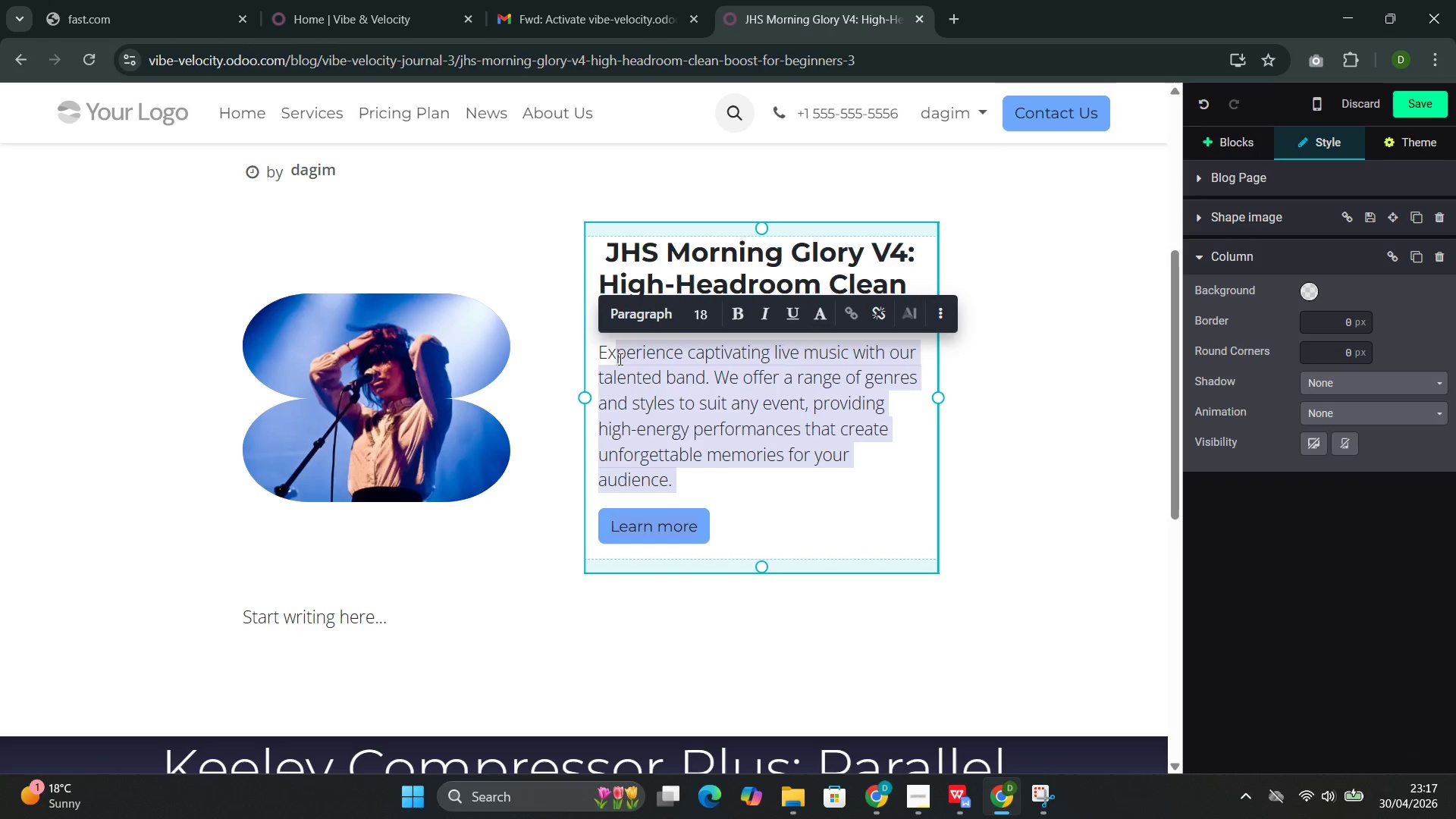 
key(Backspace)
 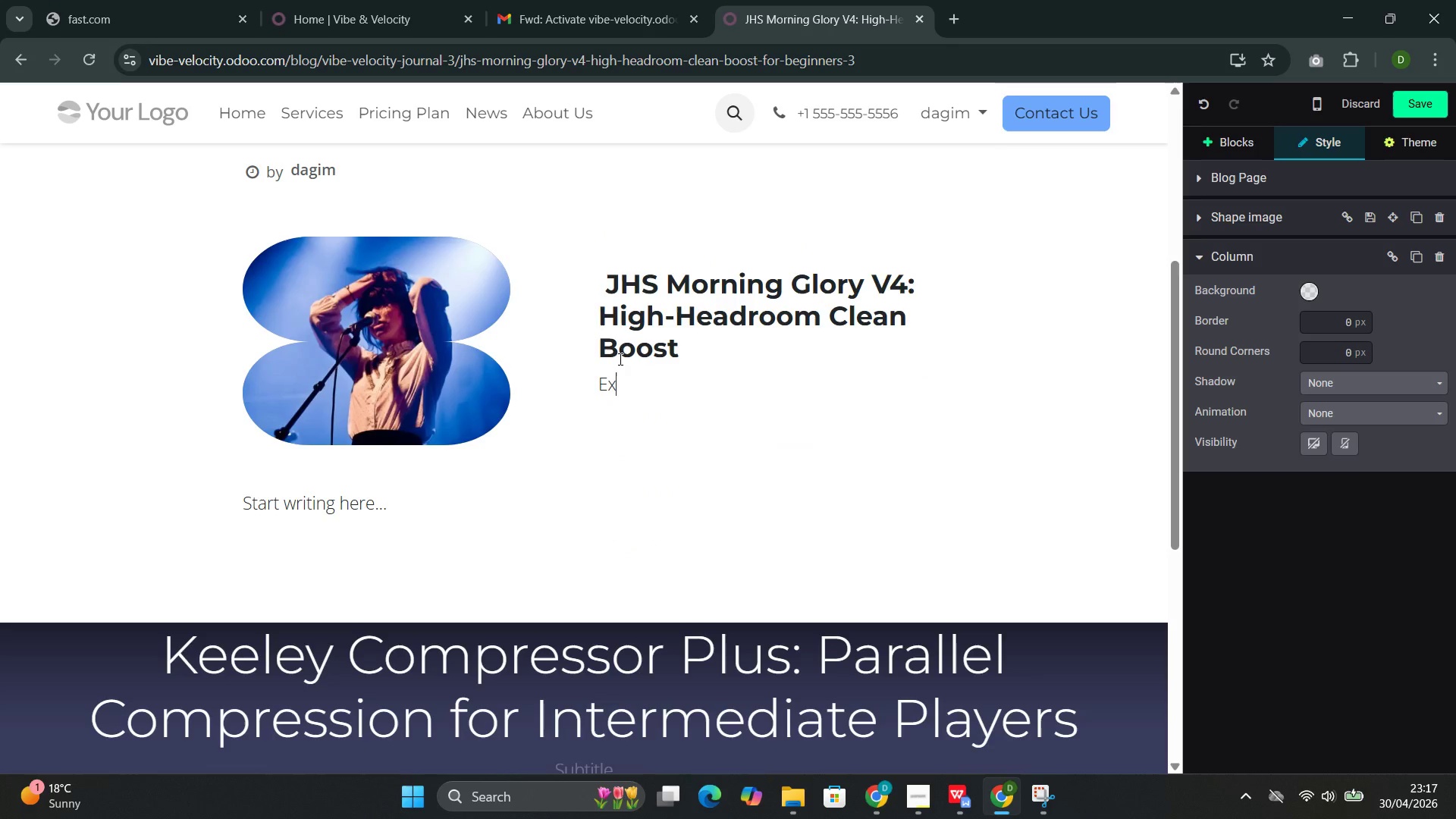 
key(Backspace)
 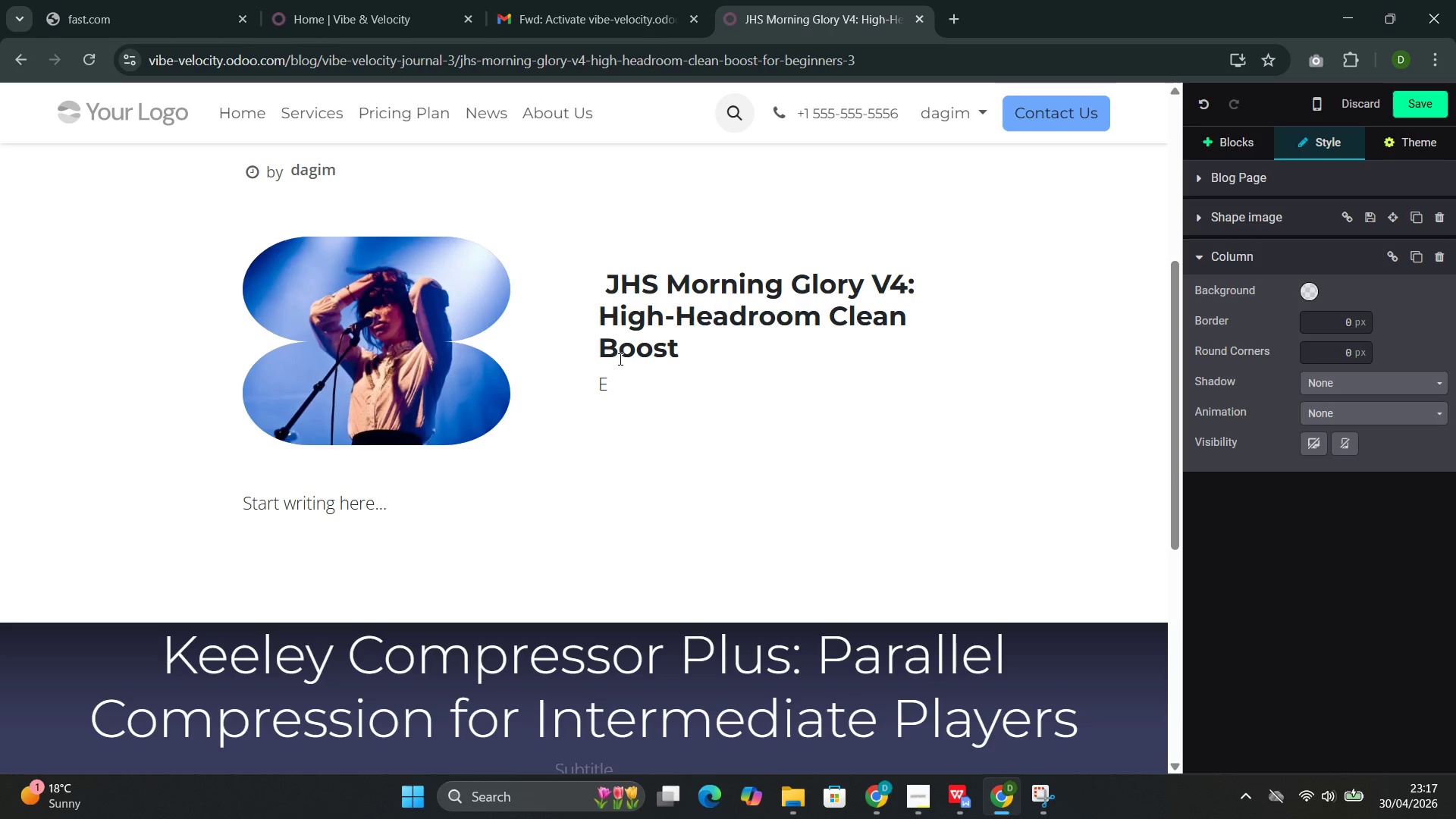 
wait(5.52)
 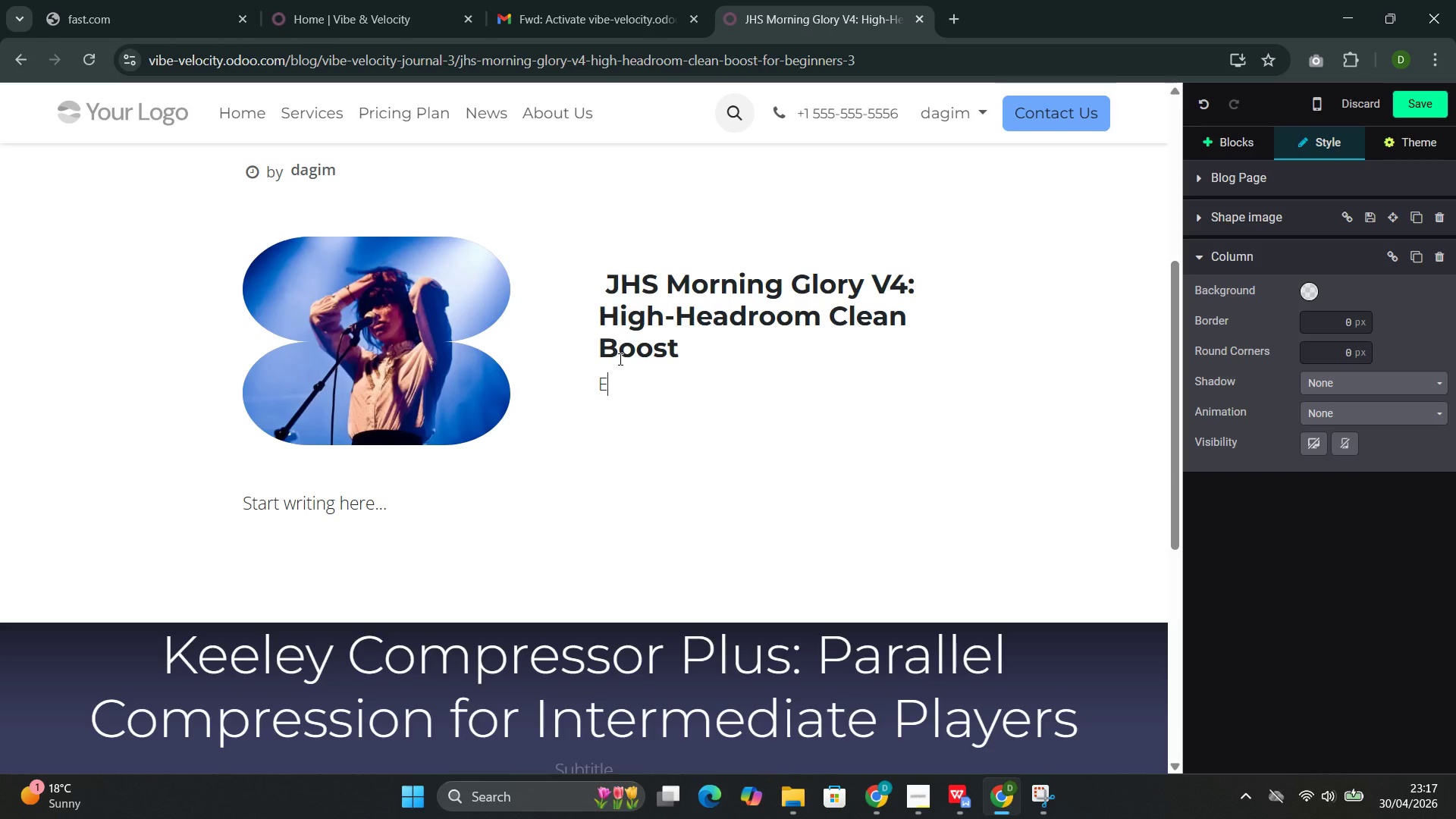 
key(Backspace)
type(Overdrive is the heart of electric guitar tone. The right overdrive pedal pushes your amp into natural-sounding)
 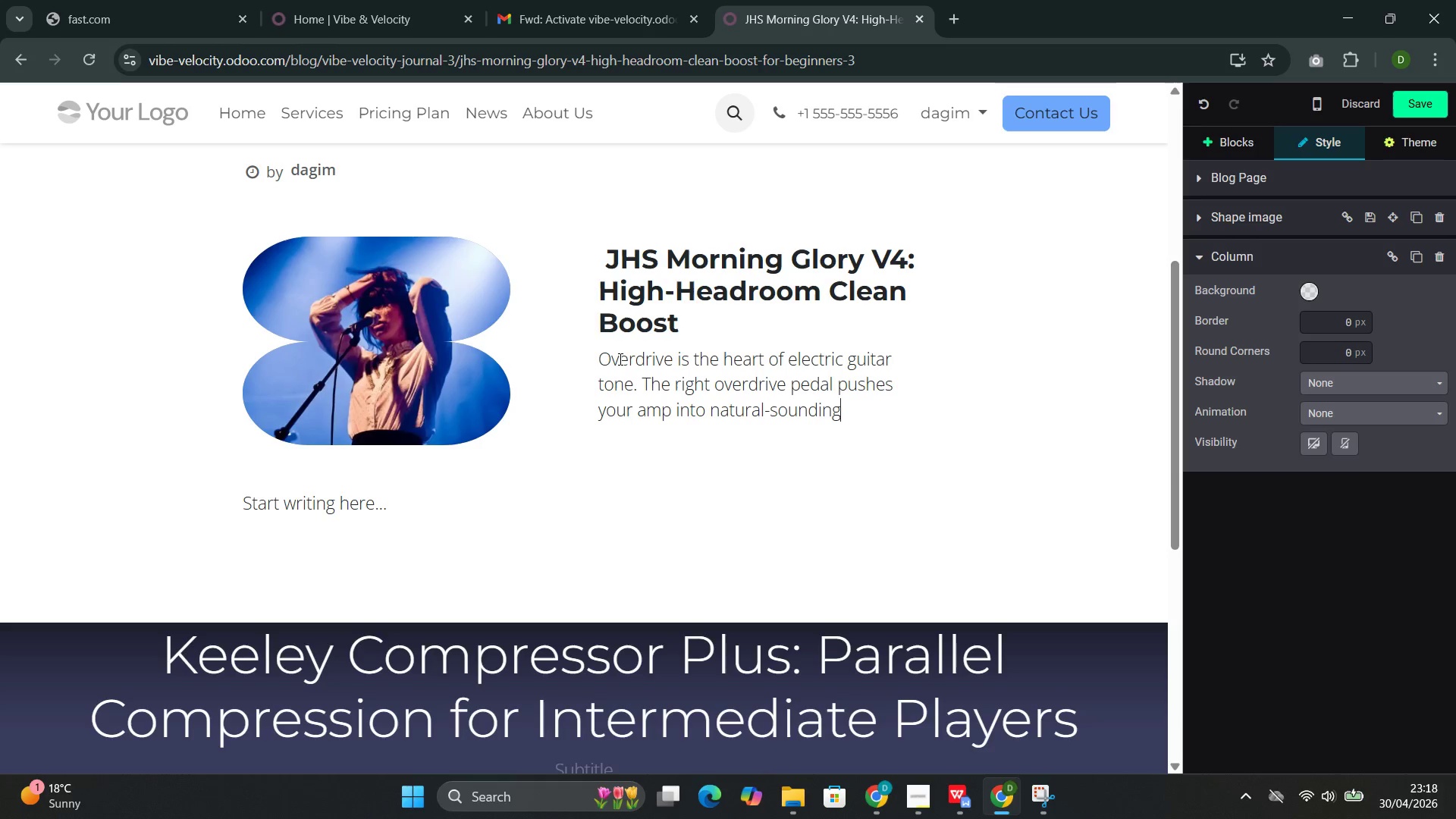 
wait(18.67)
 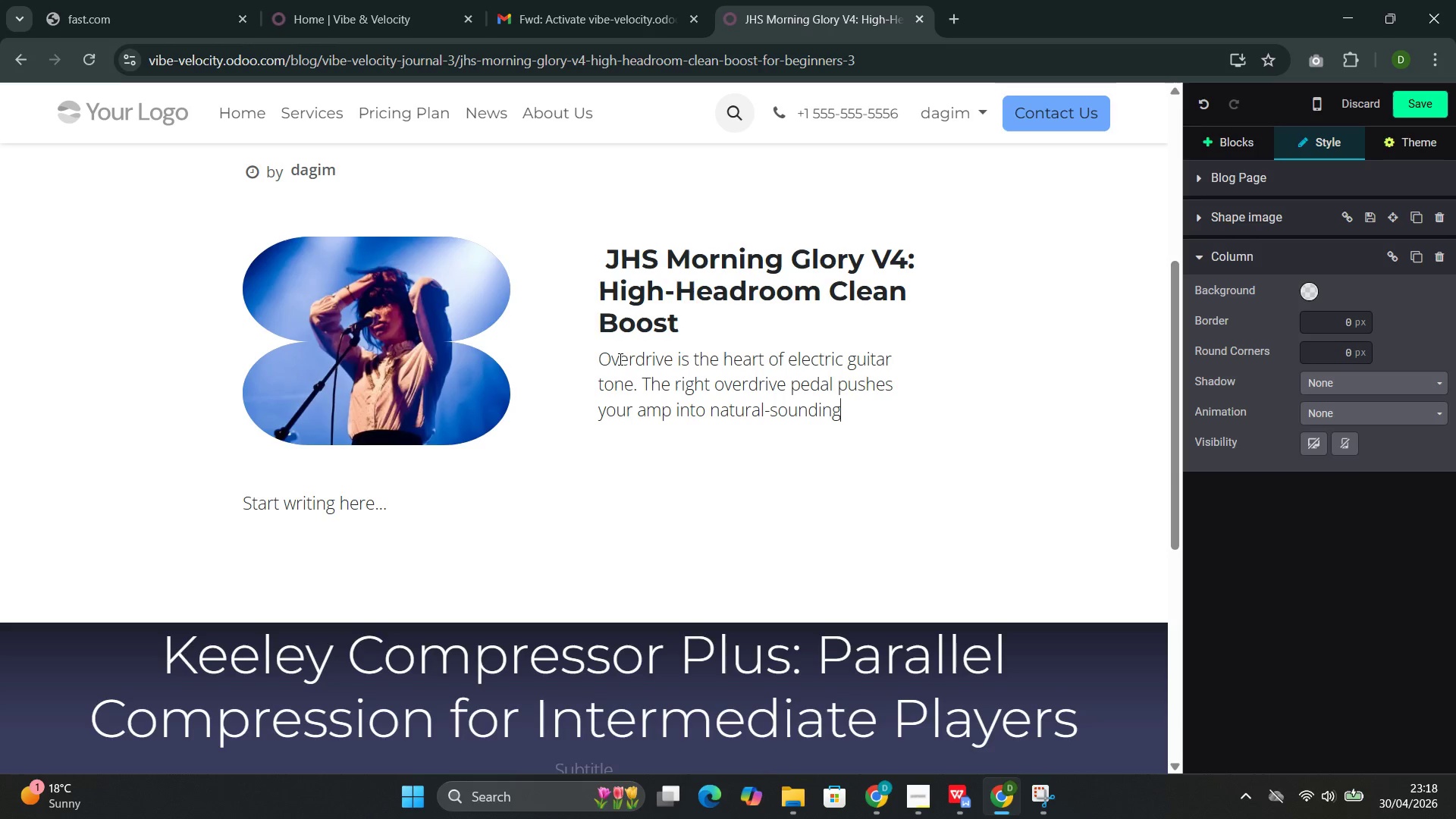 
type( br)
 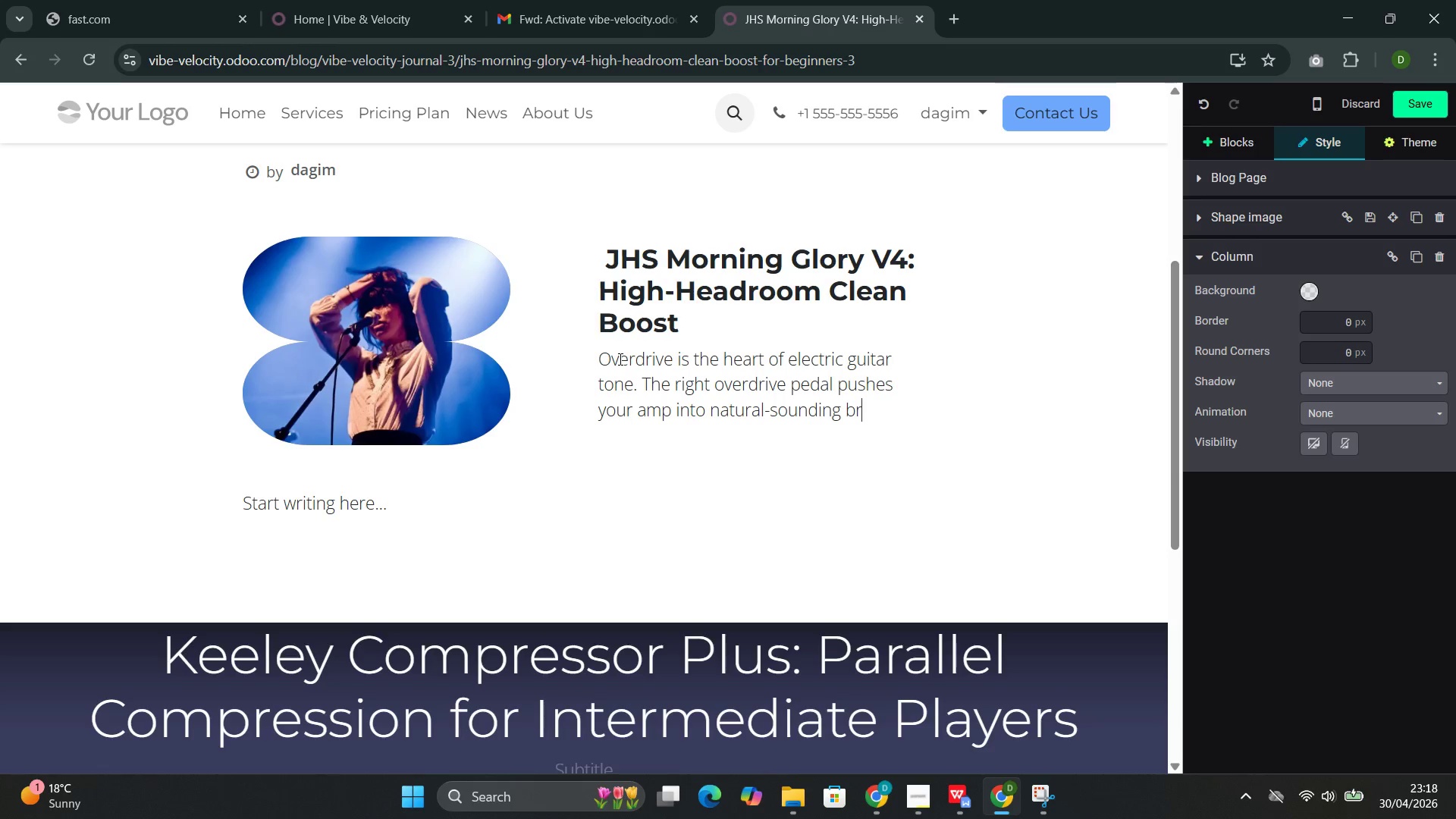 
type(eakup without coloring)
 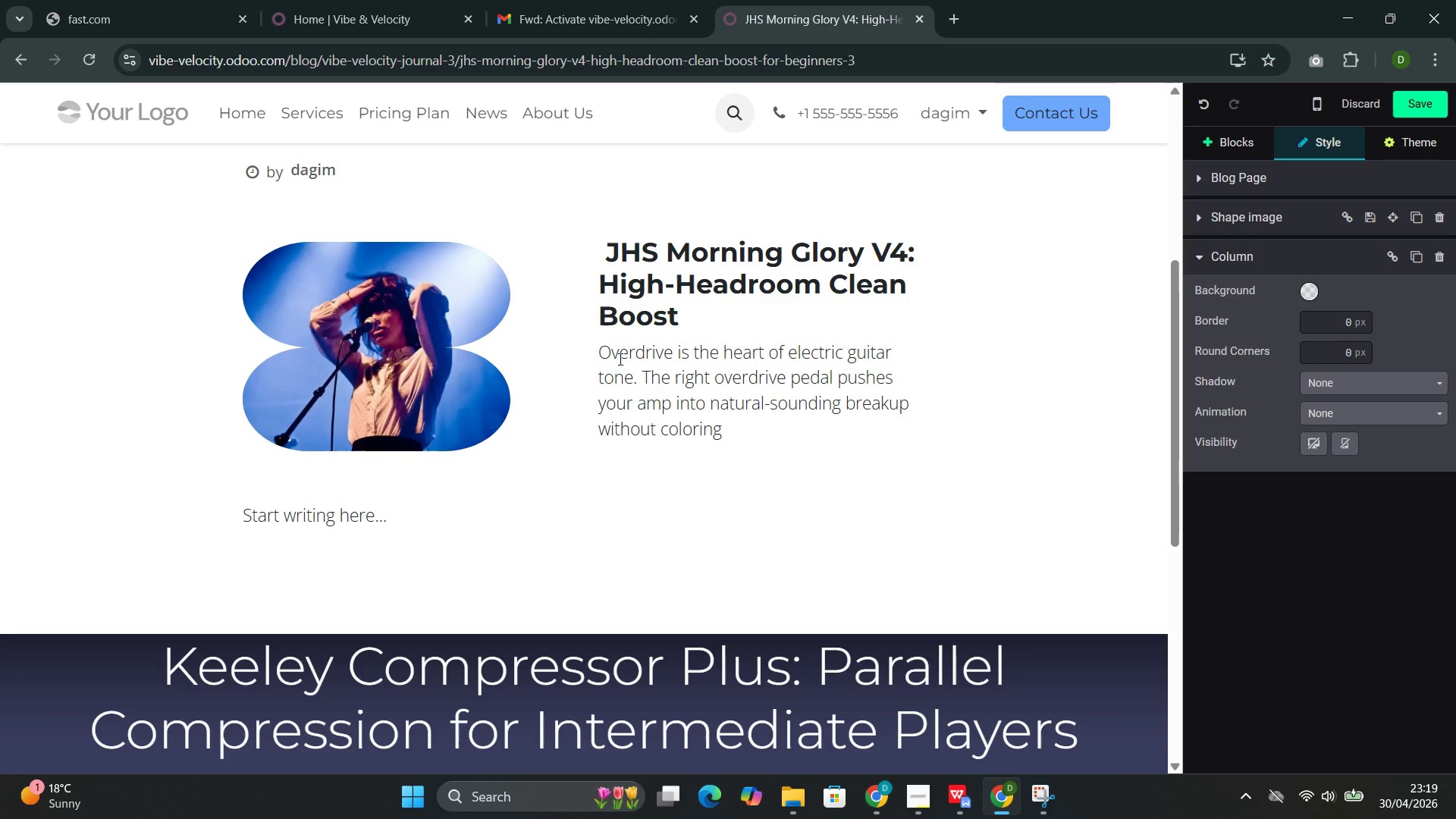 
type( your)
 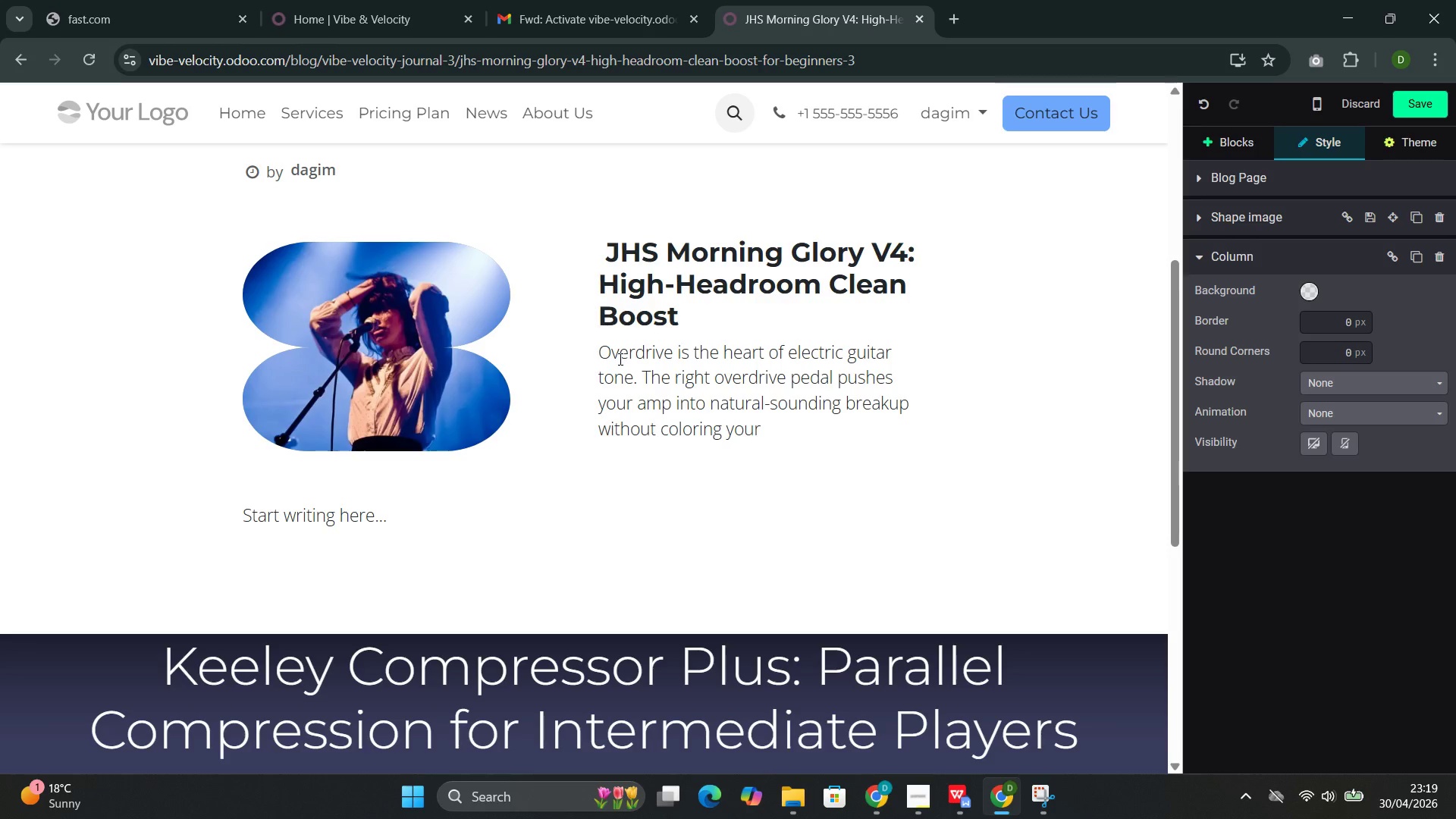 
type( fundamental sound.)
 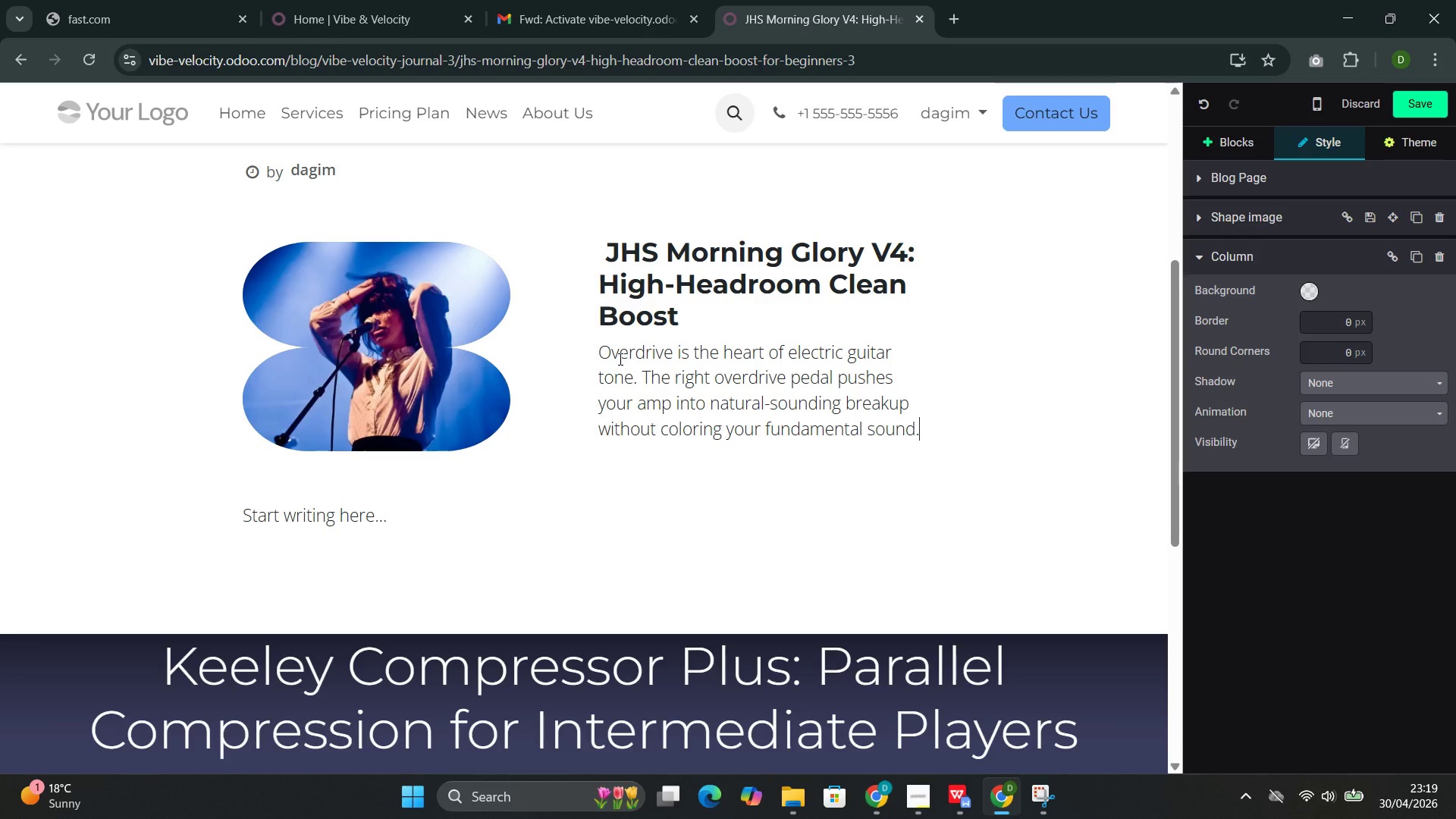 
wait(17.92)
 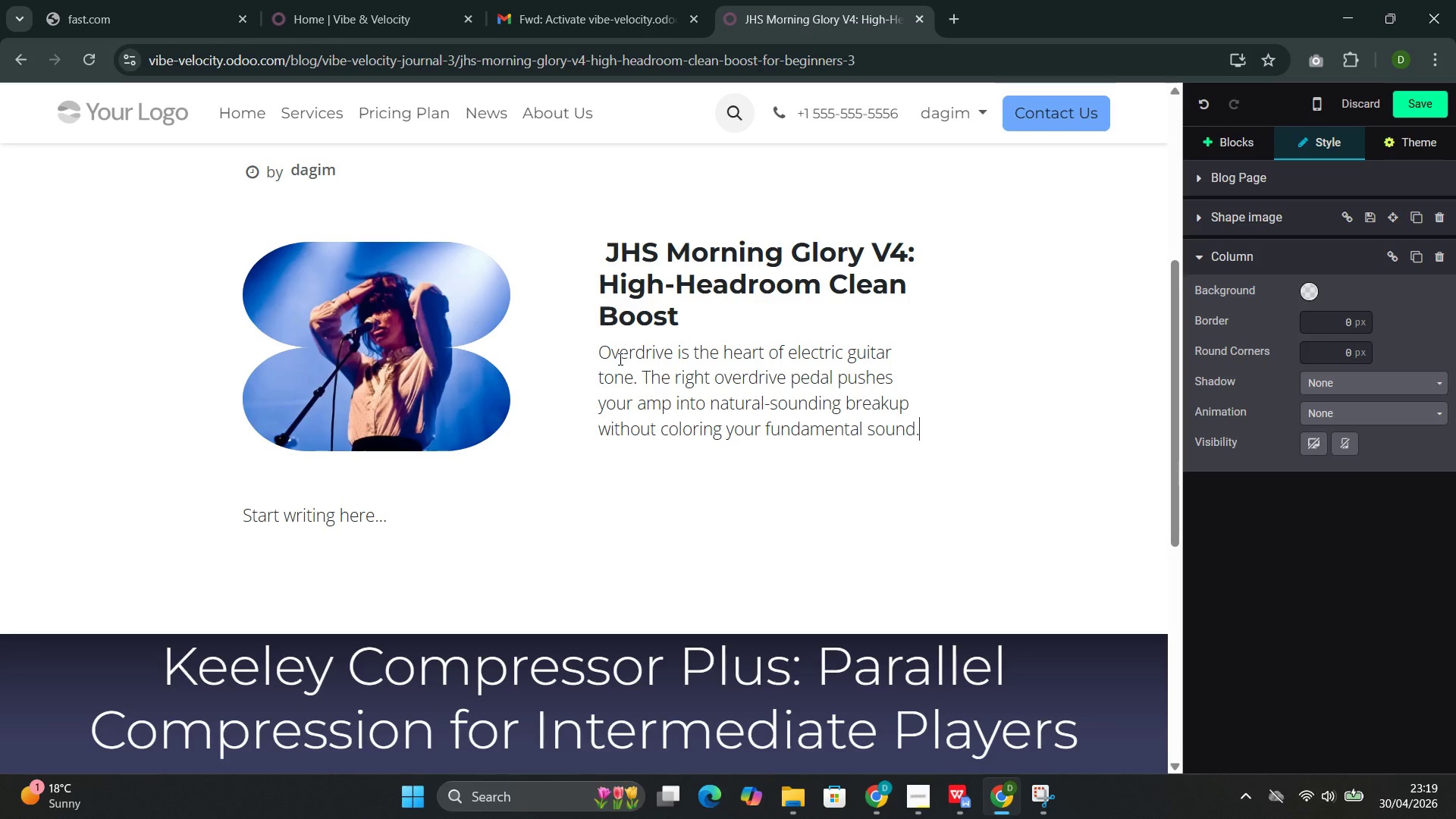 
type( Get ir right, and )
 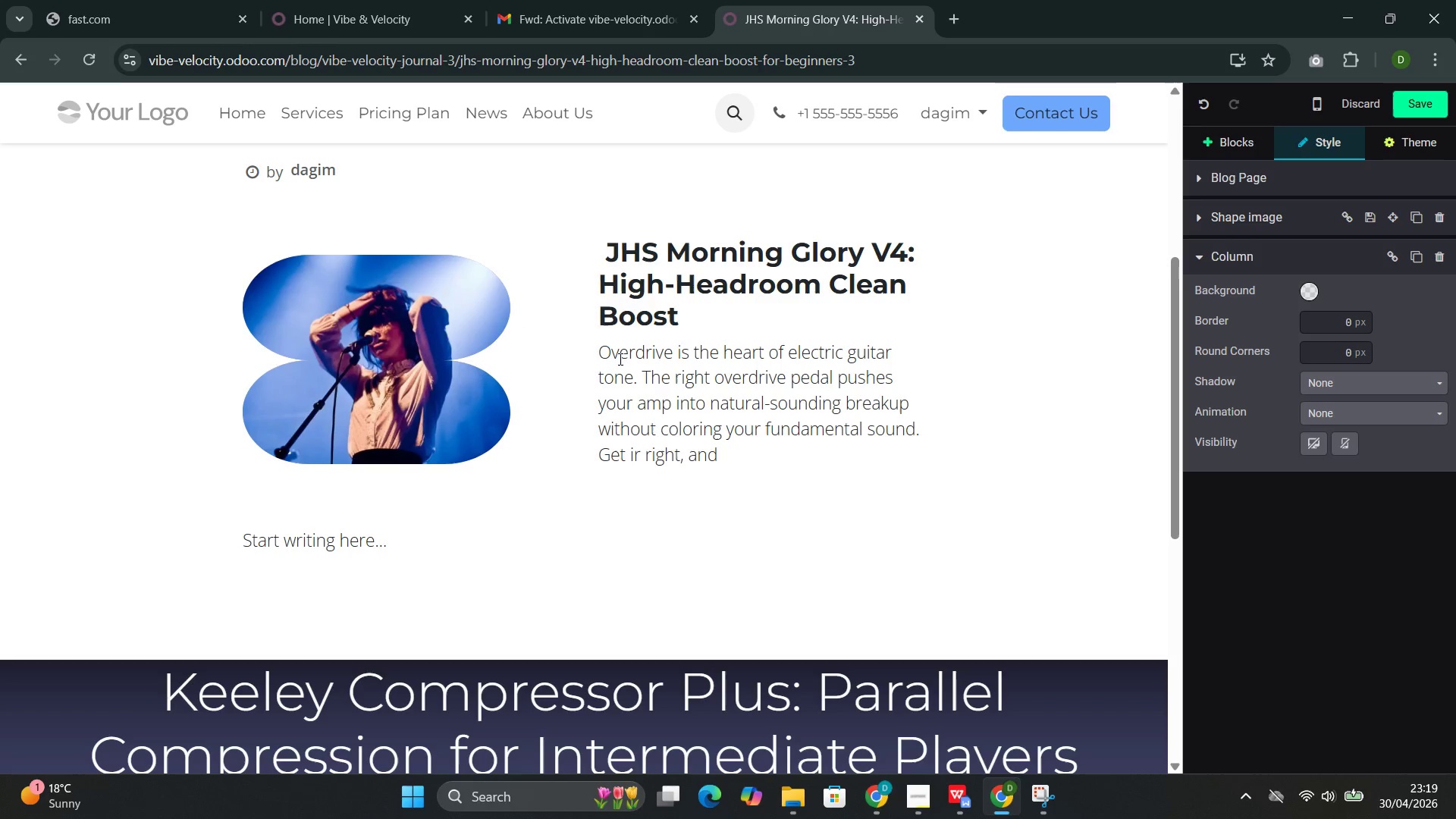 
type(your guitar )
 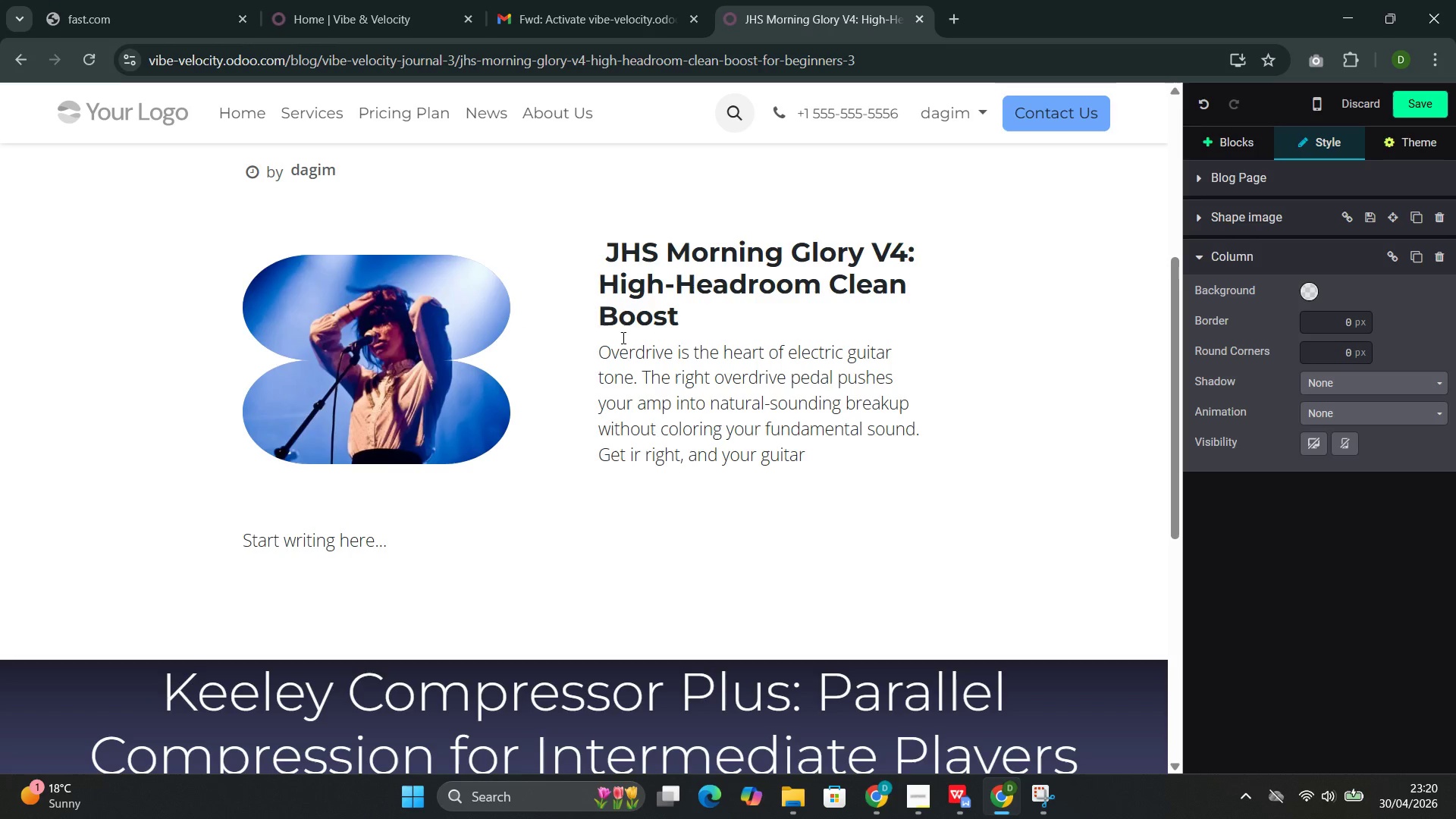 
type(sounds like more of itself)
 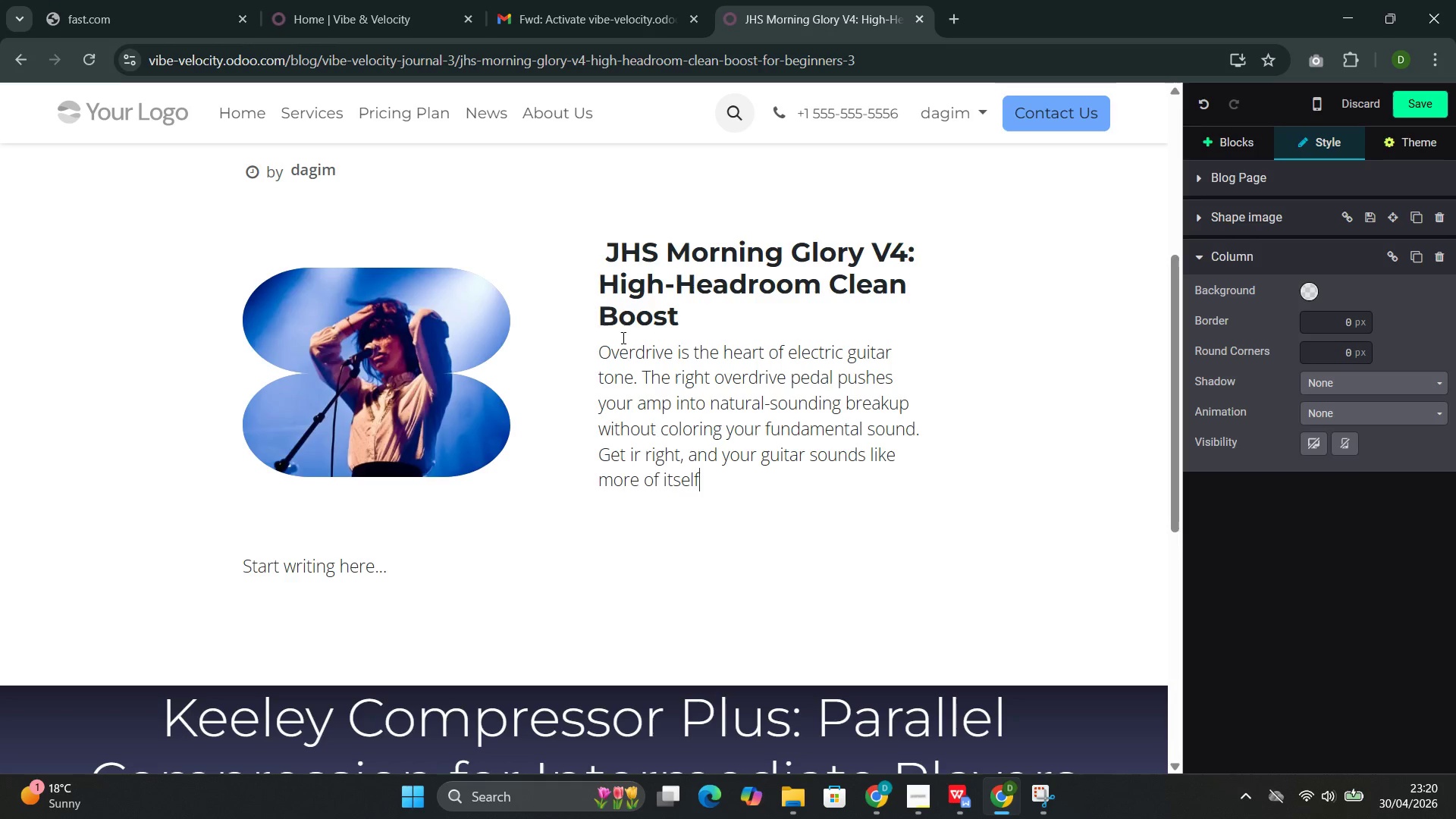 
wait(9.33)
 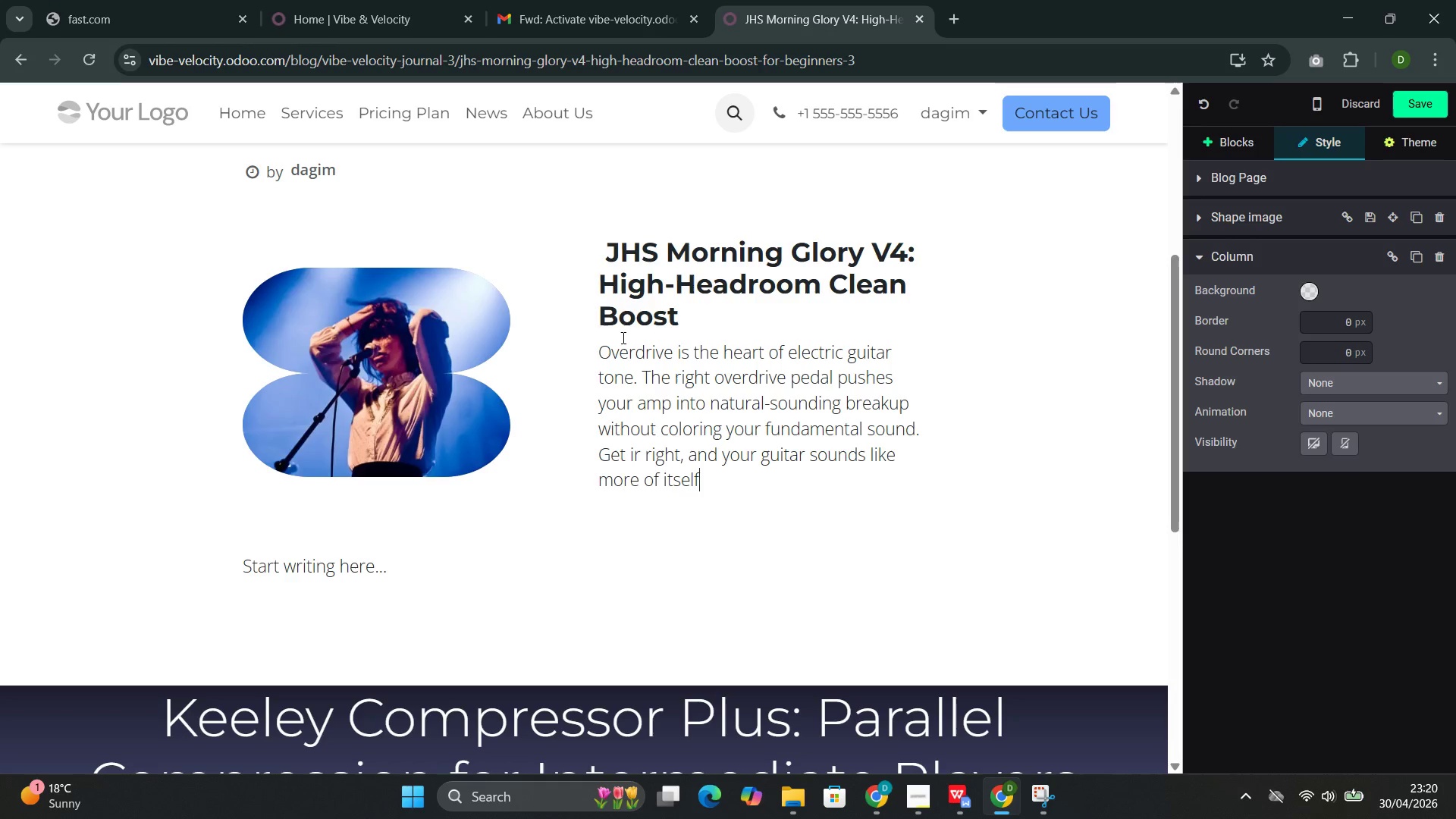 
type(--h)
key(Backspace)
type(just with added war)
 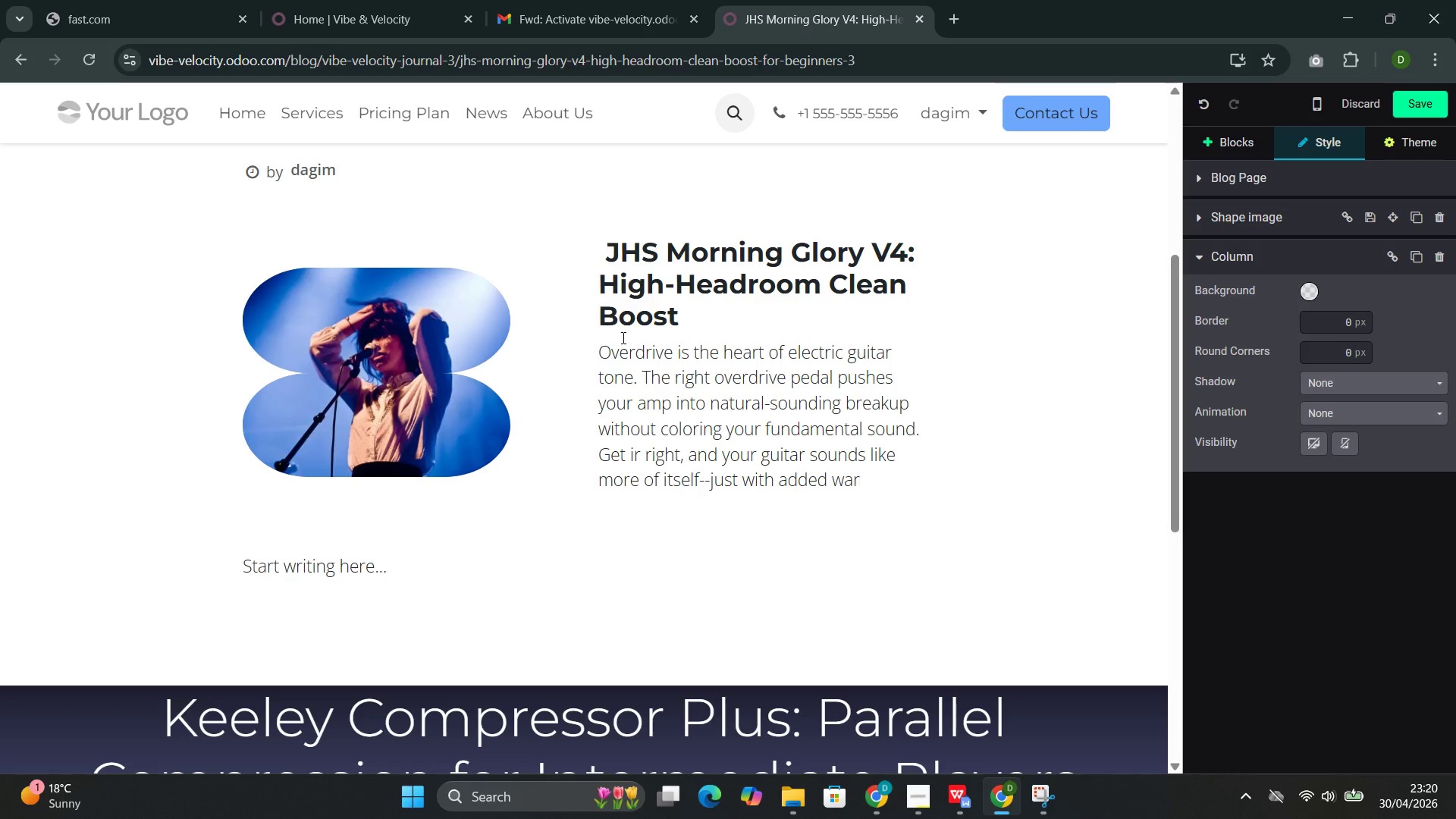 
wait(6.42)
 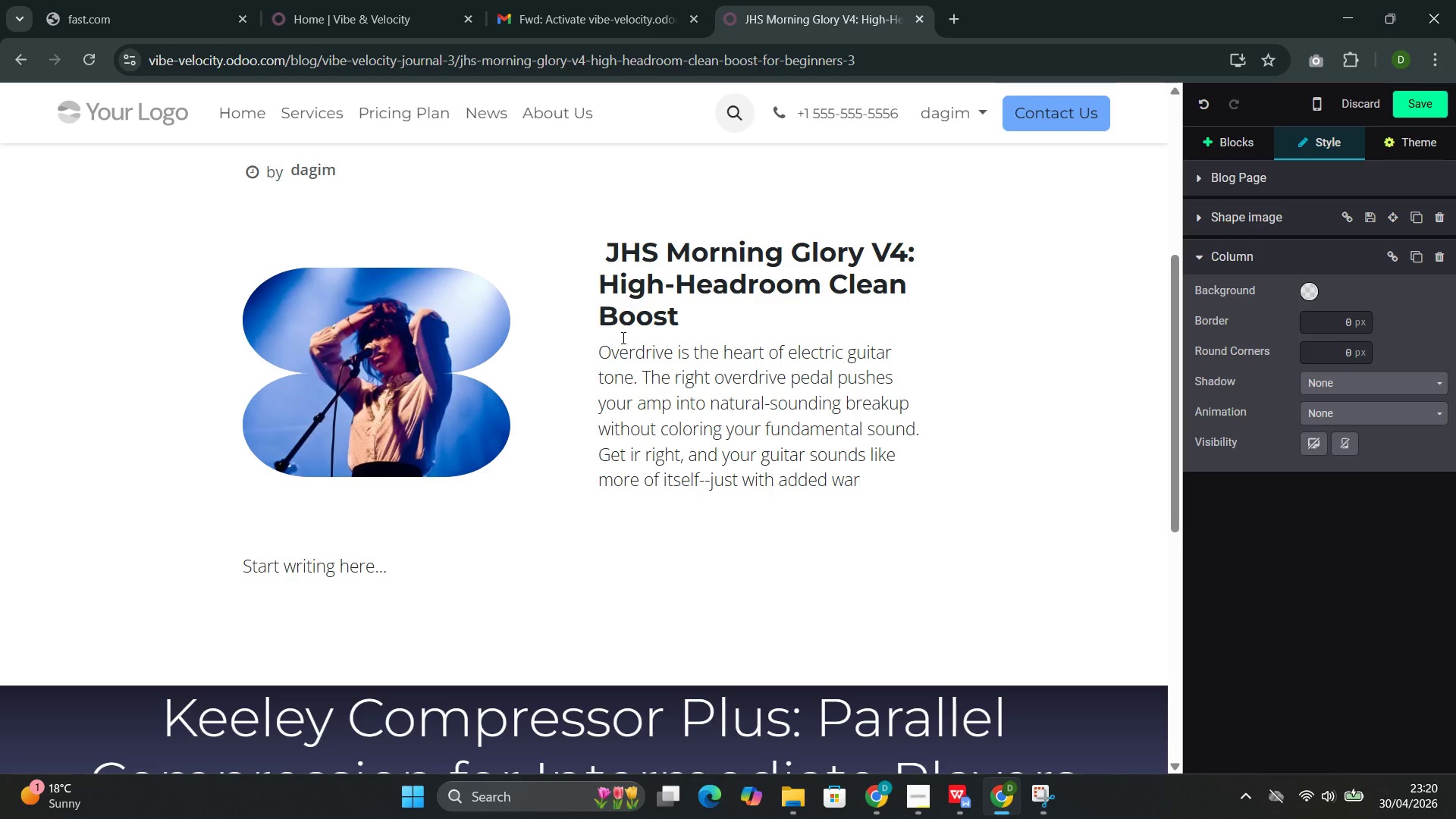 
type(mth, )
 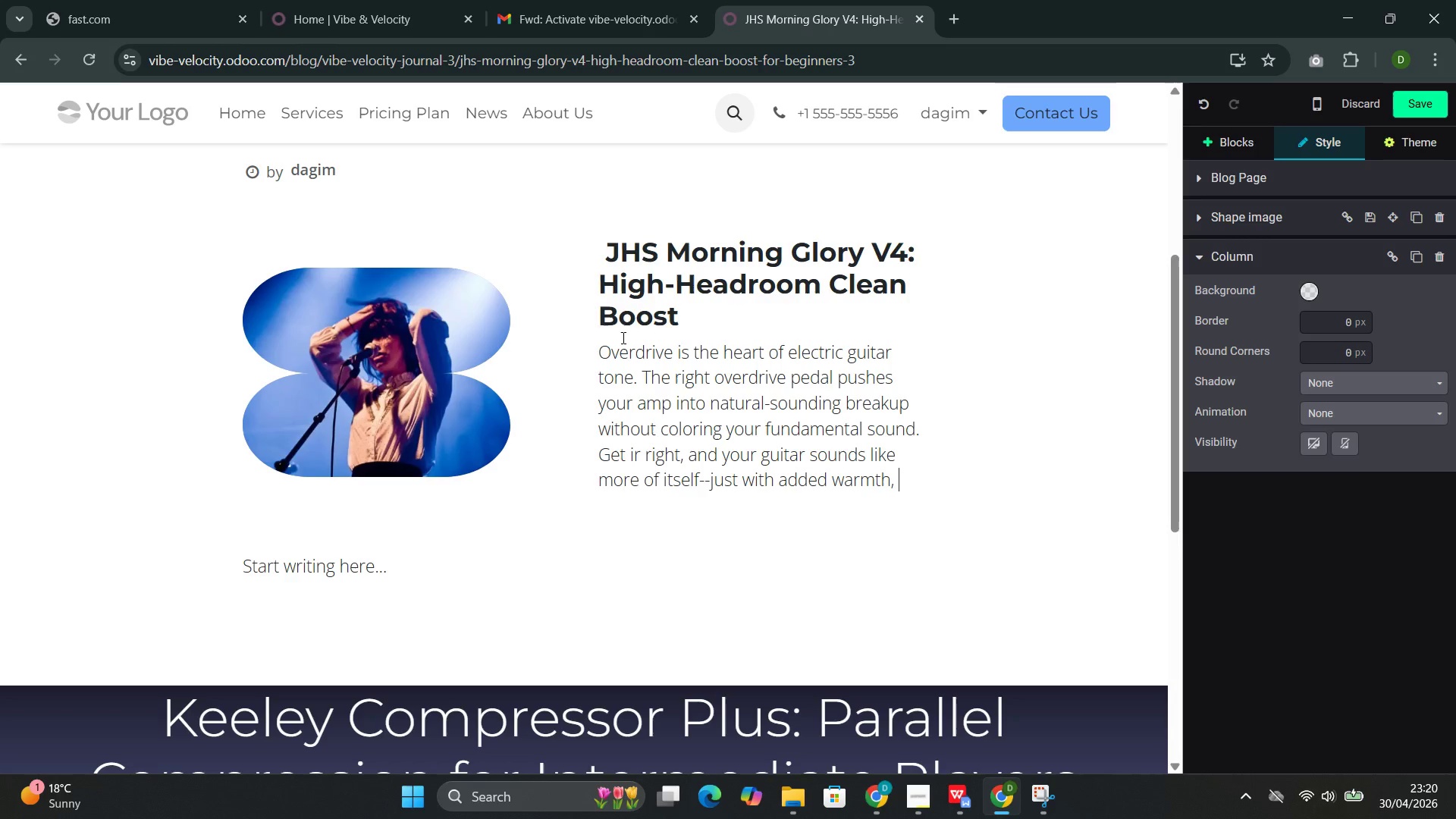 
type(sustain )
key(Backspace)
type(, and harmonic complexity)
 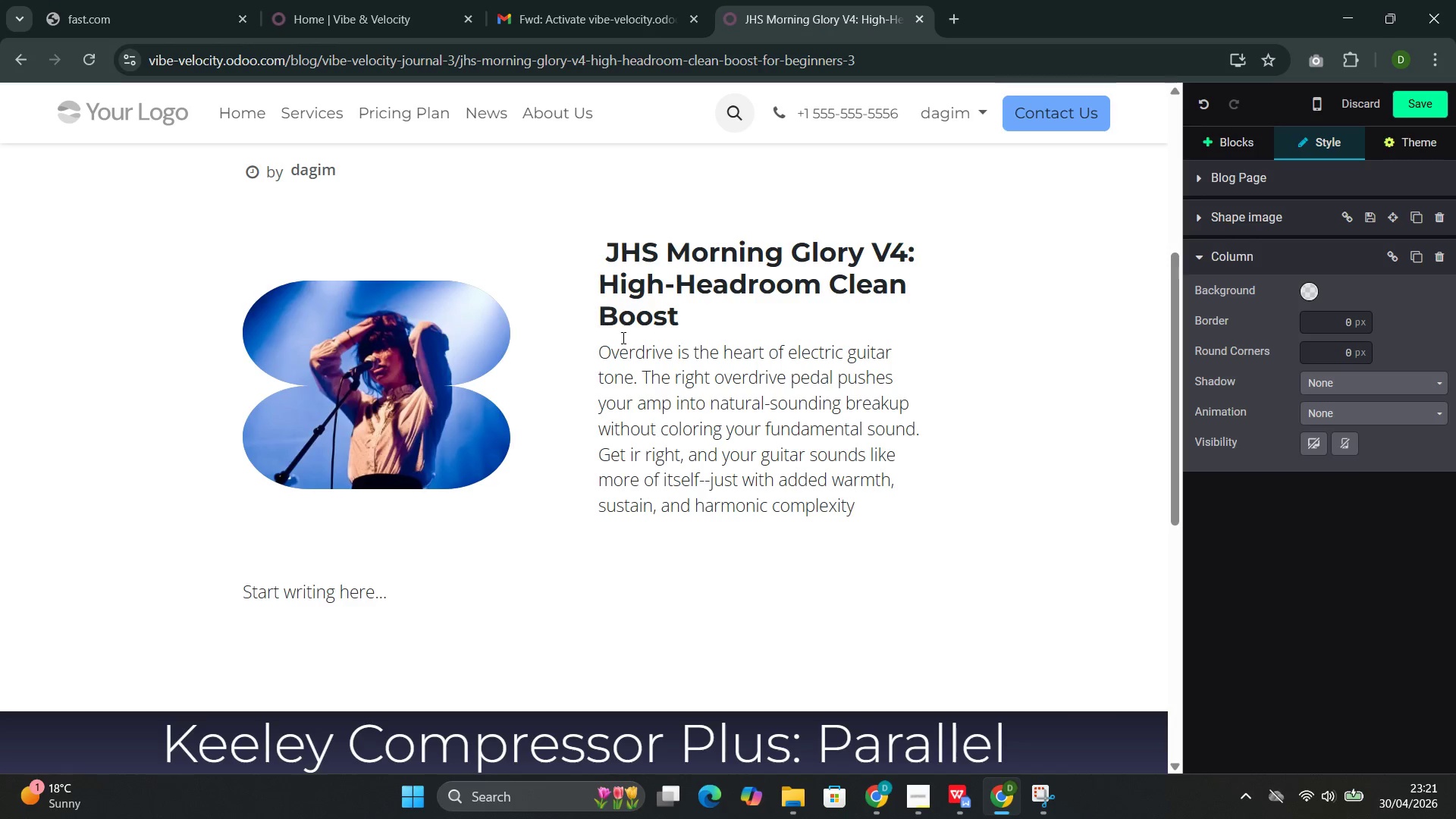 
key(Period)
 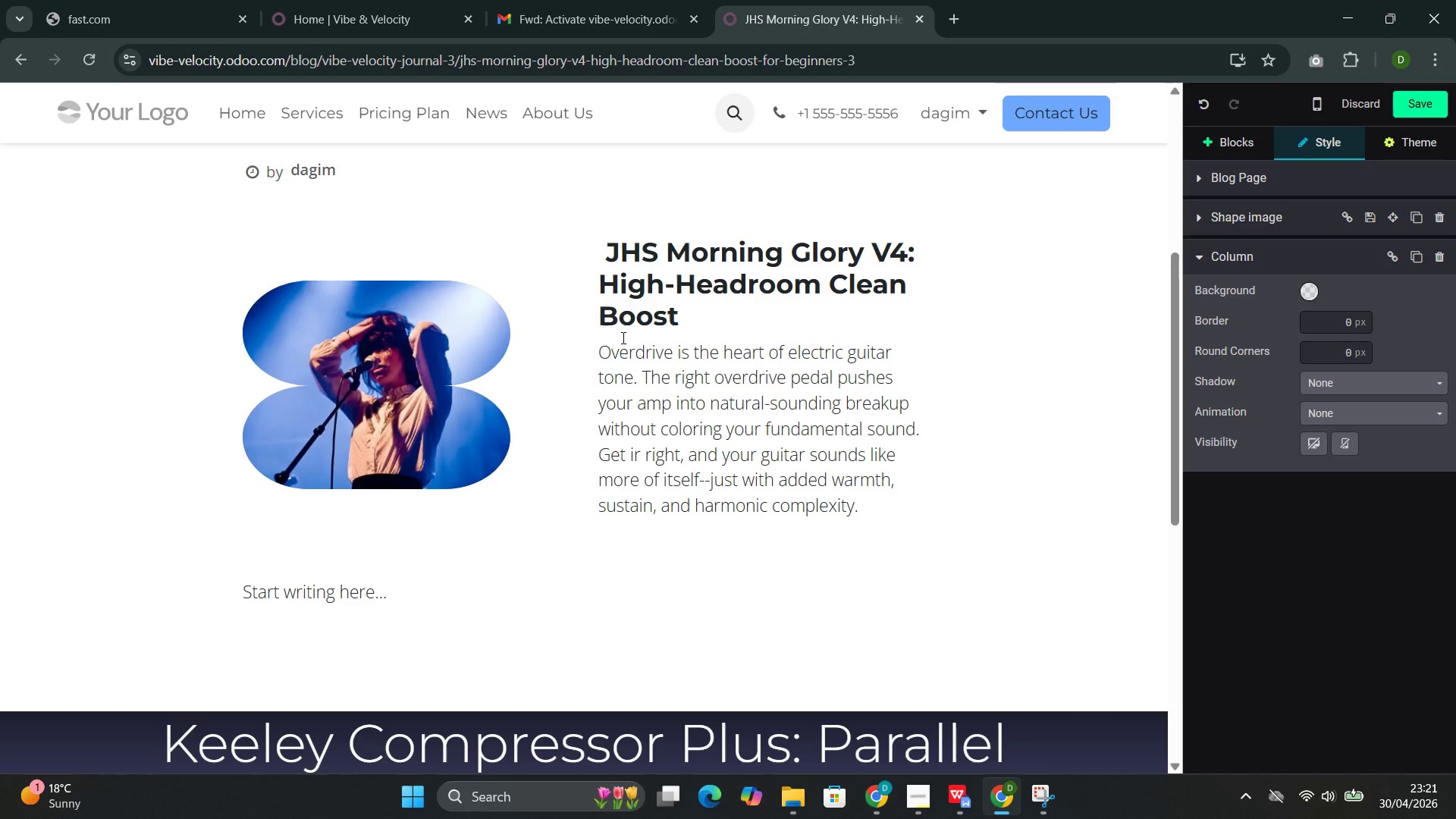 
wait(8.78)
 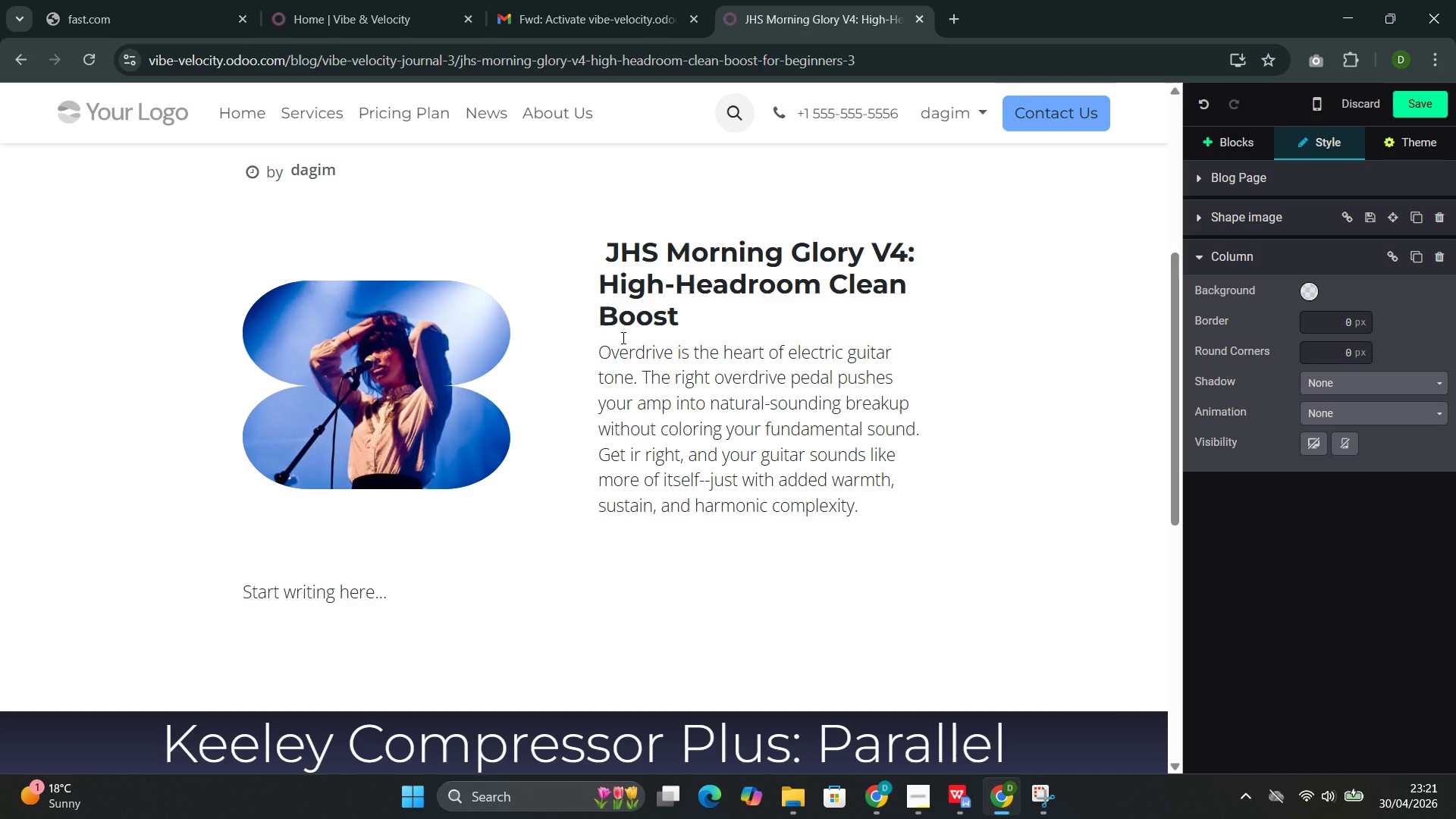 
type( Get it wrong, and your carefully craf)
 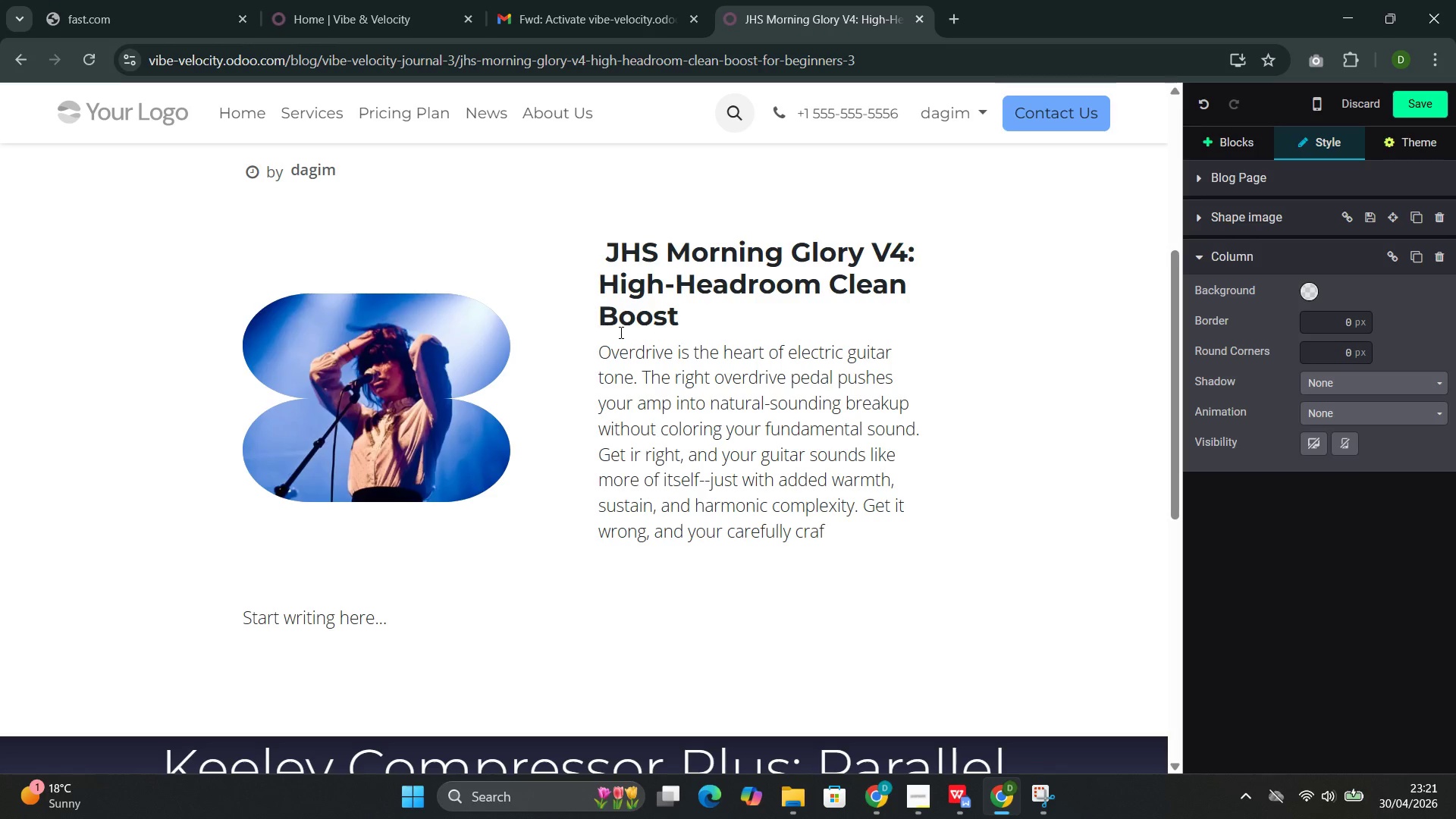 
type(ted tone disapper)
key(Backspace)
type(ars behind a wall of generic )
 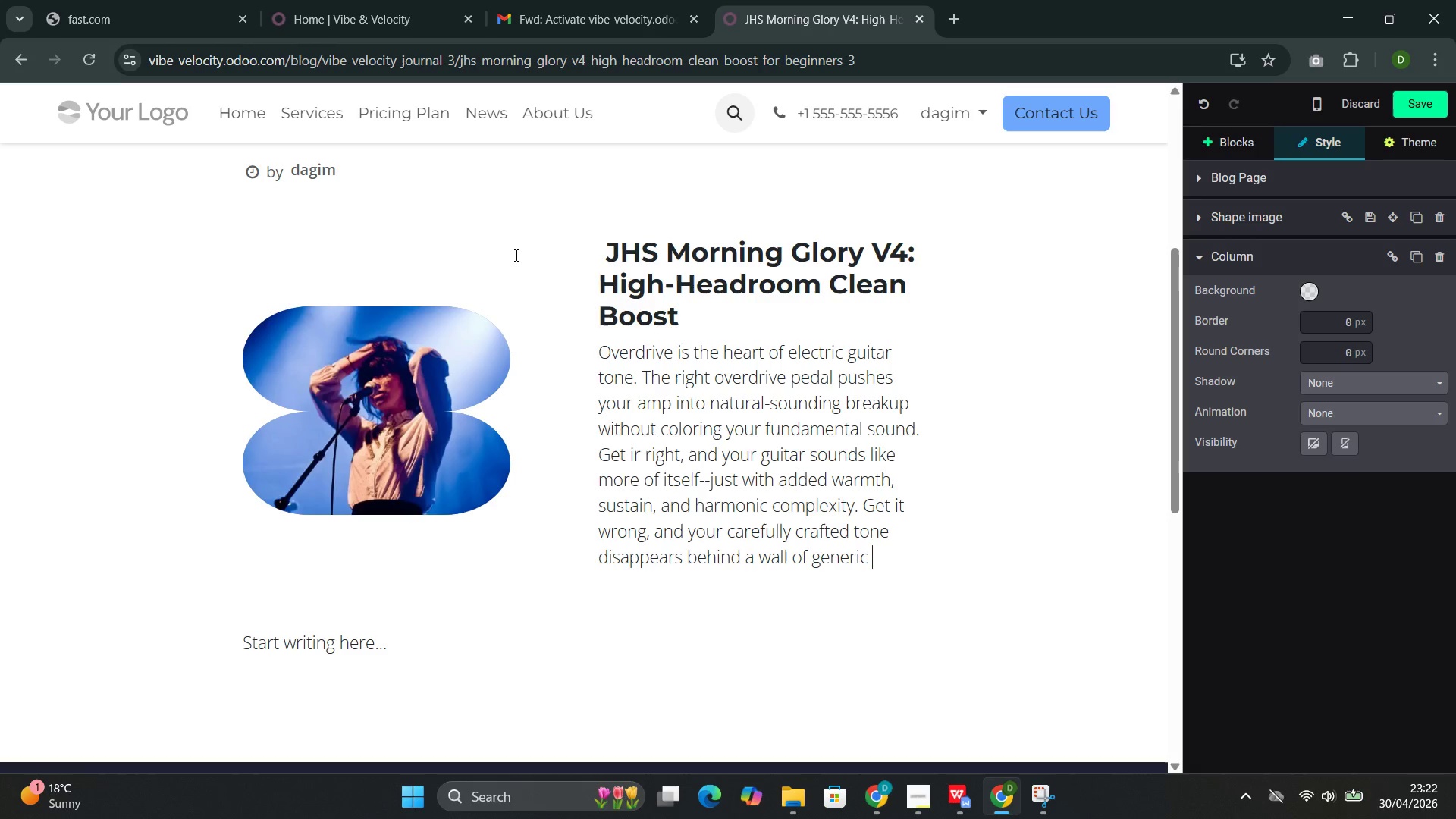 
wait(6.06)
 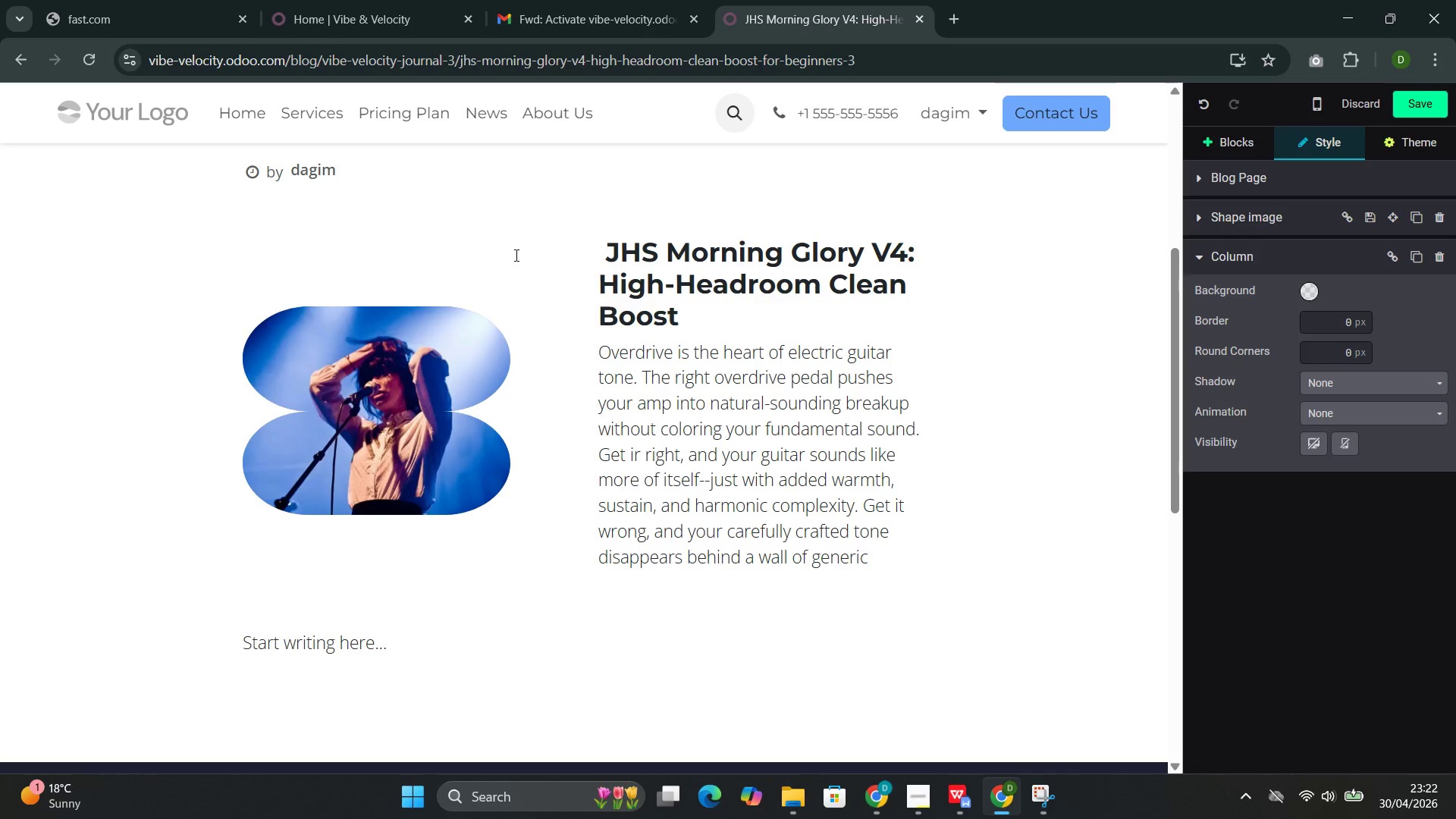 
type(clipping)
 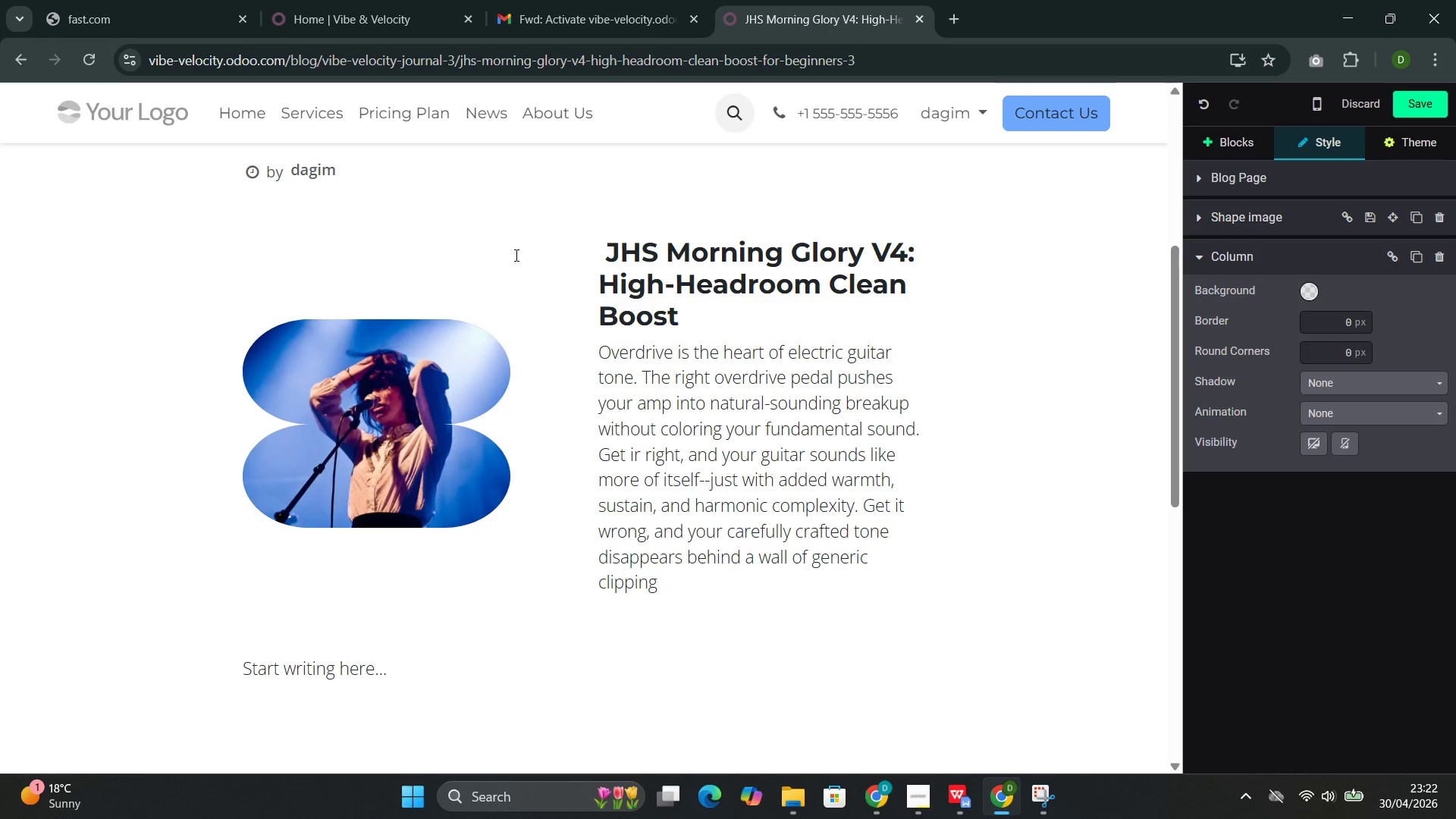 
wait(25.01)
 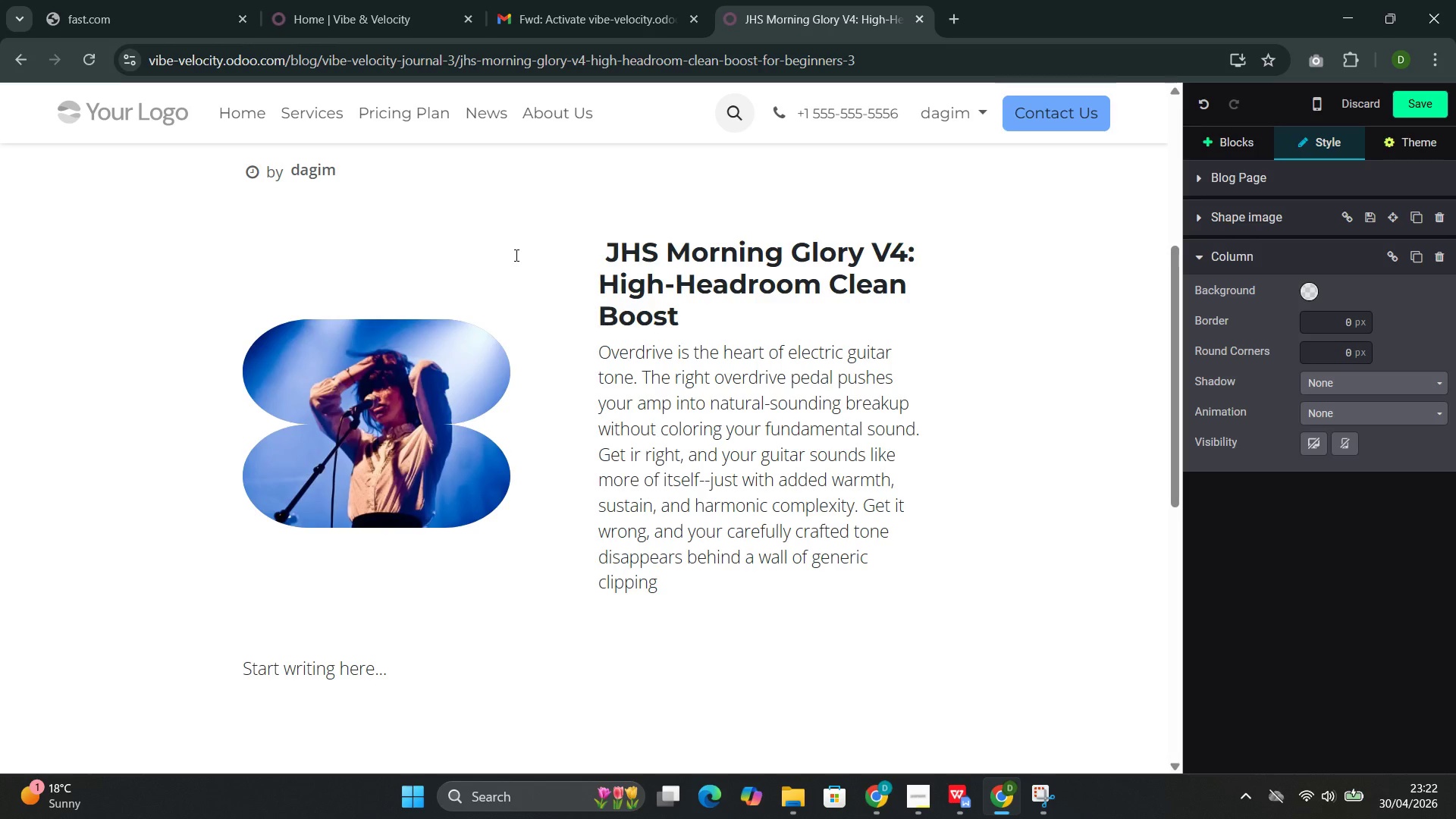 
key(Period)
 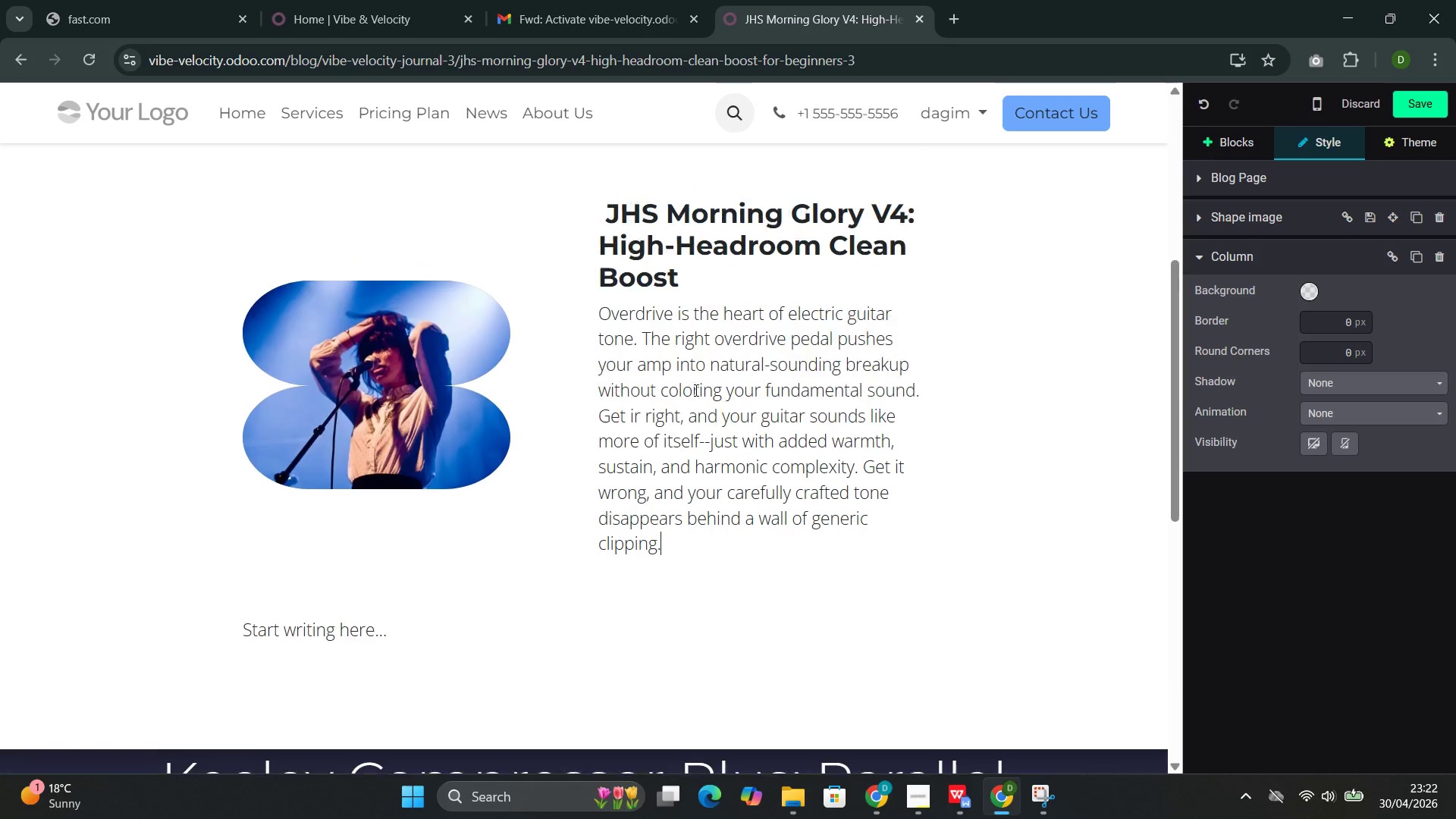 
left_click([538, 257])
 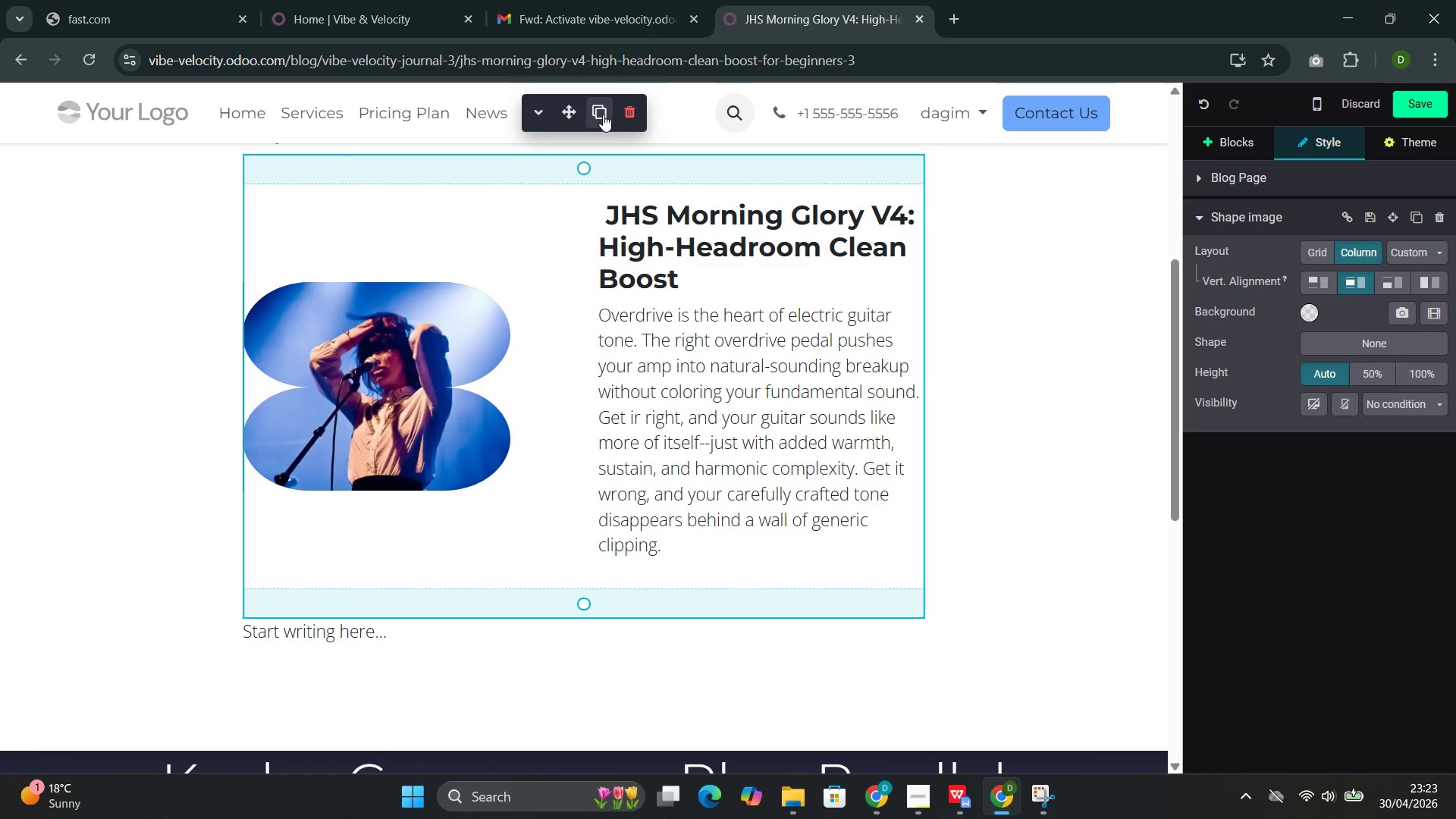 
left_click([599, 115])
 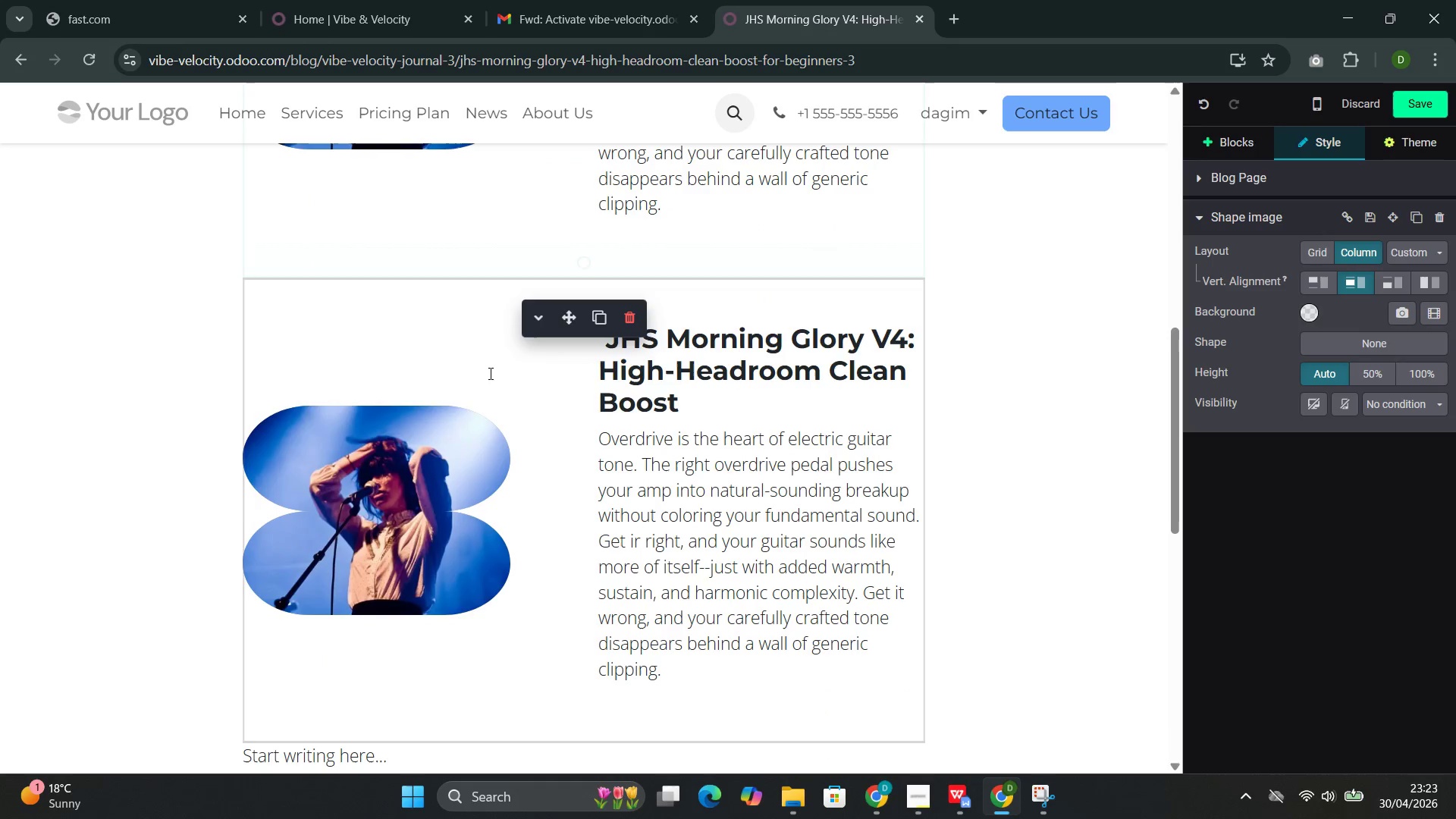 
left_click([532, 363])
 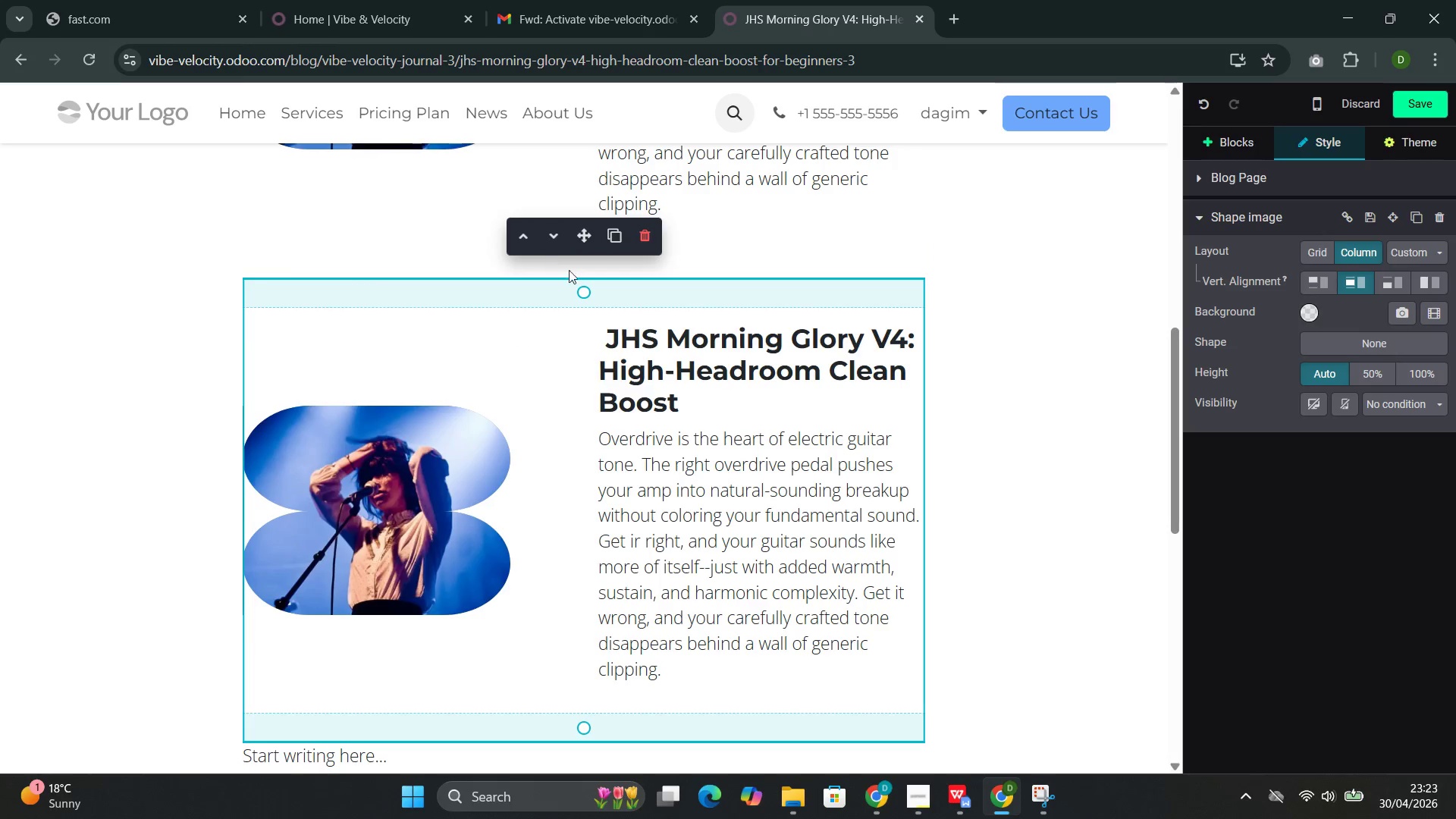 
left_click([419, 441])
 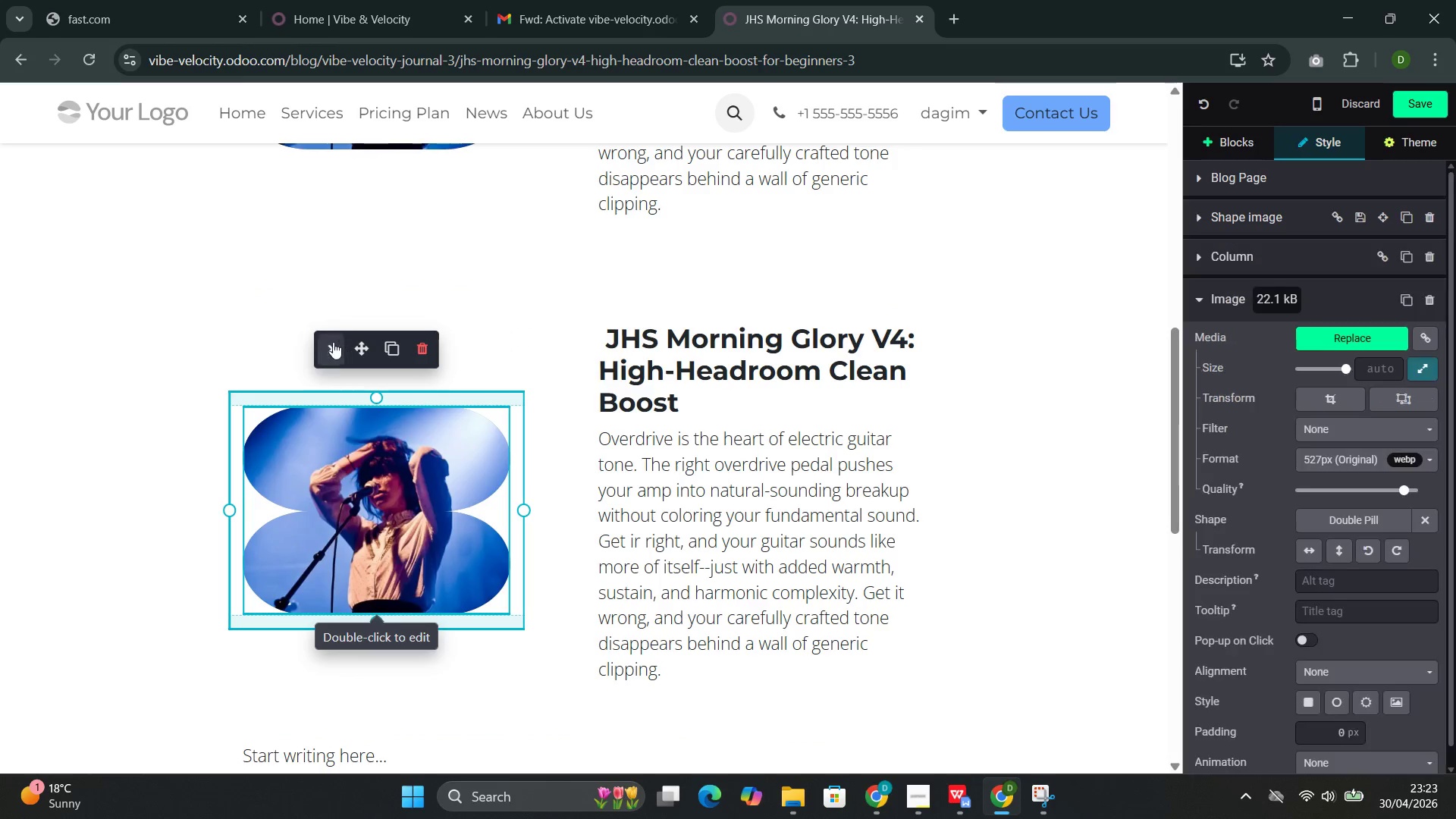 
left_click([330, 348])
 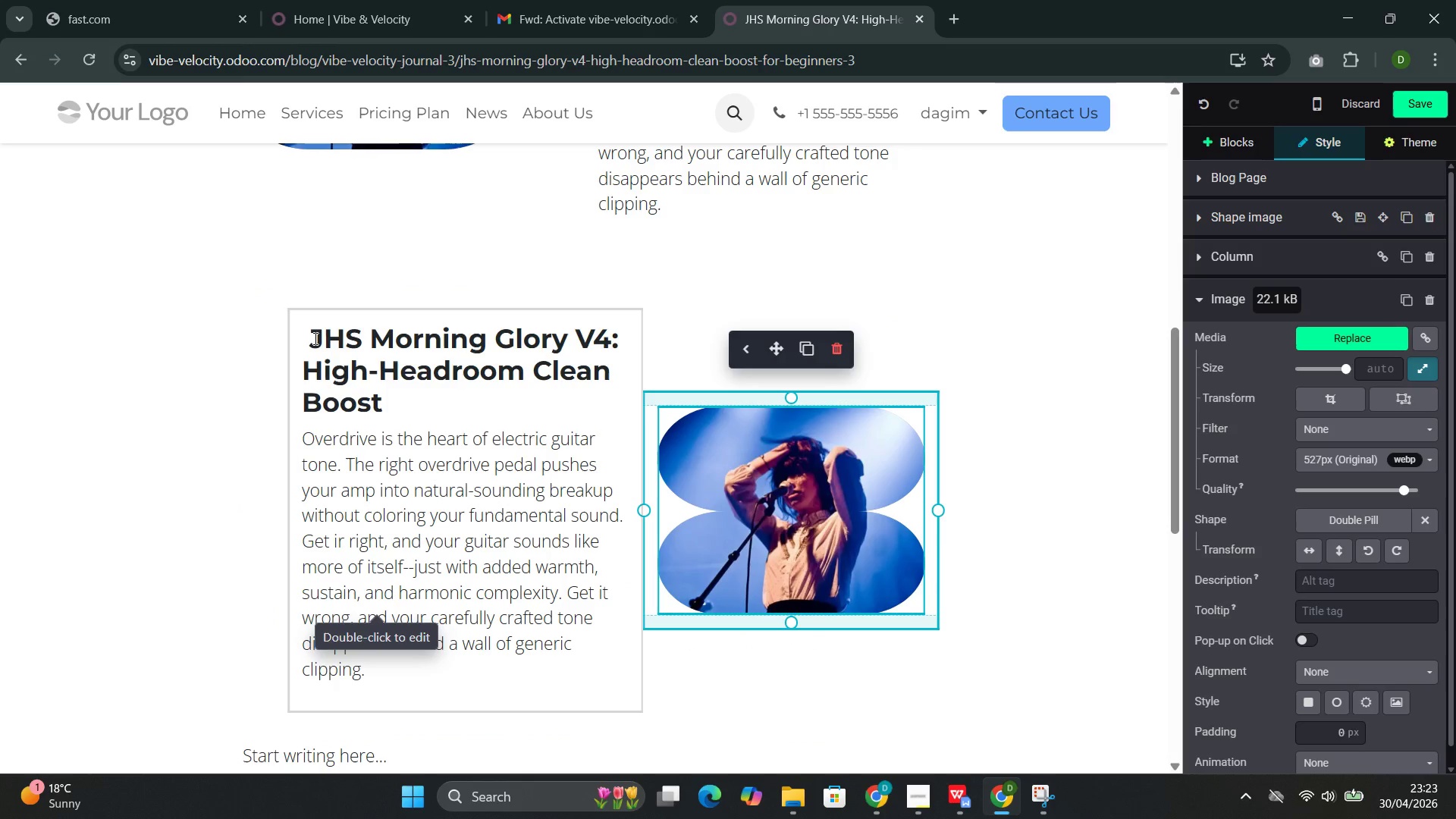 
left_click([314, 338])
 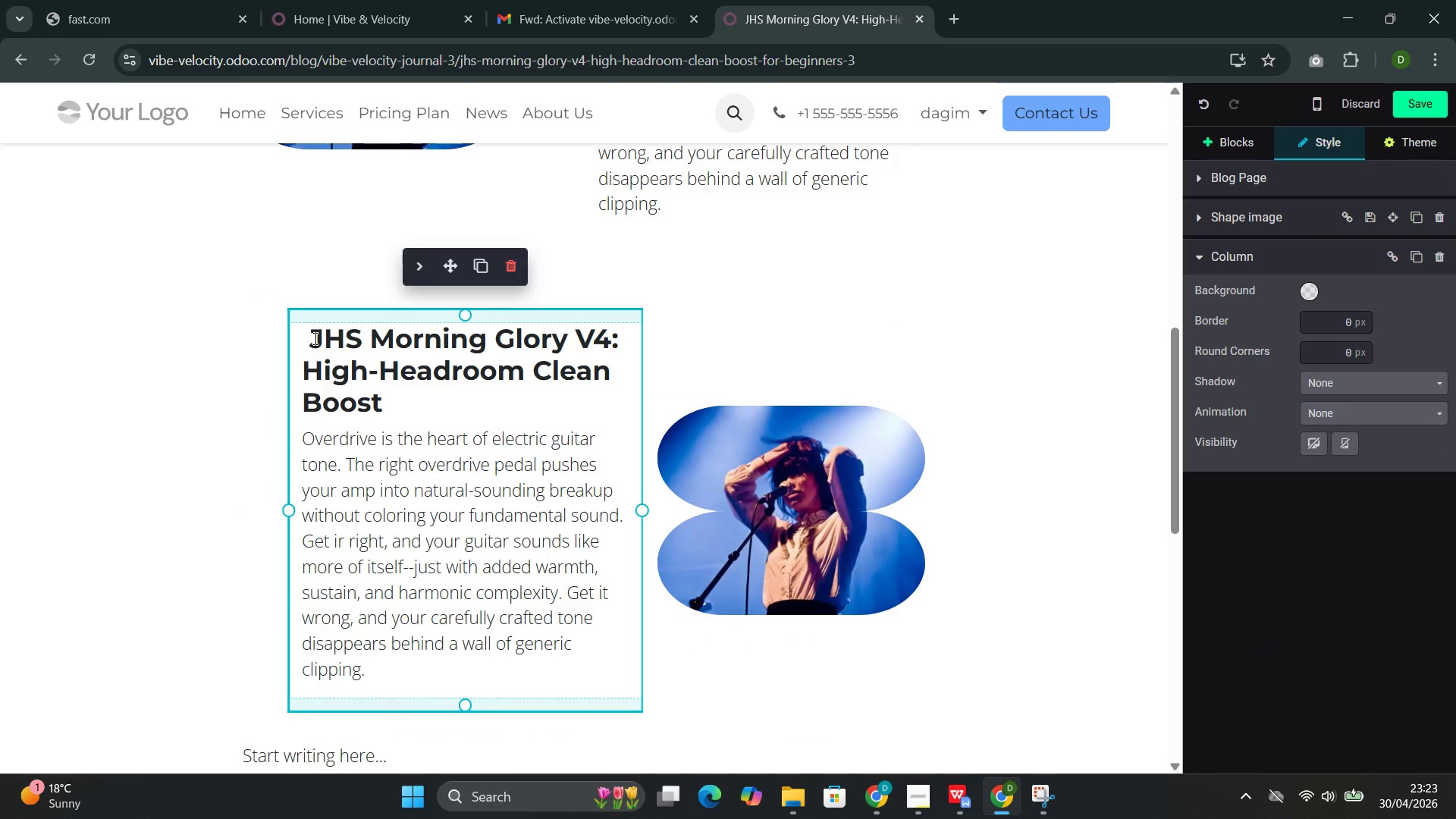 
key(Backspace)
 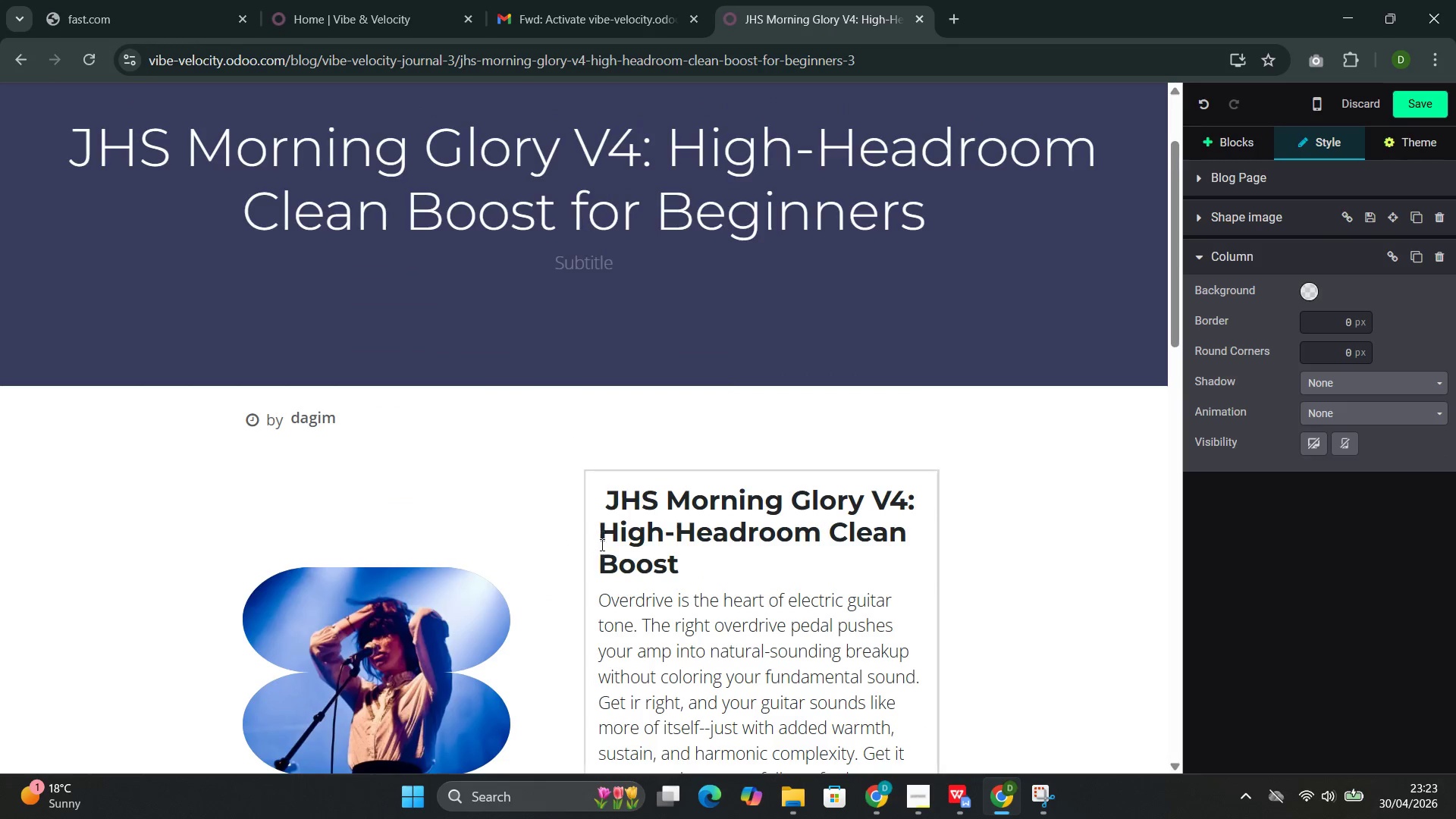 
left_click([617, 506])
 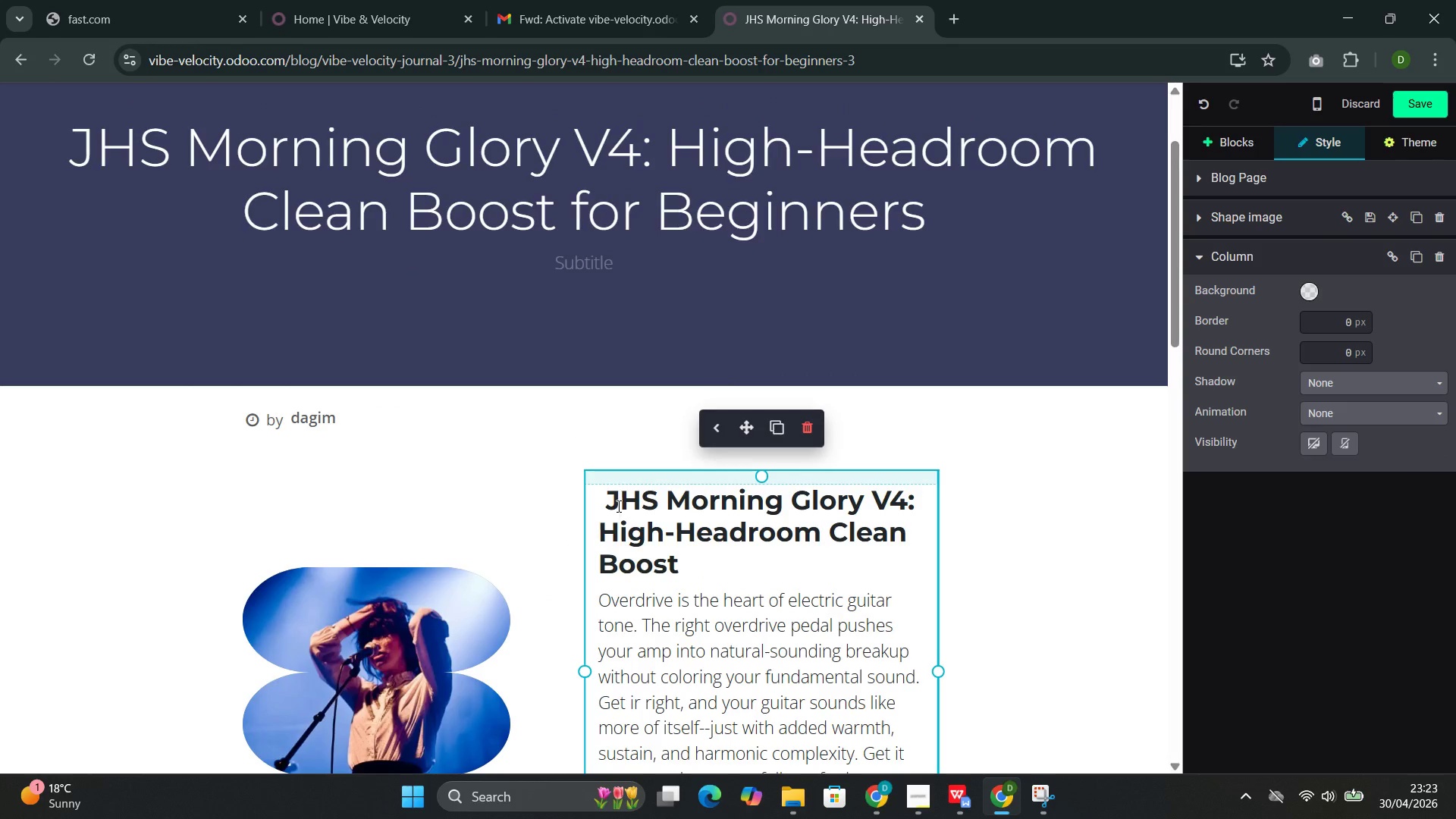 
key(ArrowLeft)
 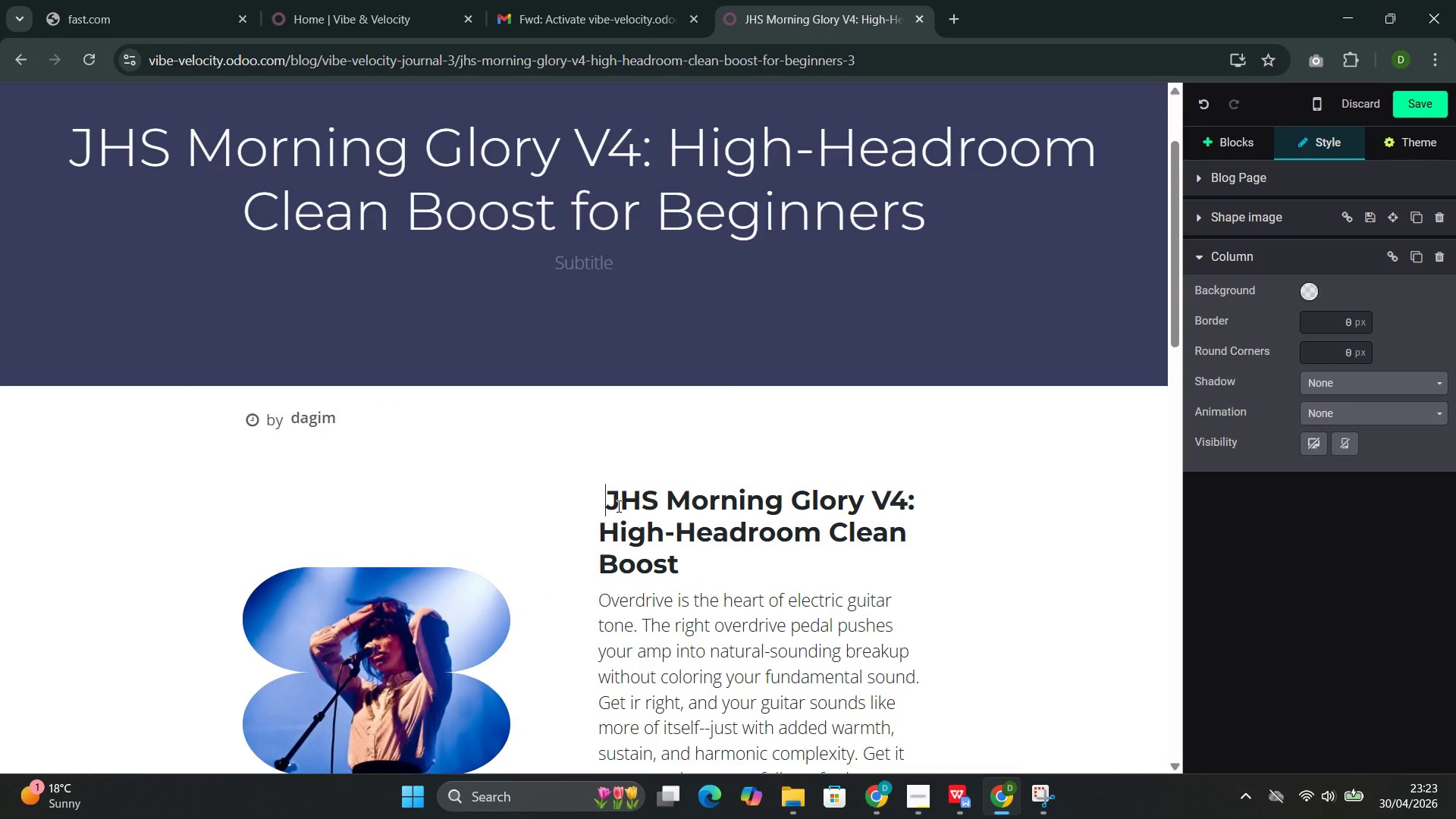 
key(Backspace)
 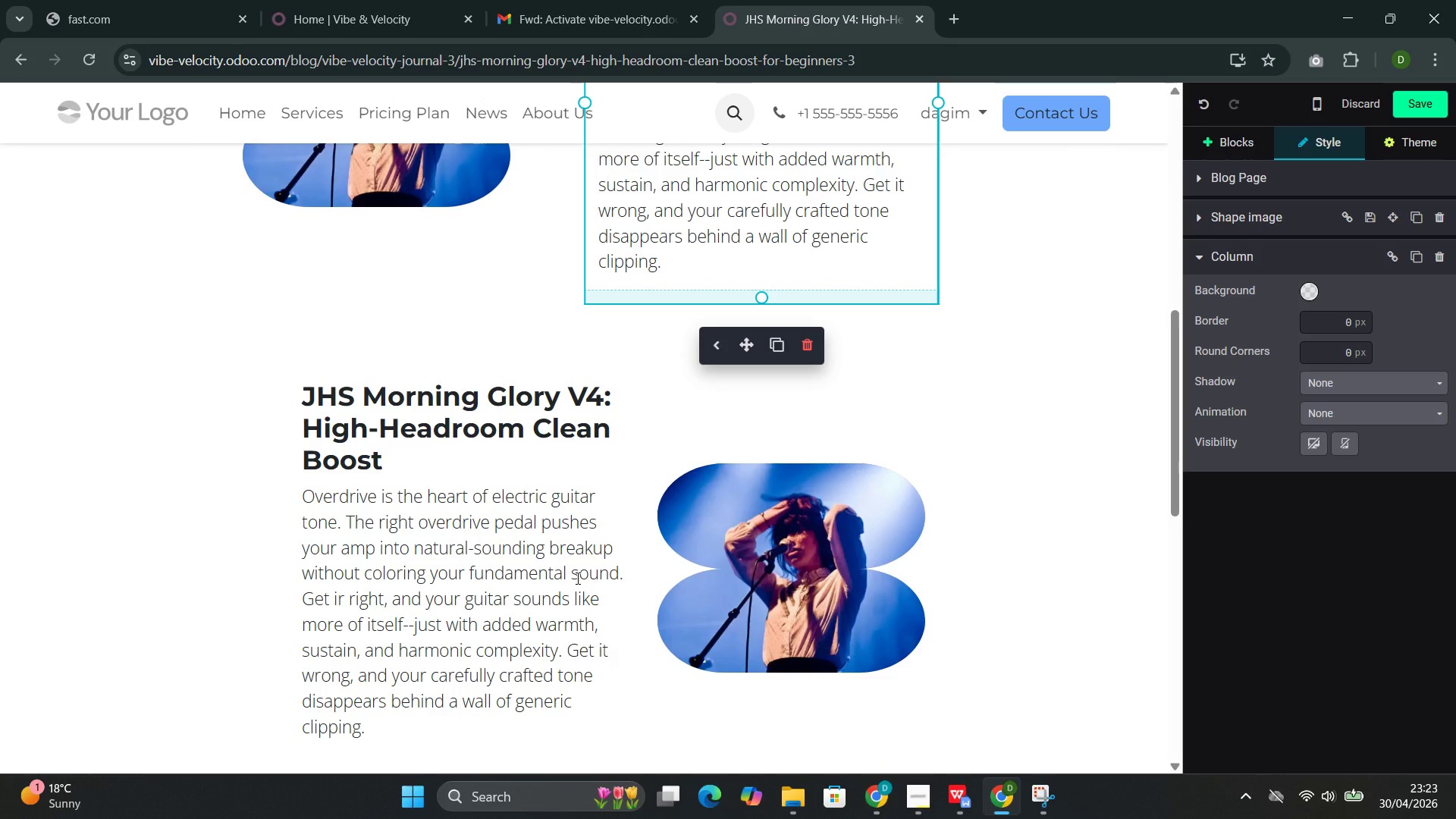 
wait(5.98)
 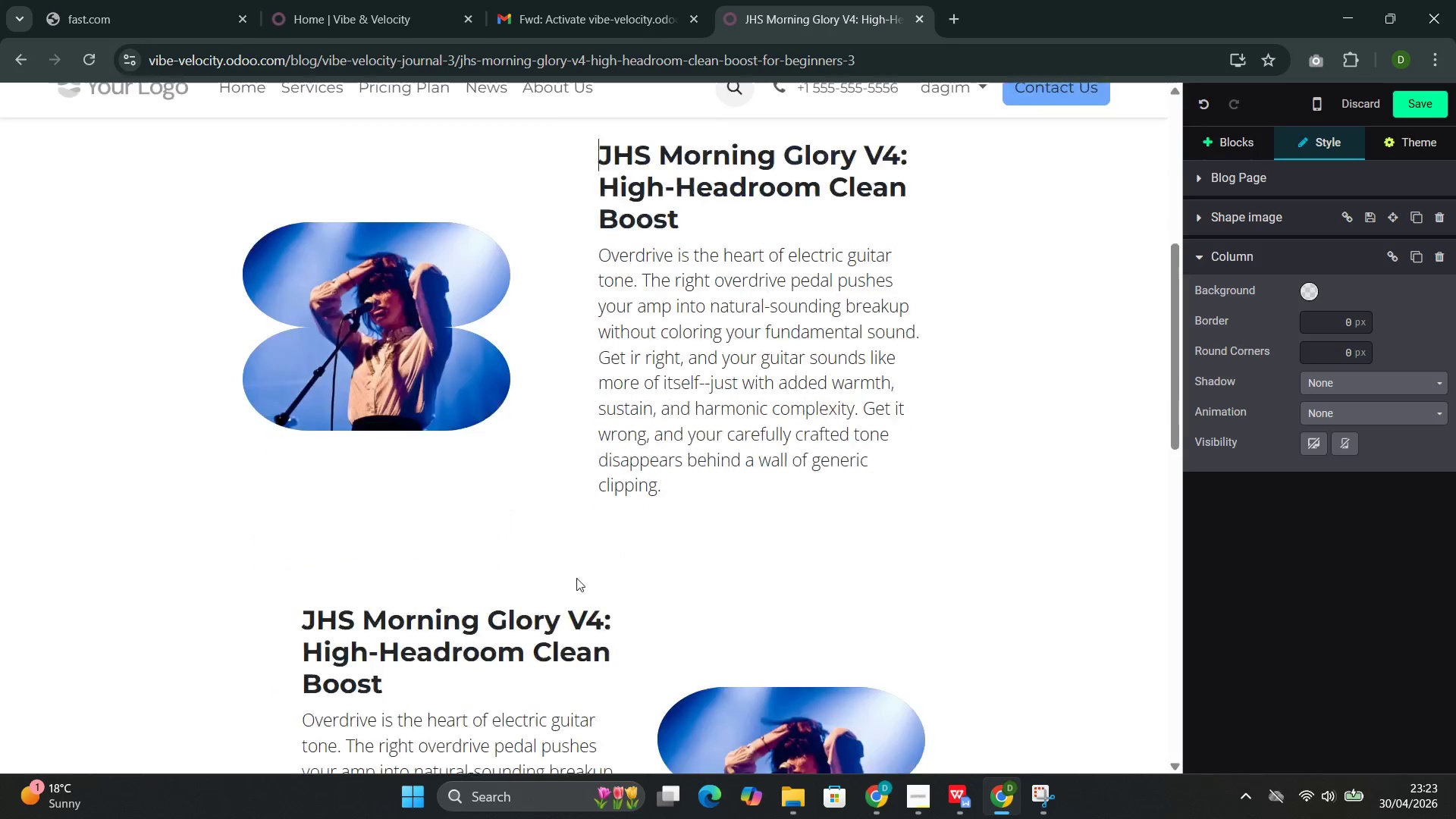 
left_click_drag(start_coordinate=[388, 452], to_coordinate=[329, 393])
 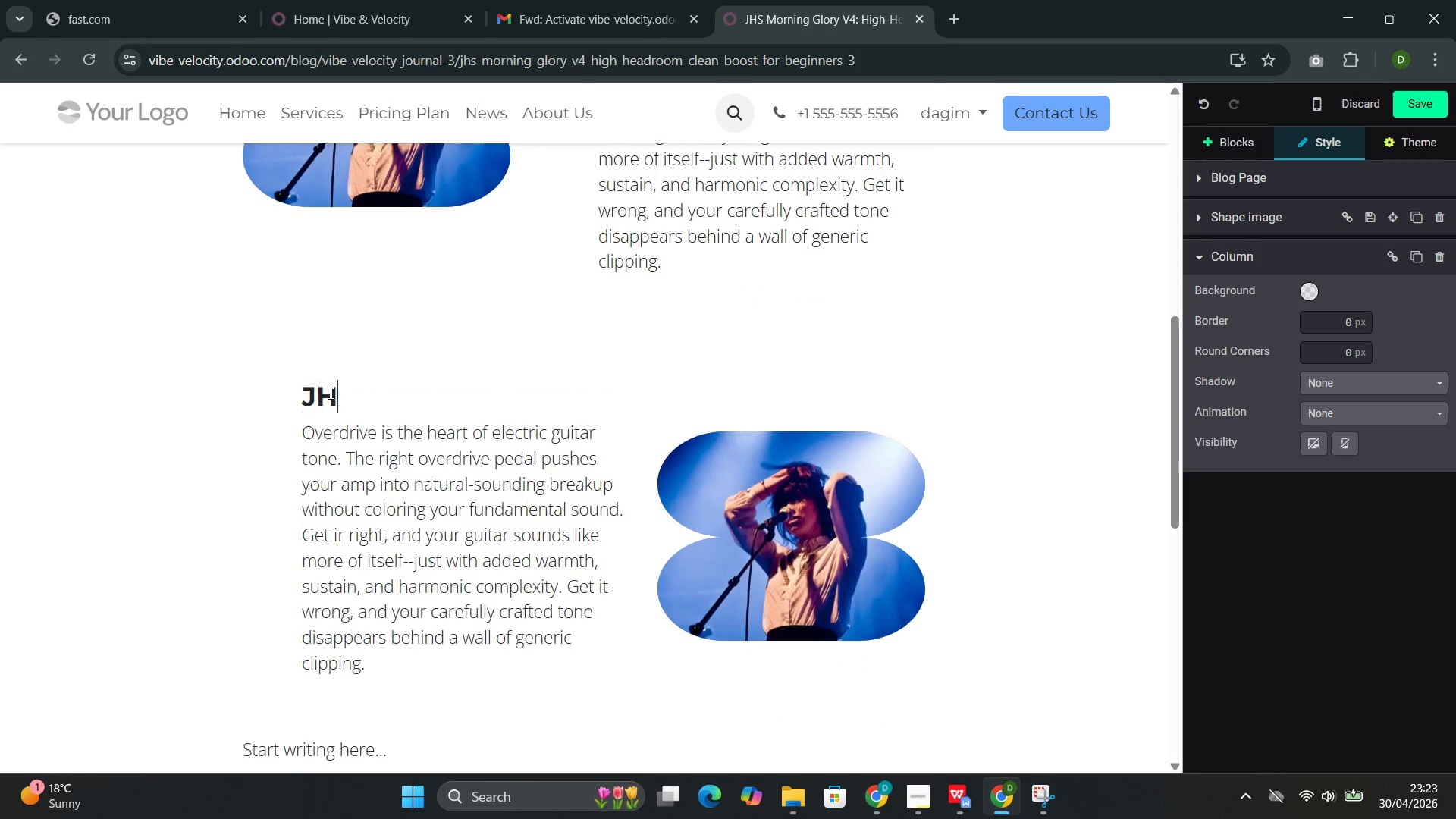 
key(Backspace)
 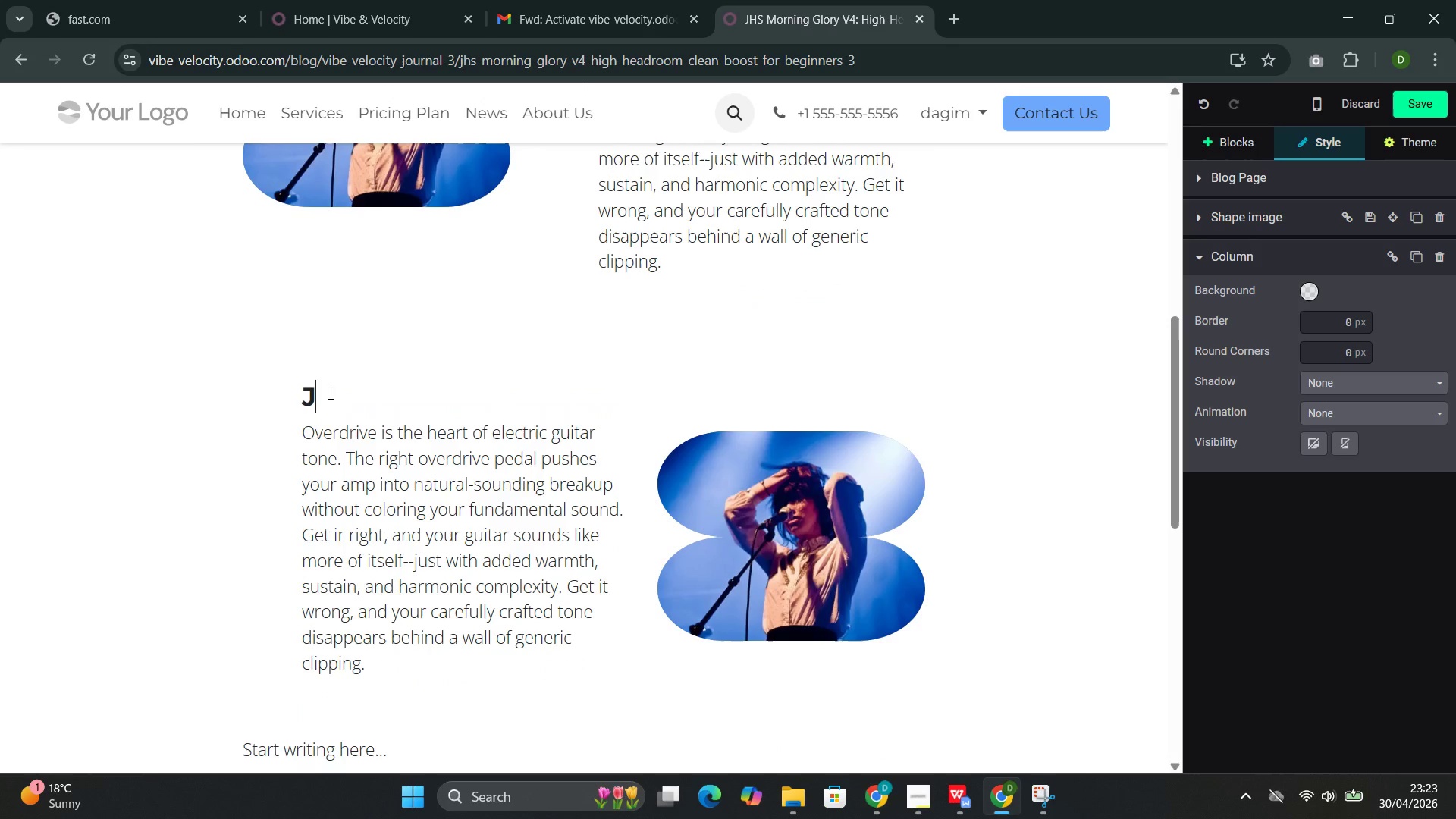 
key(Backspace)
 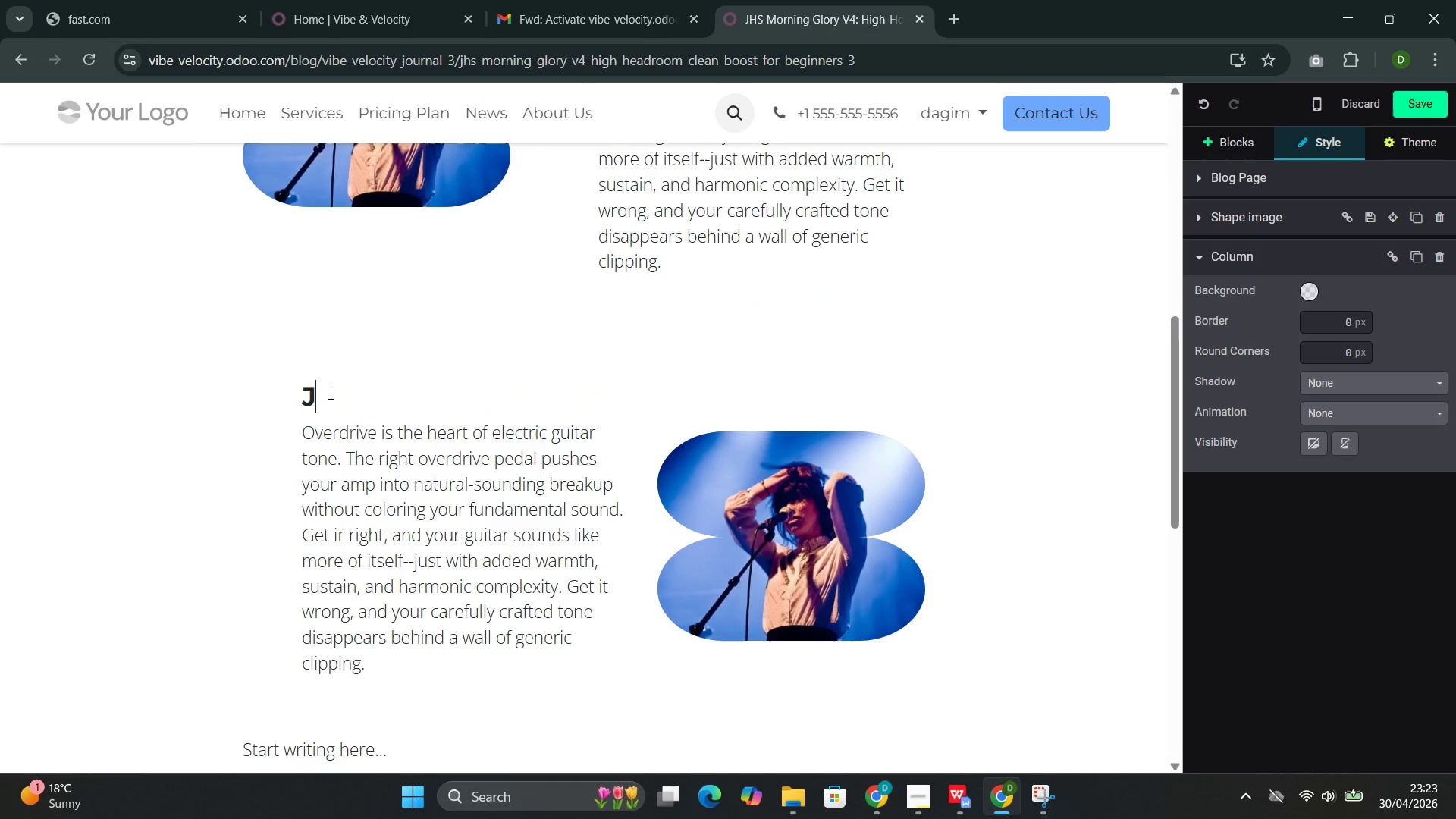 
key(Backspace)
 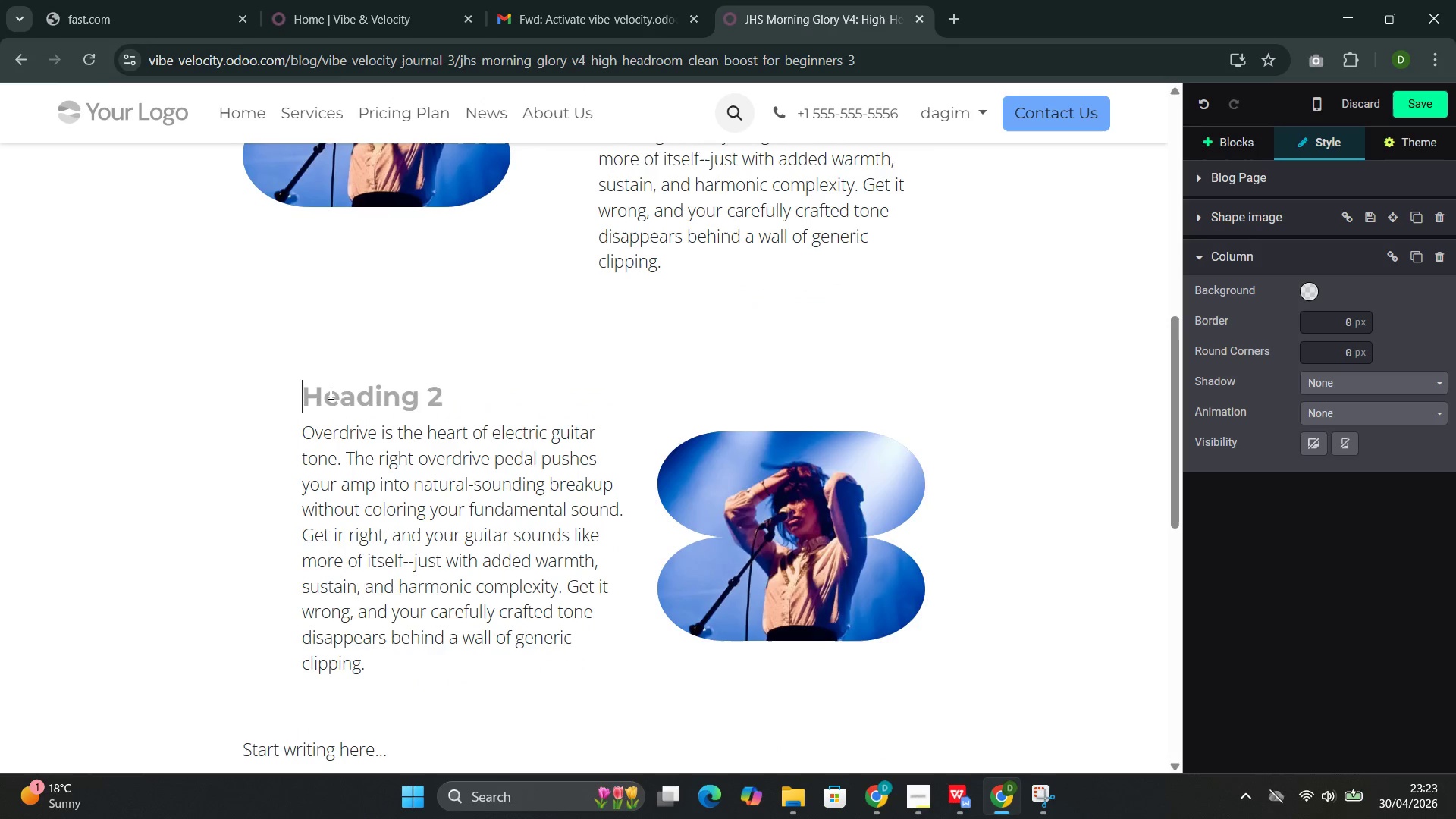 
key(Backspace)
 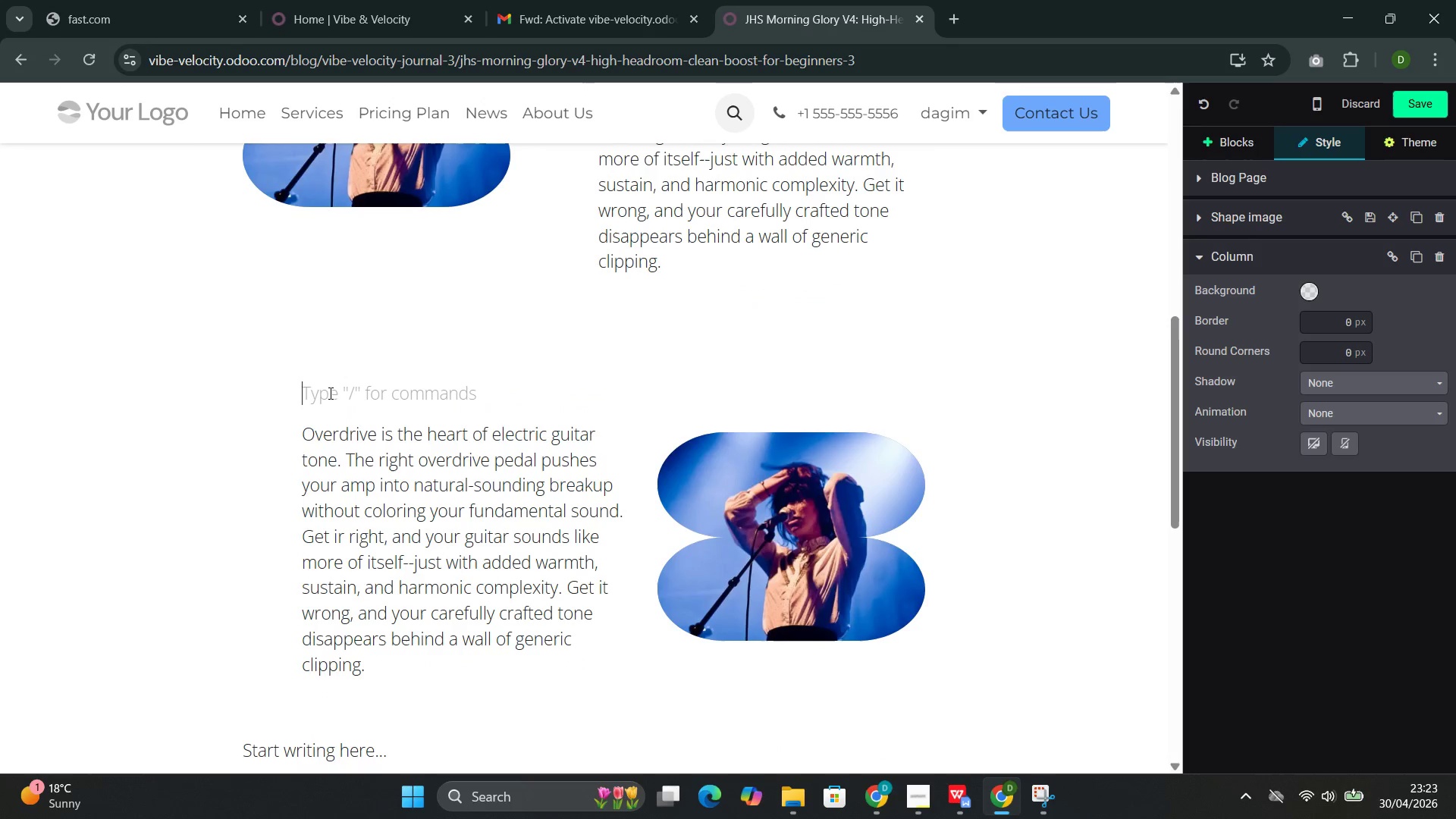 
key(Backspace)
 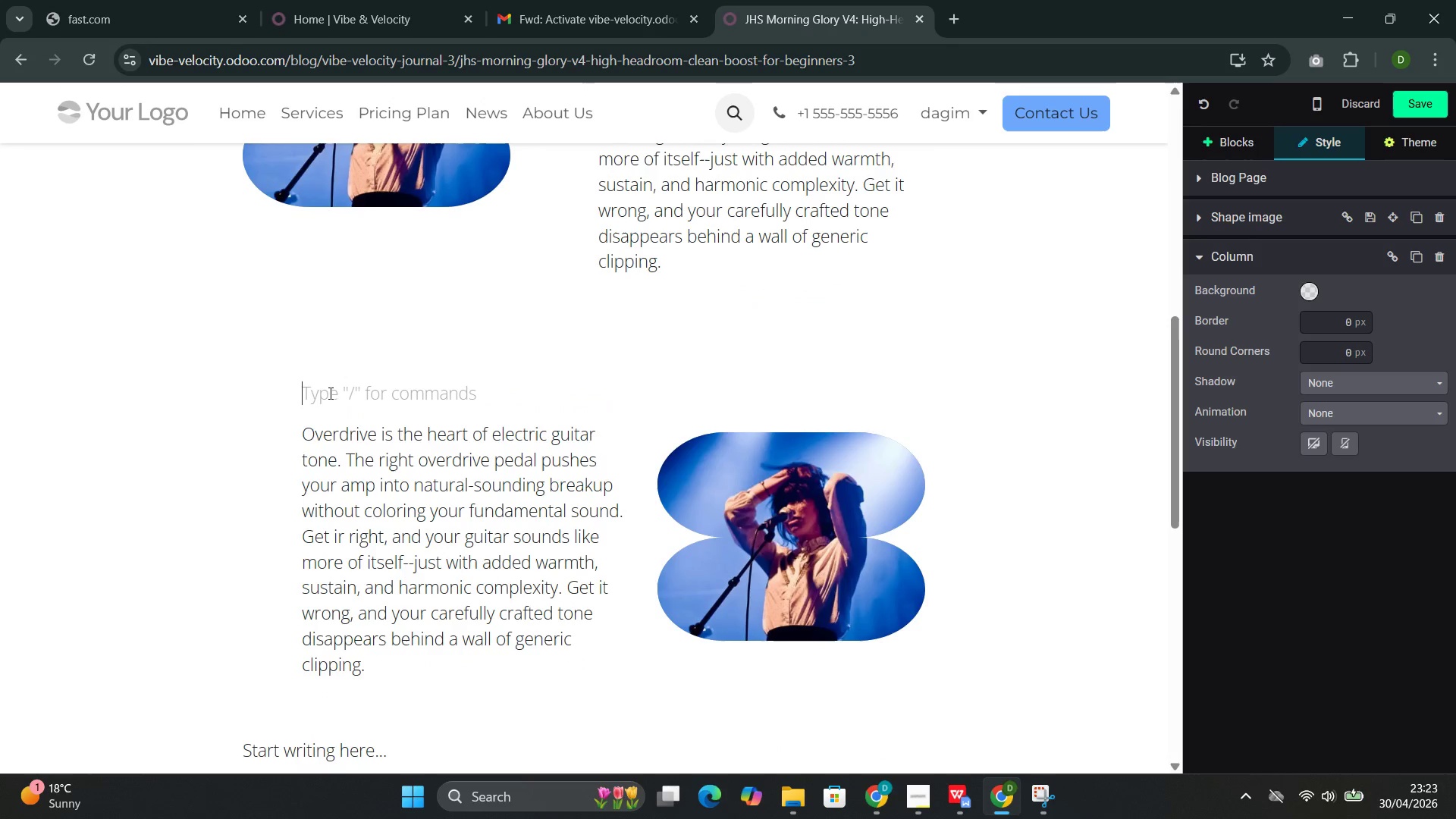 
key(Backspace)
 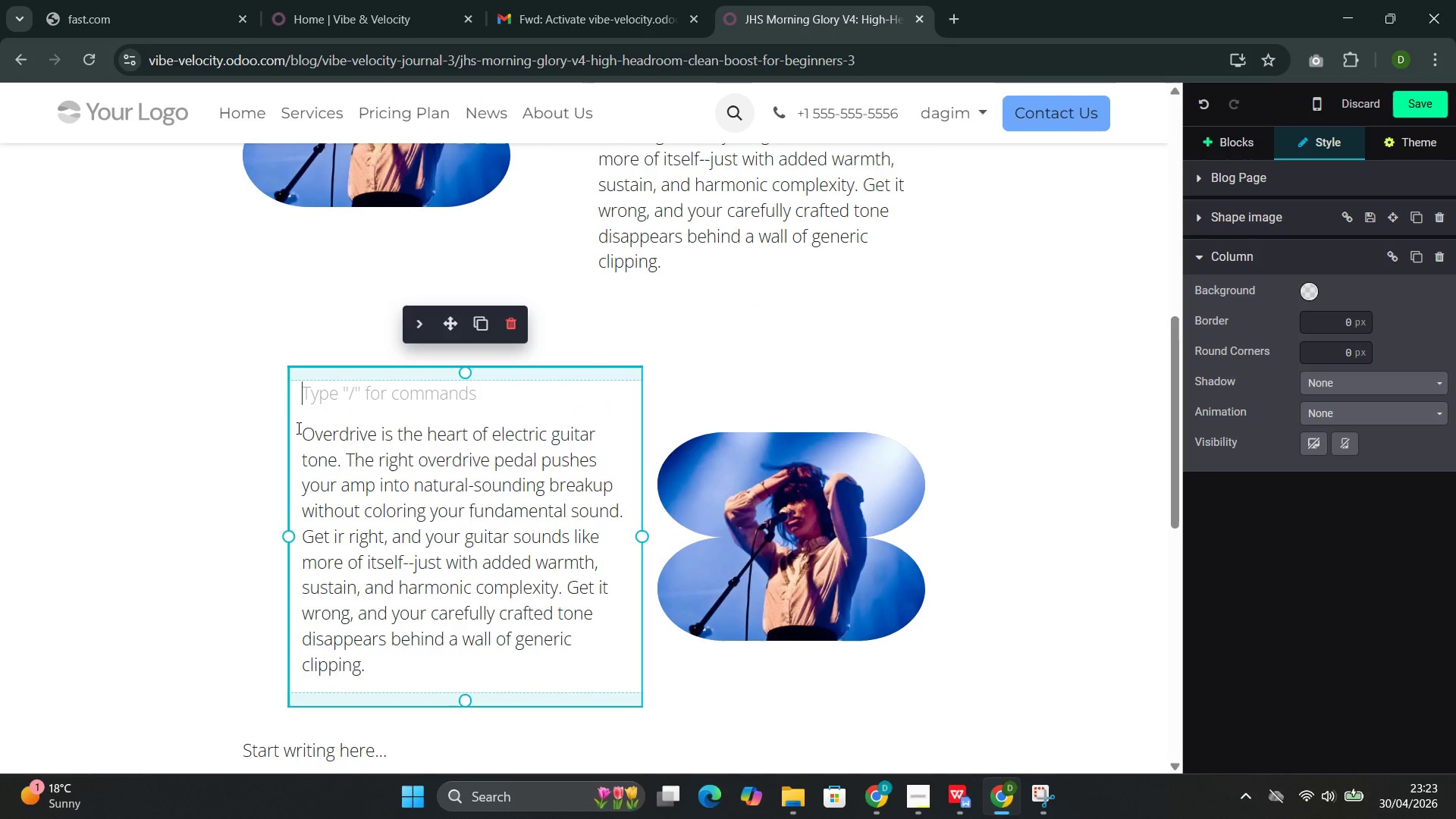 
left_click([305, 427])
 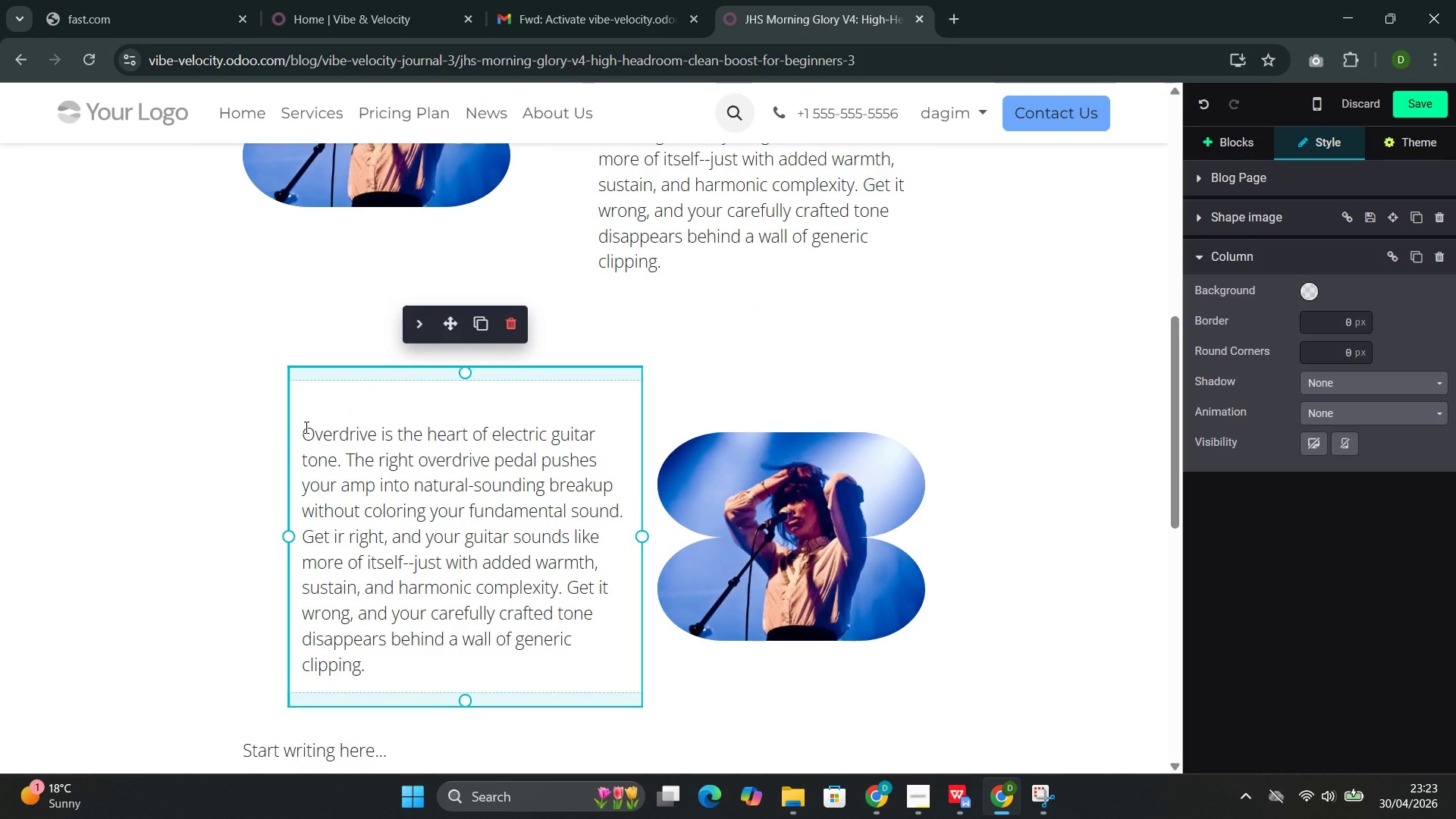 
key(Backspace)
 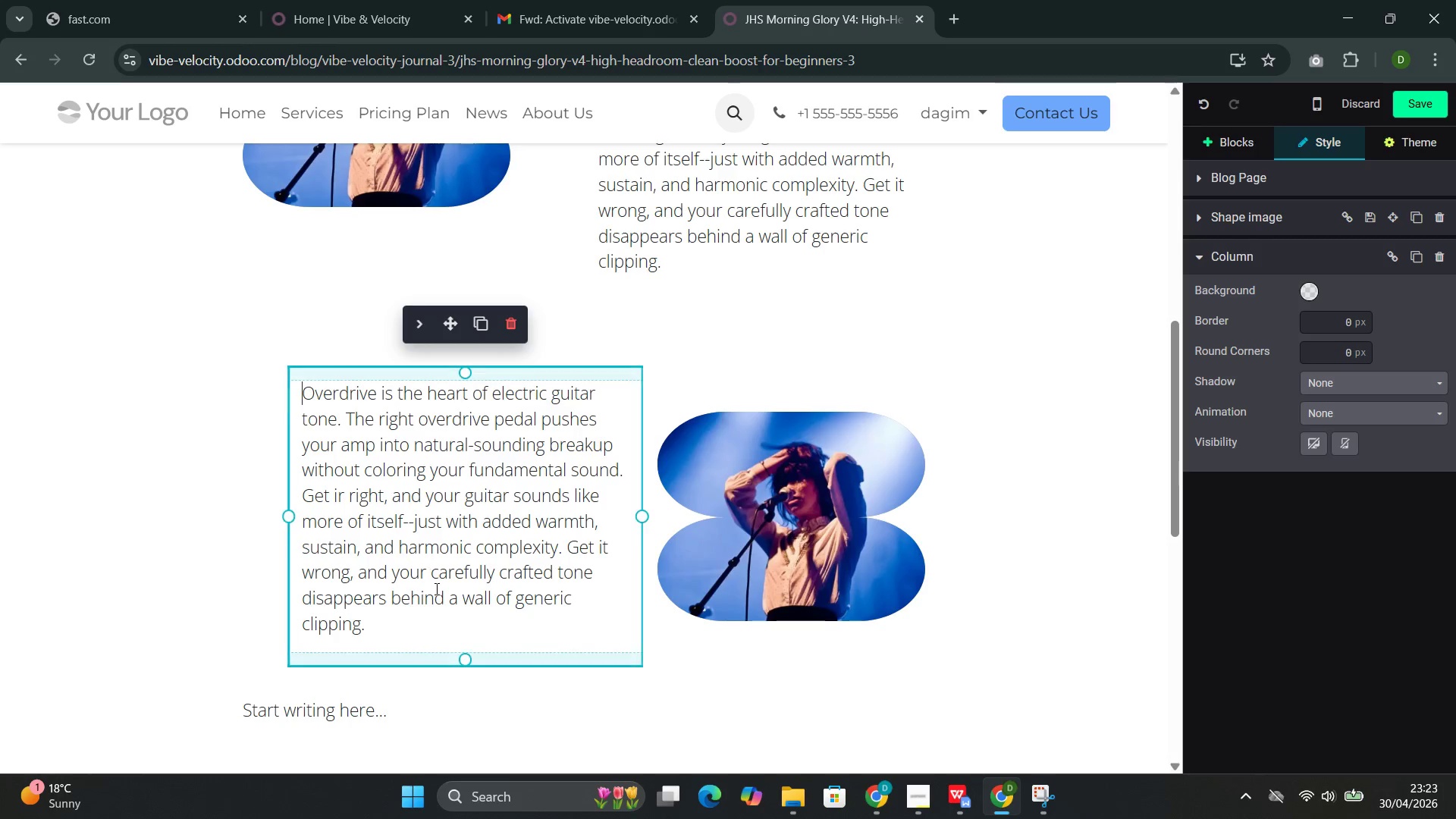 
left_click_drag(start_coordinate=[368, 623], to_coordinate=[334, 394])
 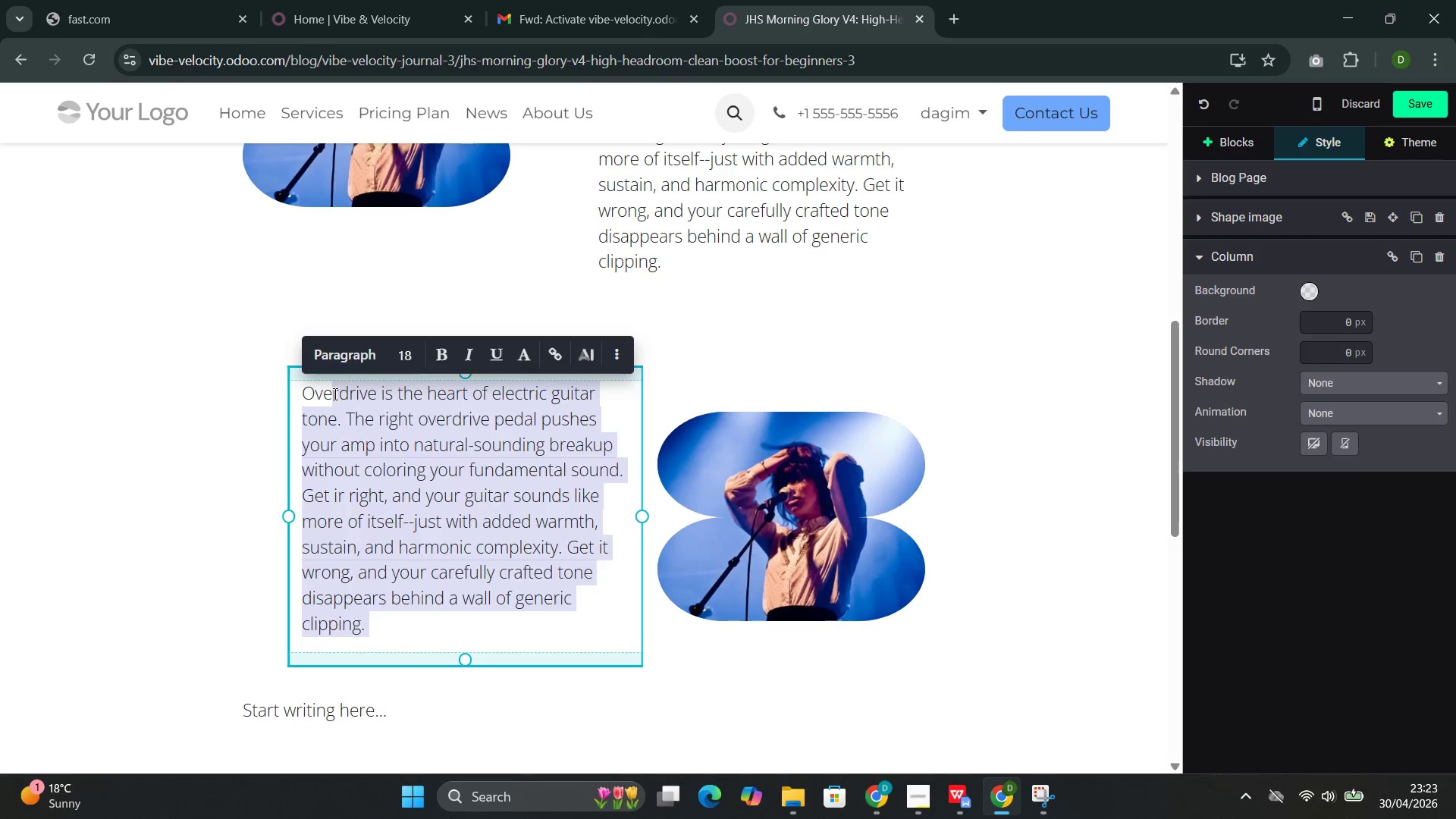 
key(Backspace)
key(Backspace)
key(Backspace)
key(Backspace)
type(The H)
key(Backspace)
type(JHS Morning Glory V4 is one of the most respected )
 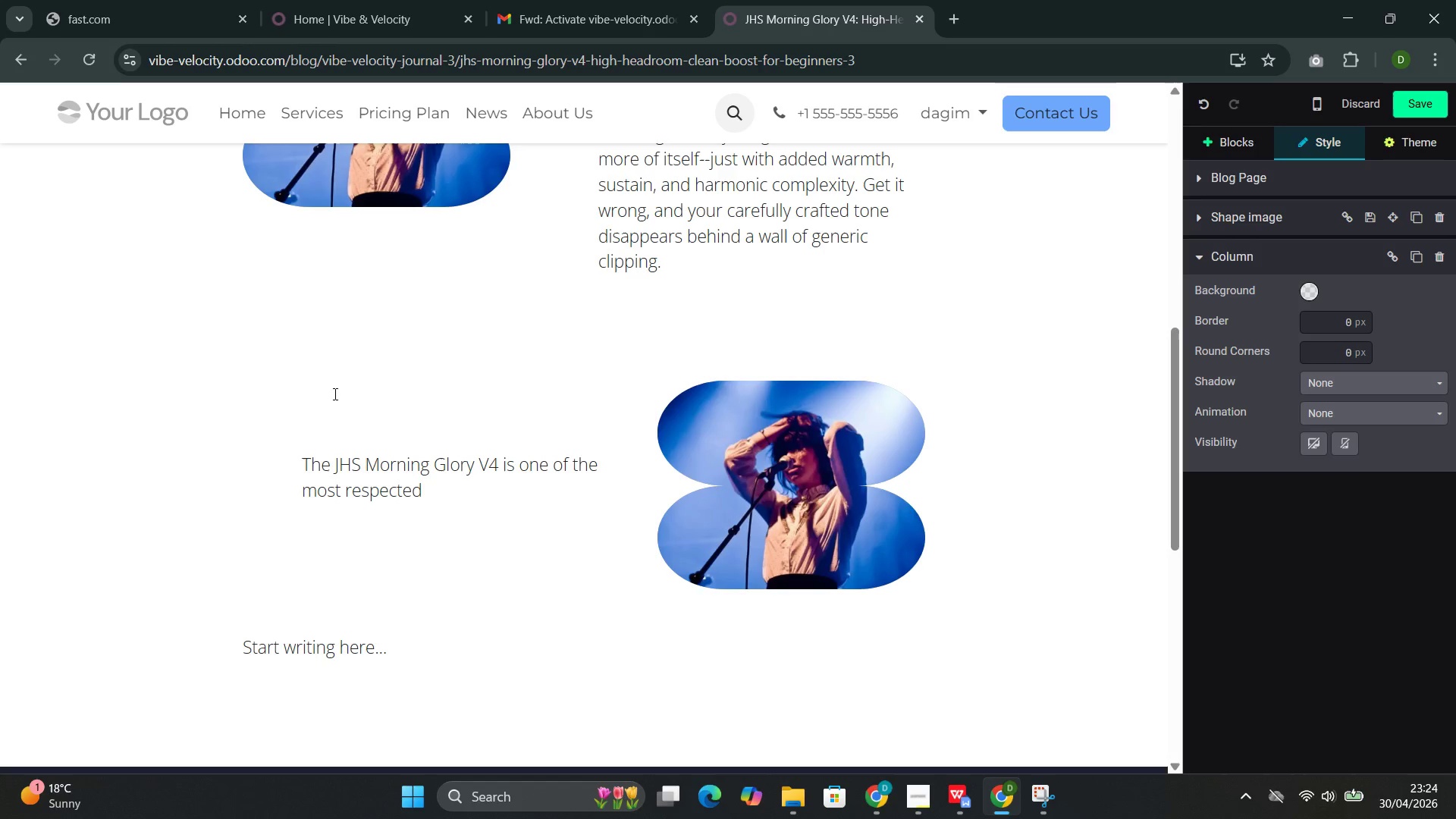 
type(transparent overdrives)
 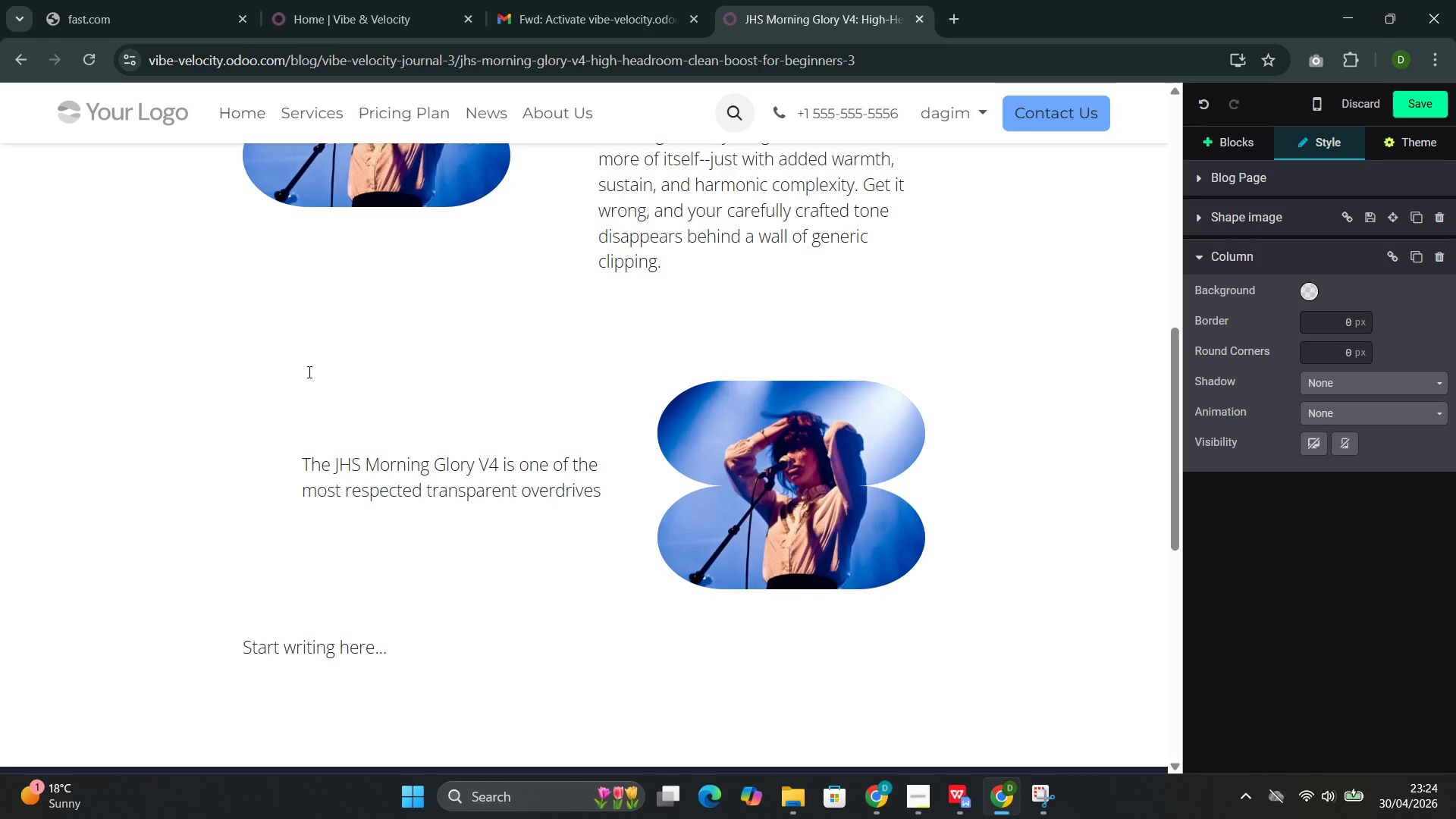 
wait(12.25)
 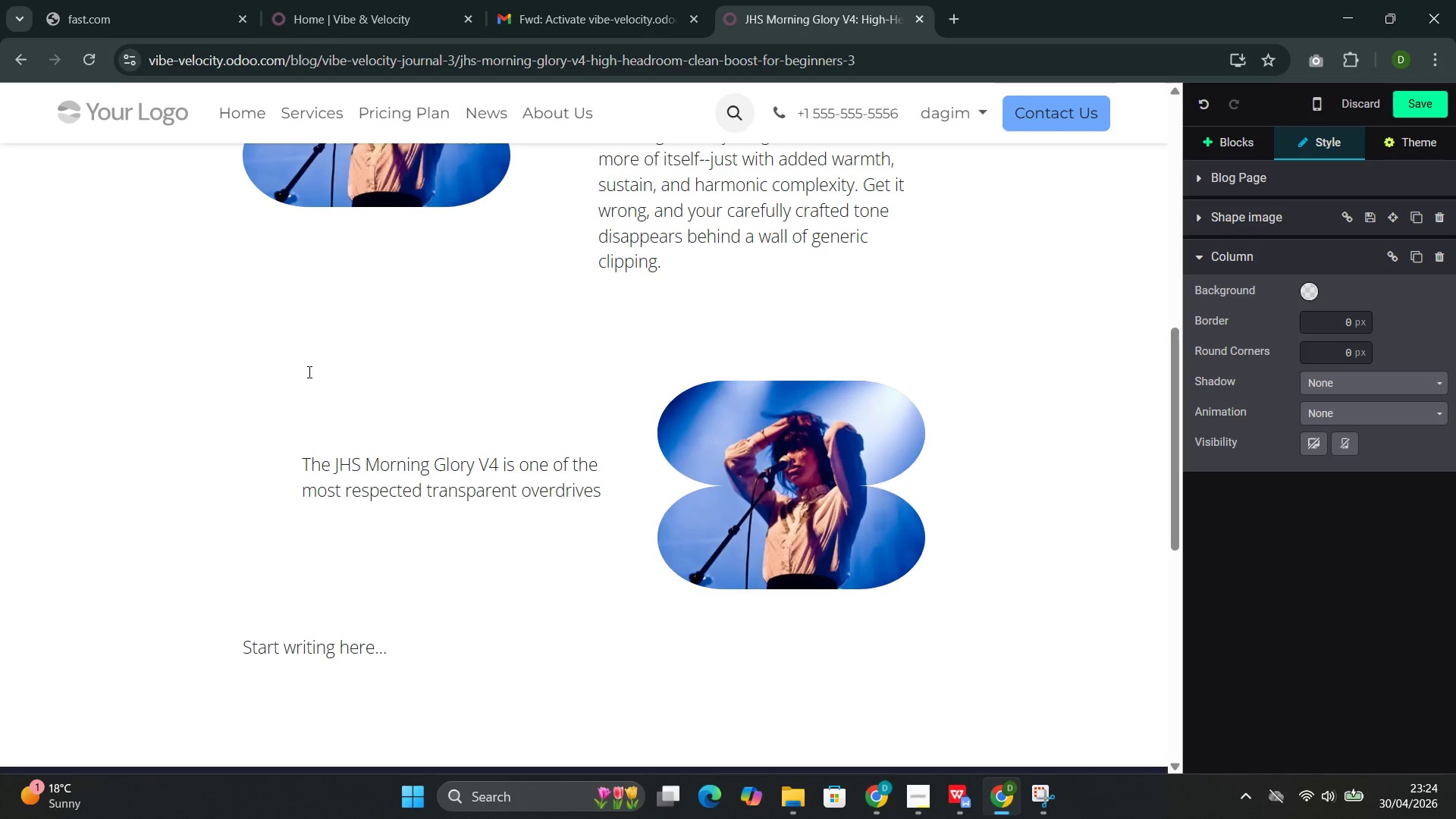 
type( in the )
 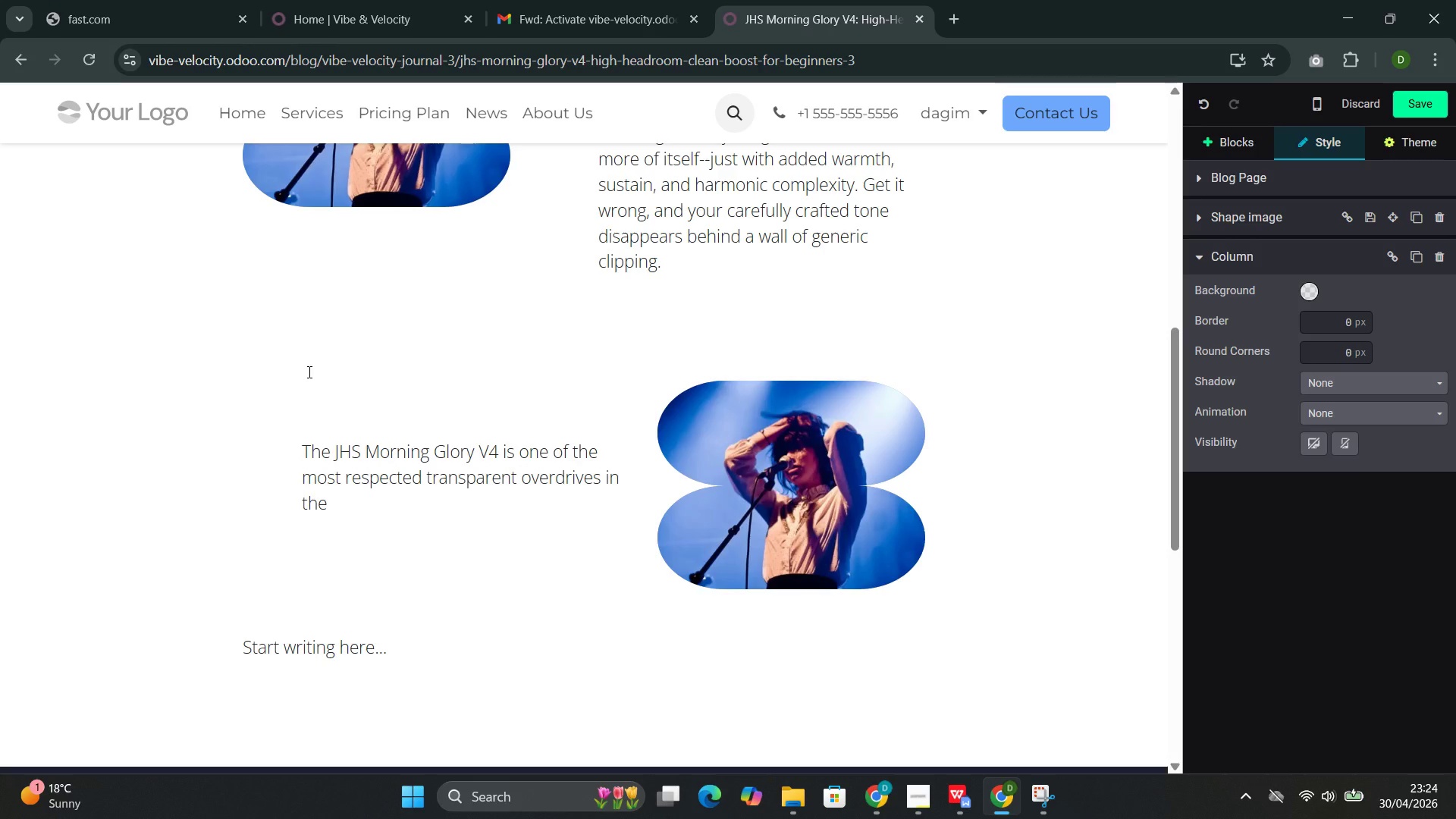 
type(boutique market )
key(Backspace)
type(.)
 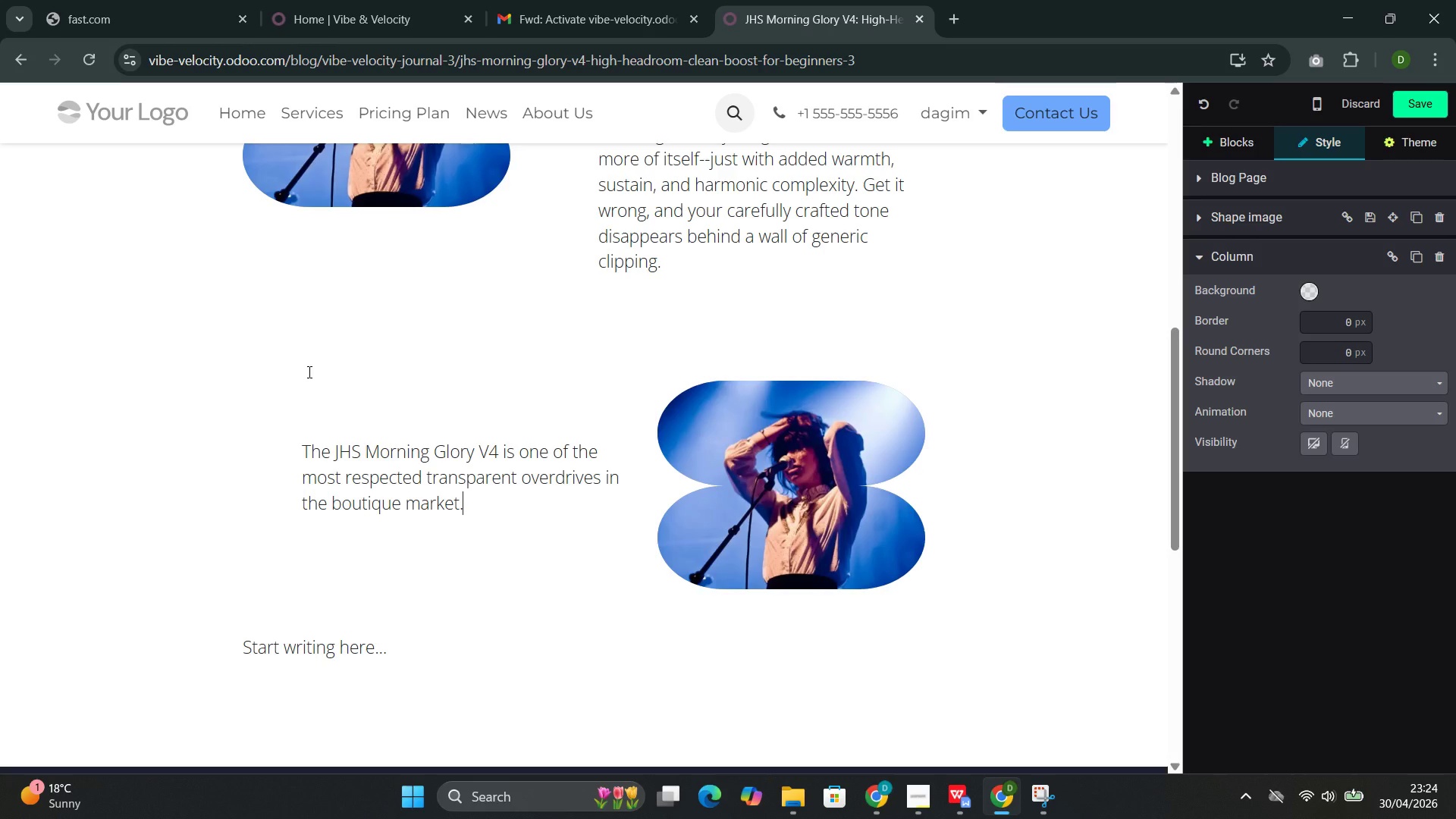 
wait(14.88)
 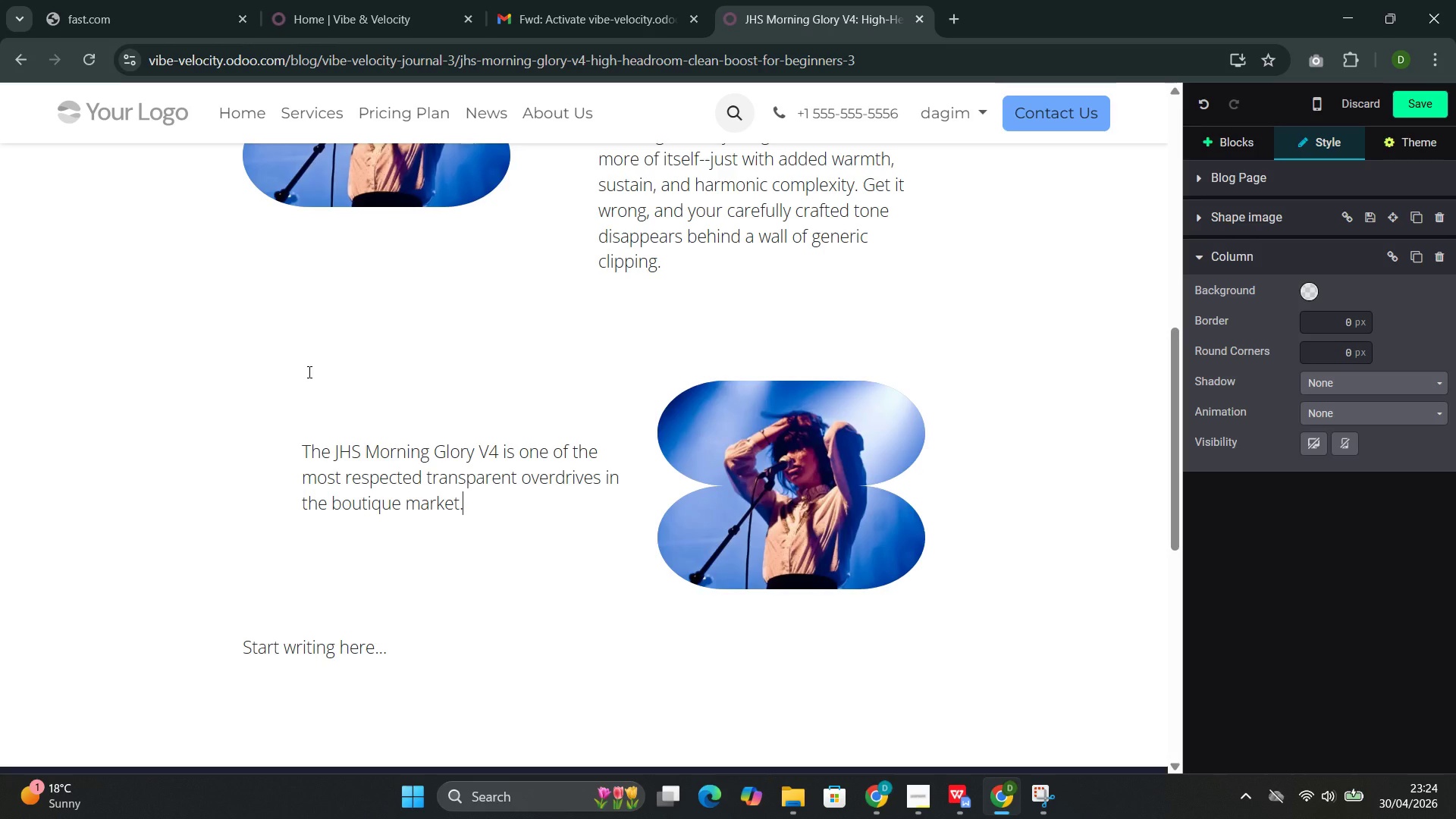 
type( At )
 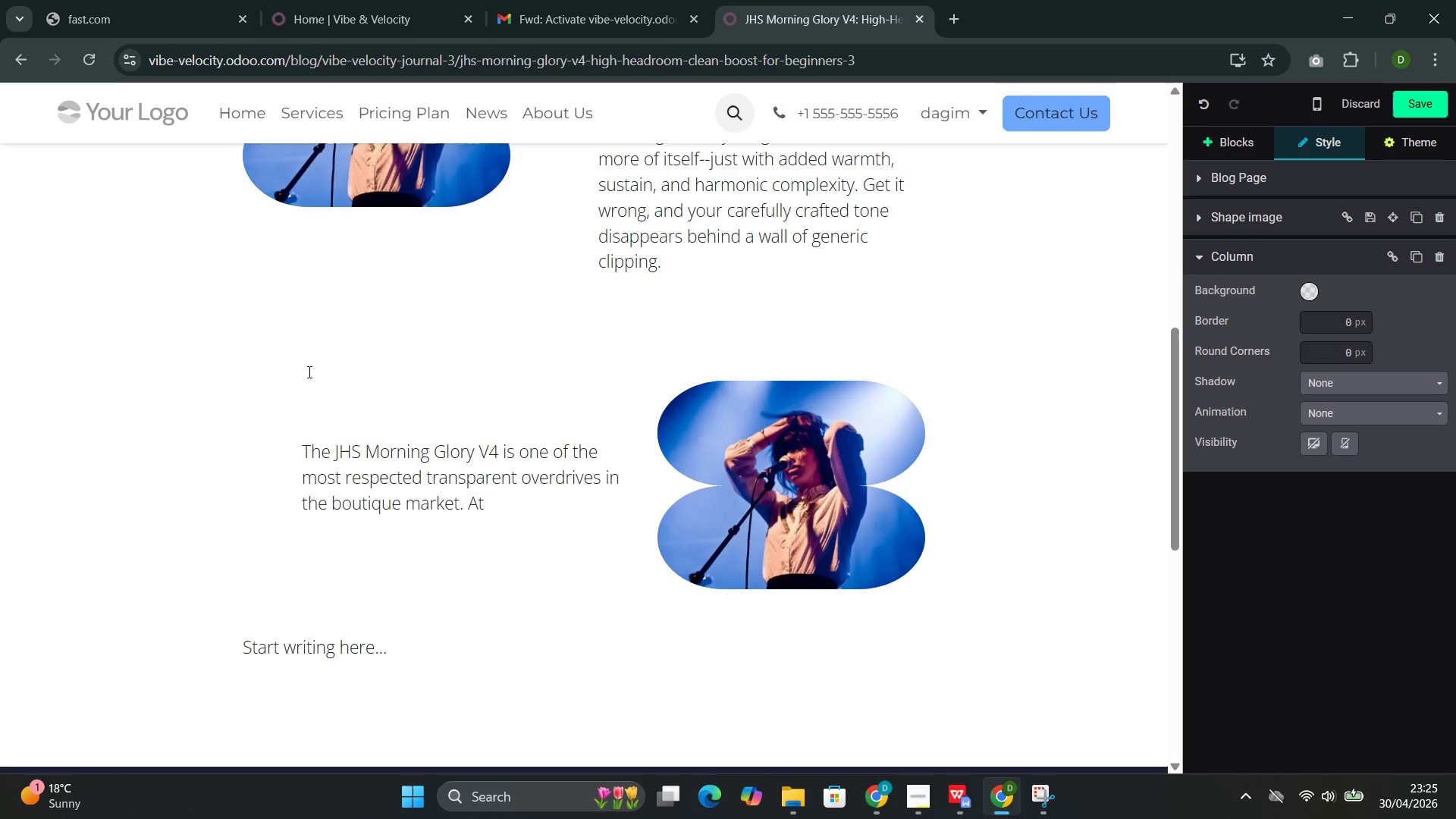 
wait(24.75)
 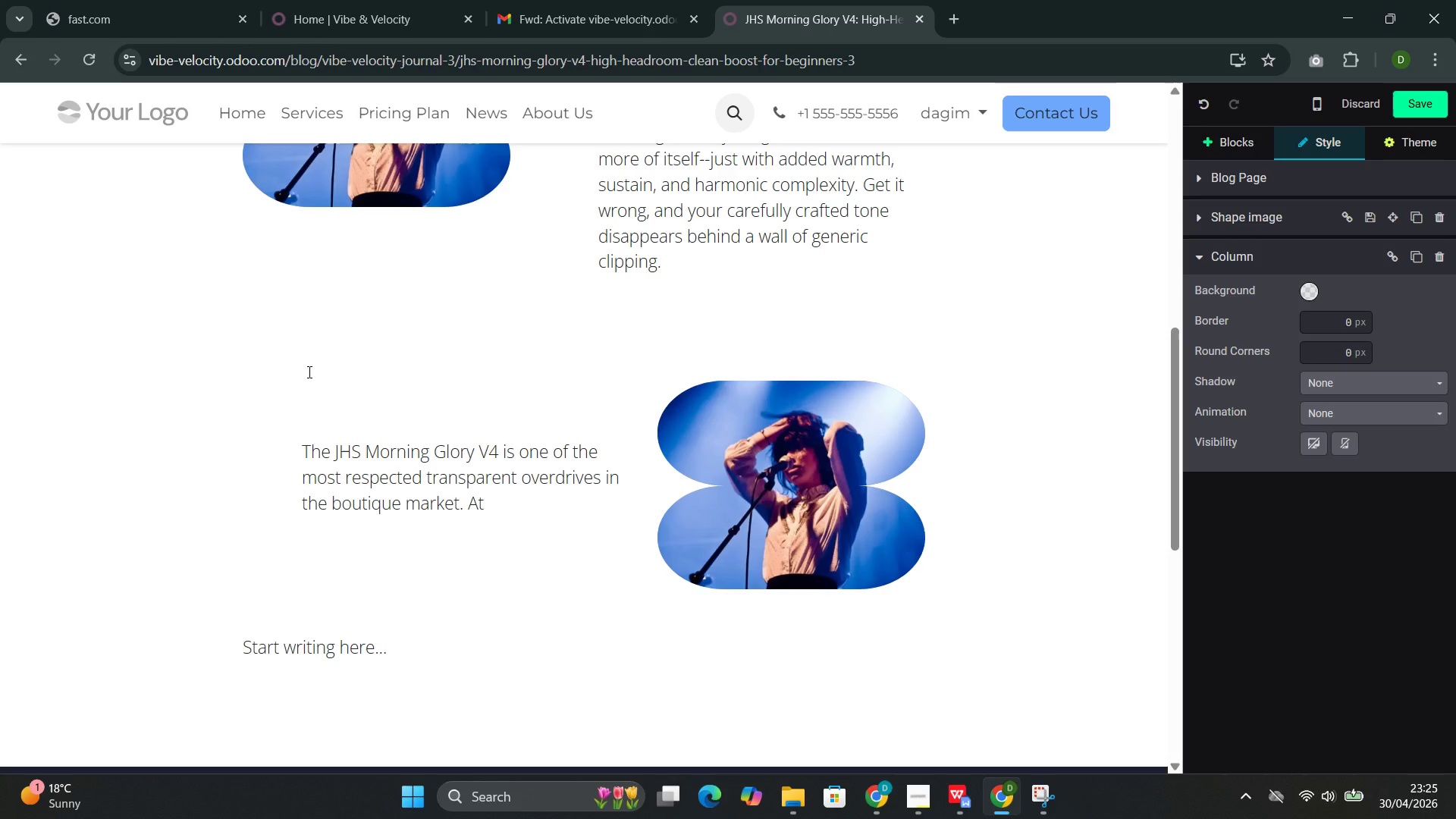 
hold_key(key=ShiftLeft, duration=0.89)